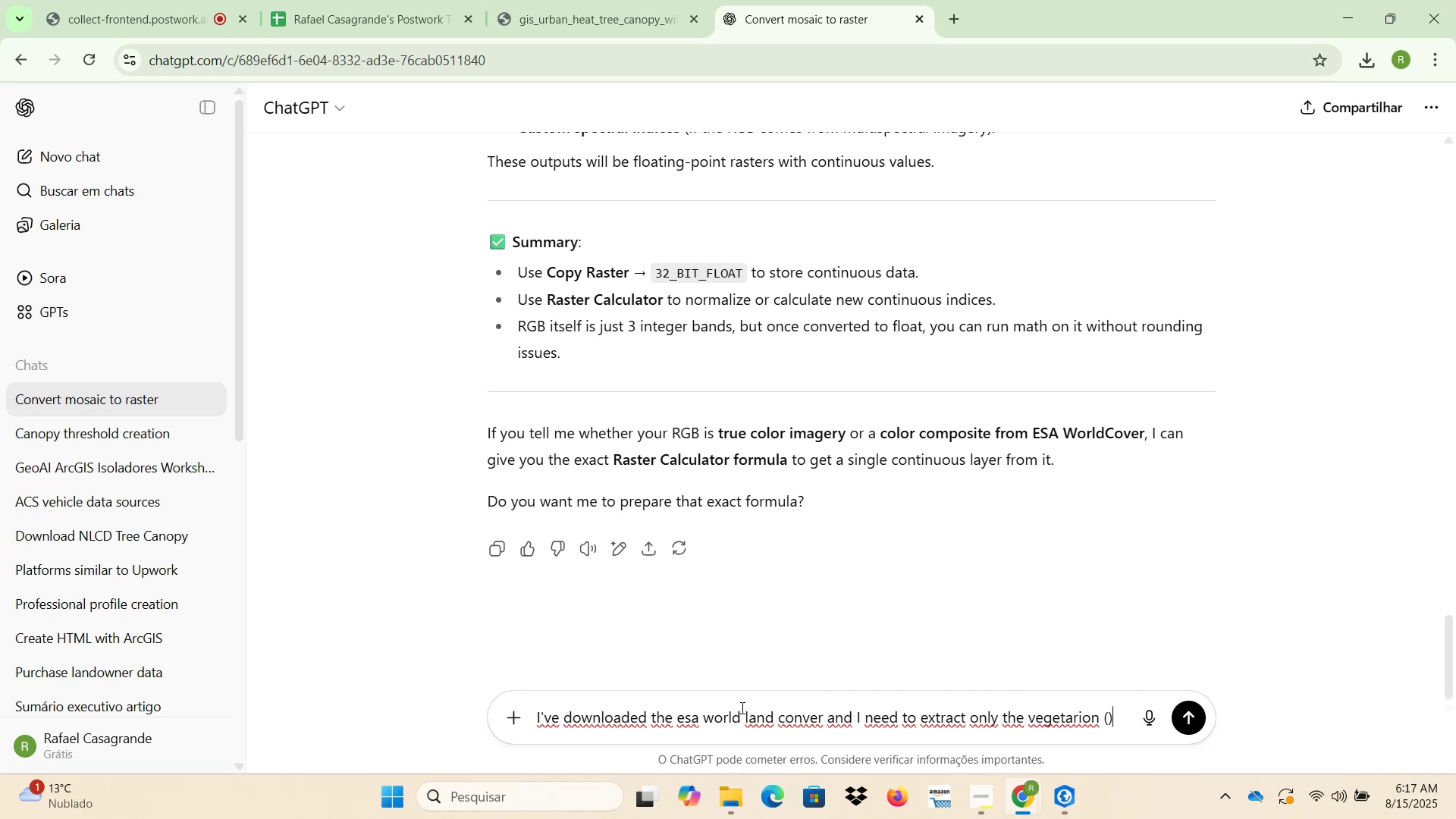 
key(ArrowLeft)
 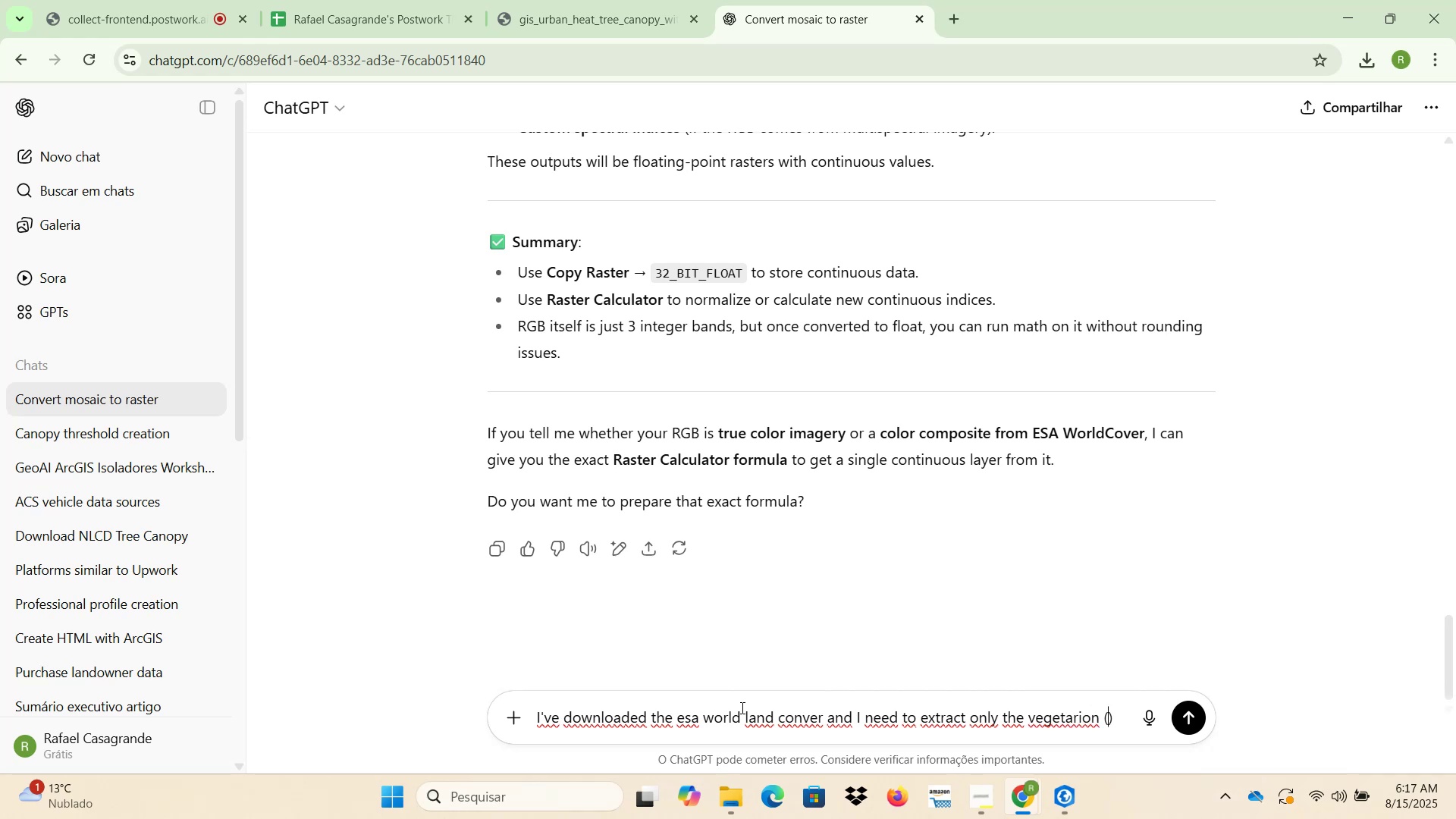 
type(canopoy)
key(Backspace)
key(Backspace)
type(y)
 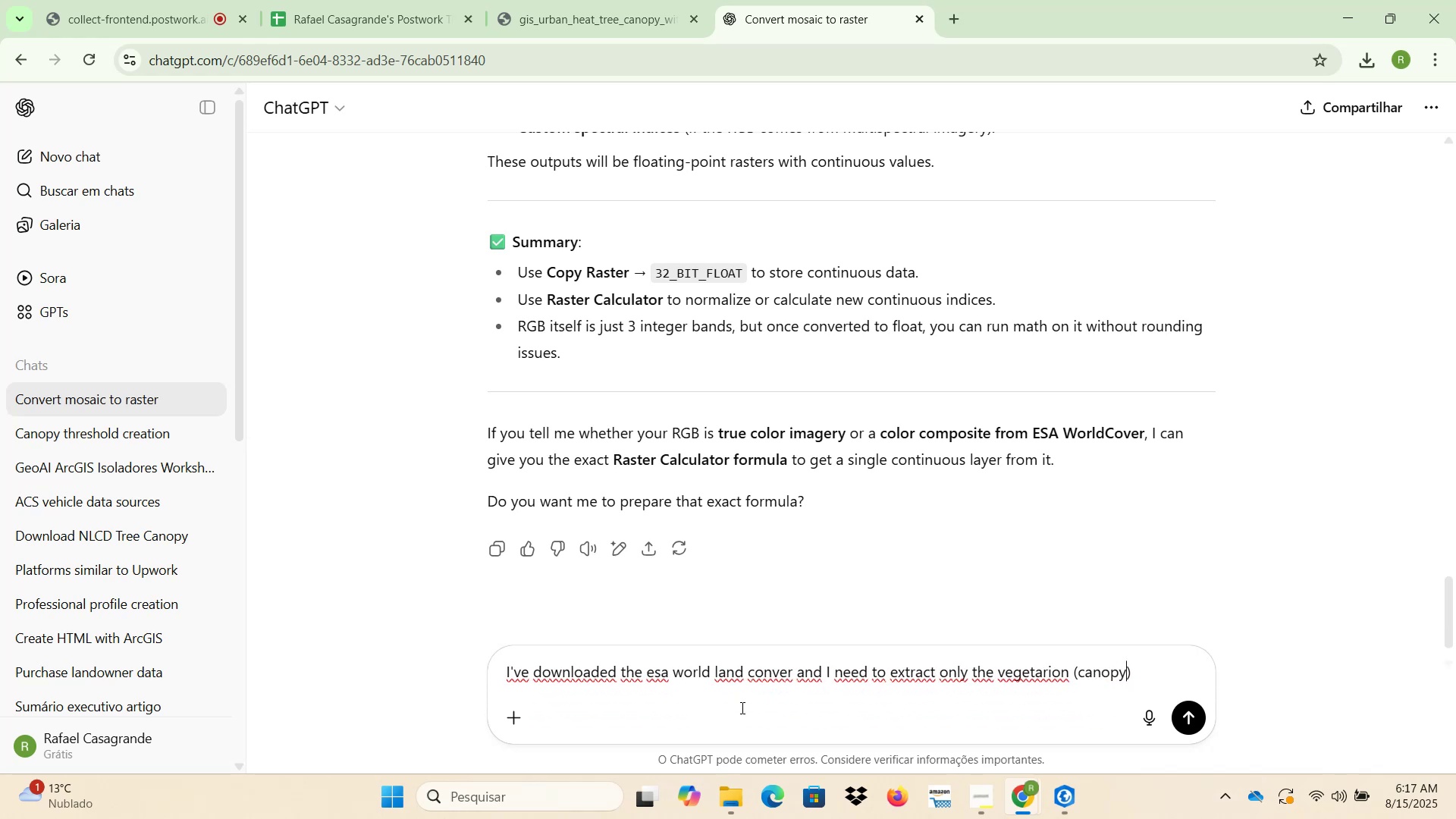 
key(ArrowRight)
 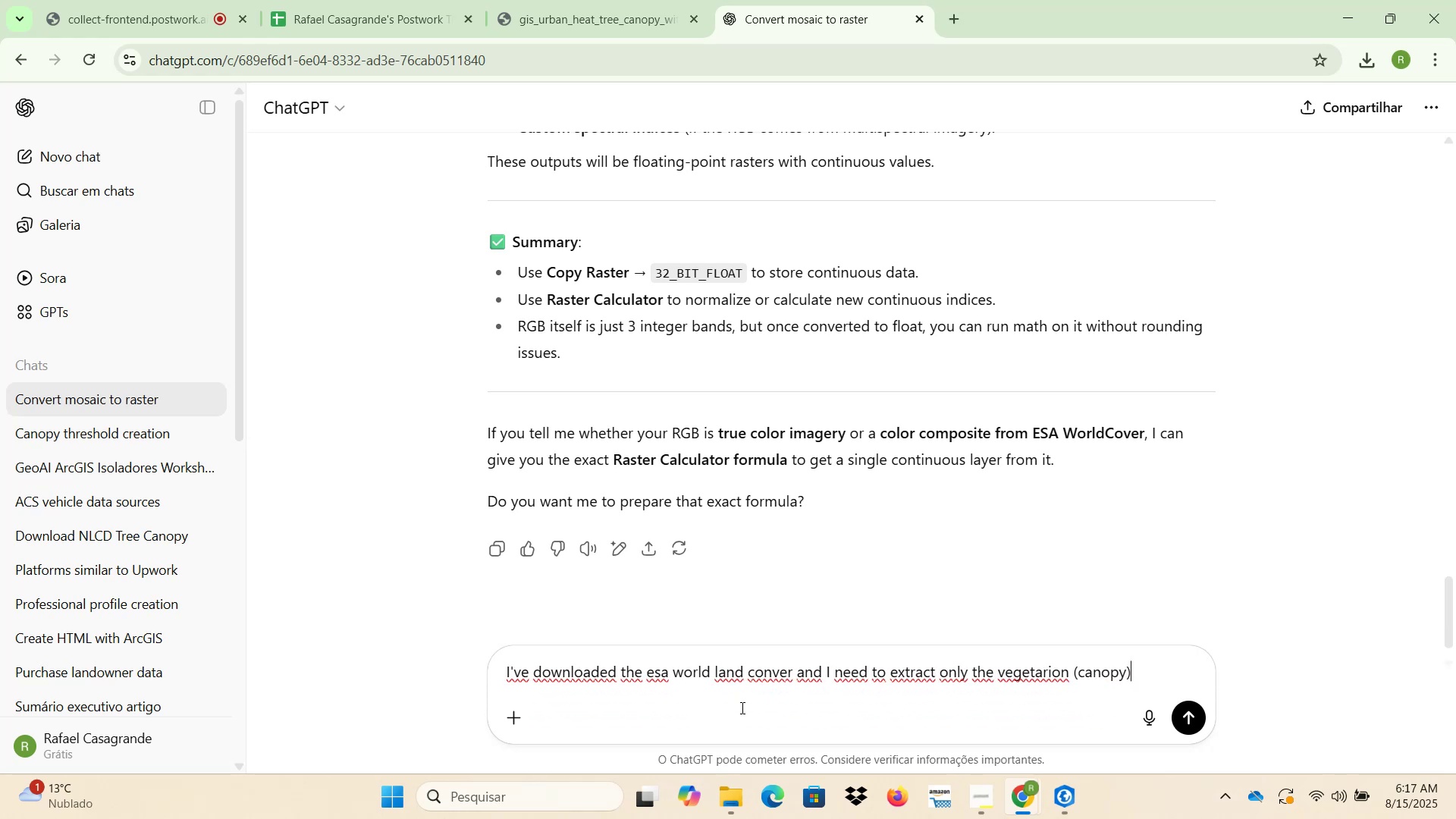 
type( pixel values. Hopw)
key(Backspace)
key(Backspace)
type(w can i do that)
 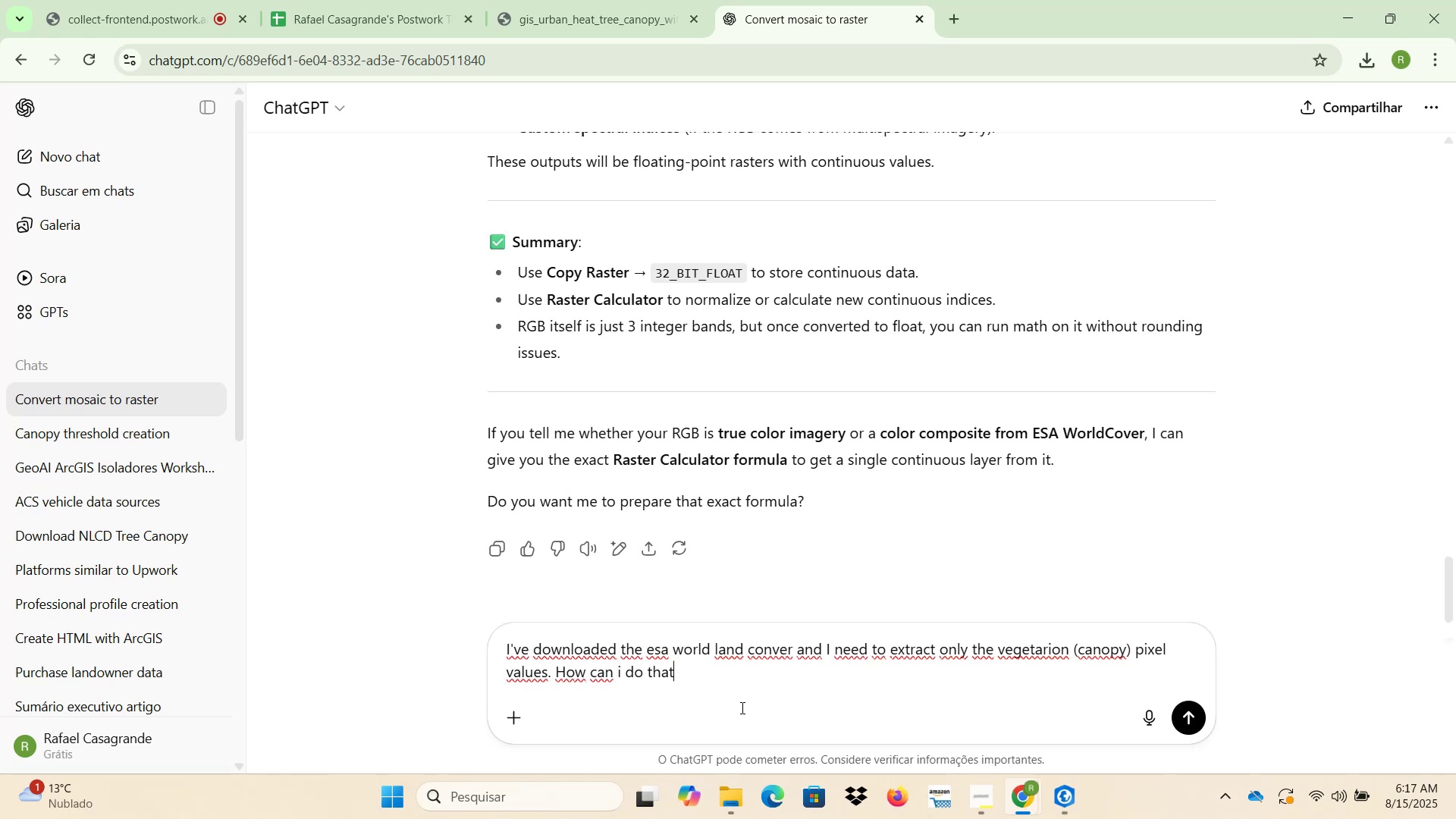 
key(Shift+Unknown)
 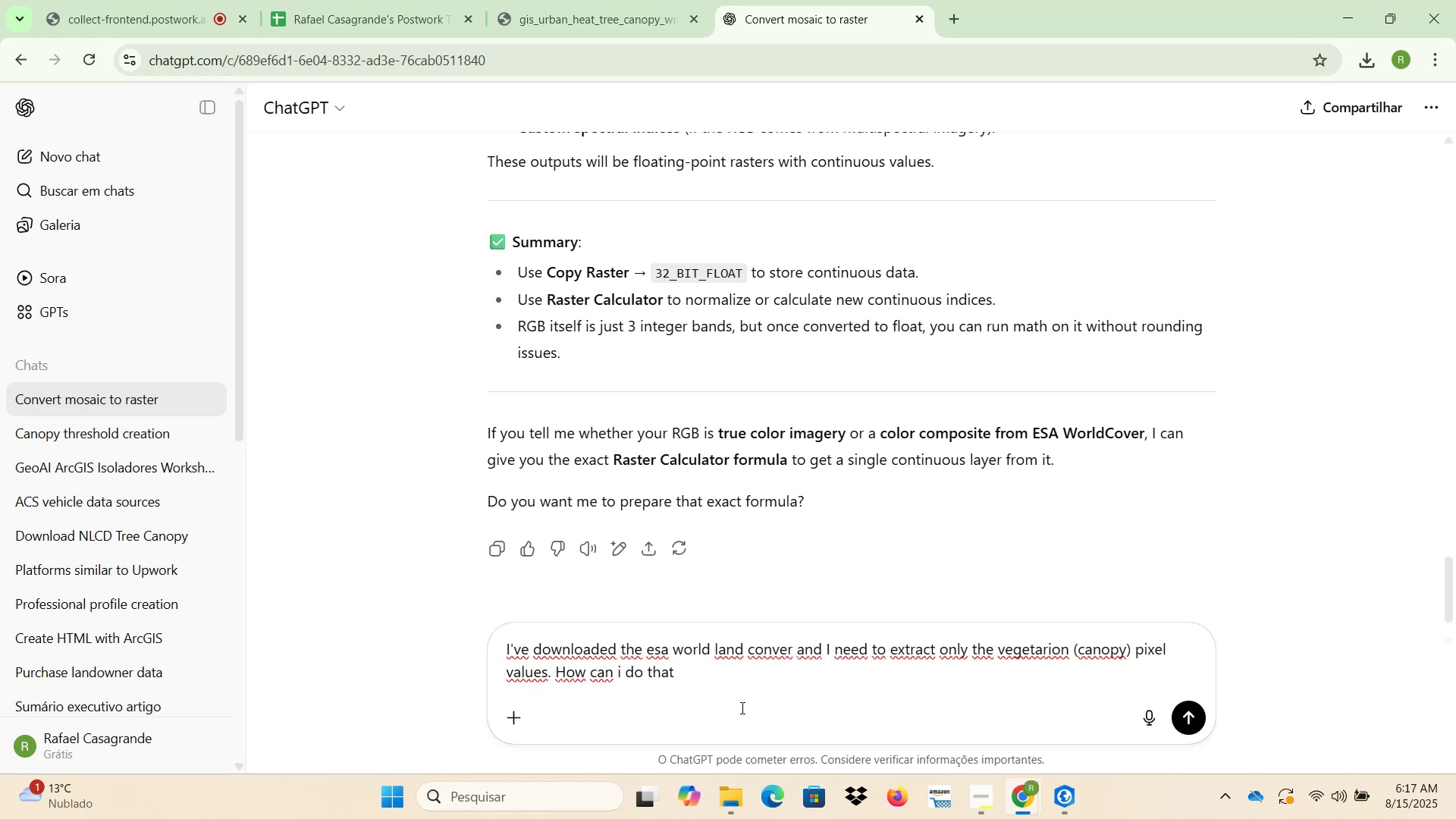 
key(Enter)
 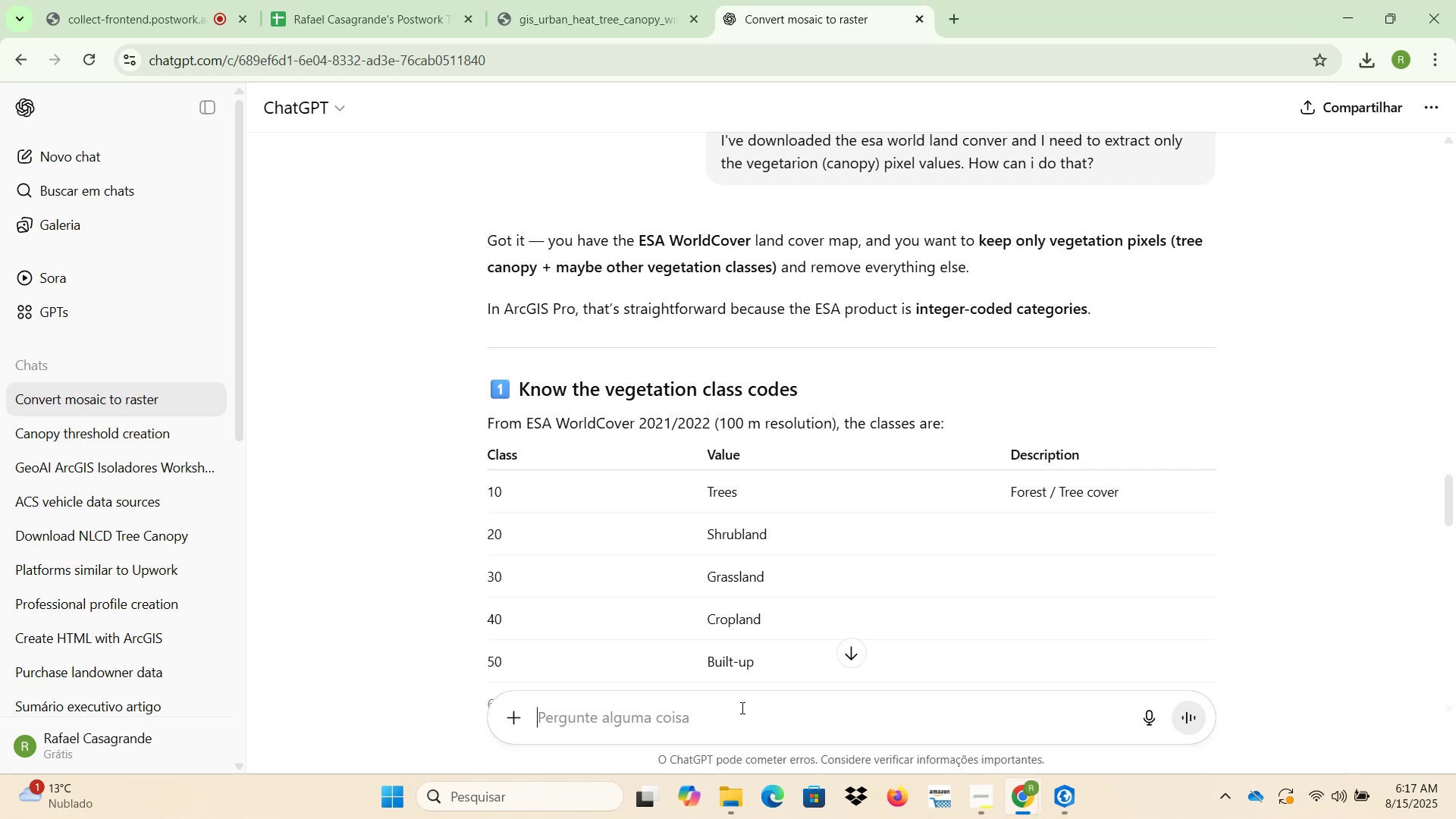 
wait(29.83)
 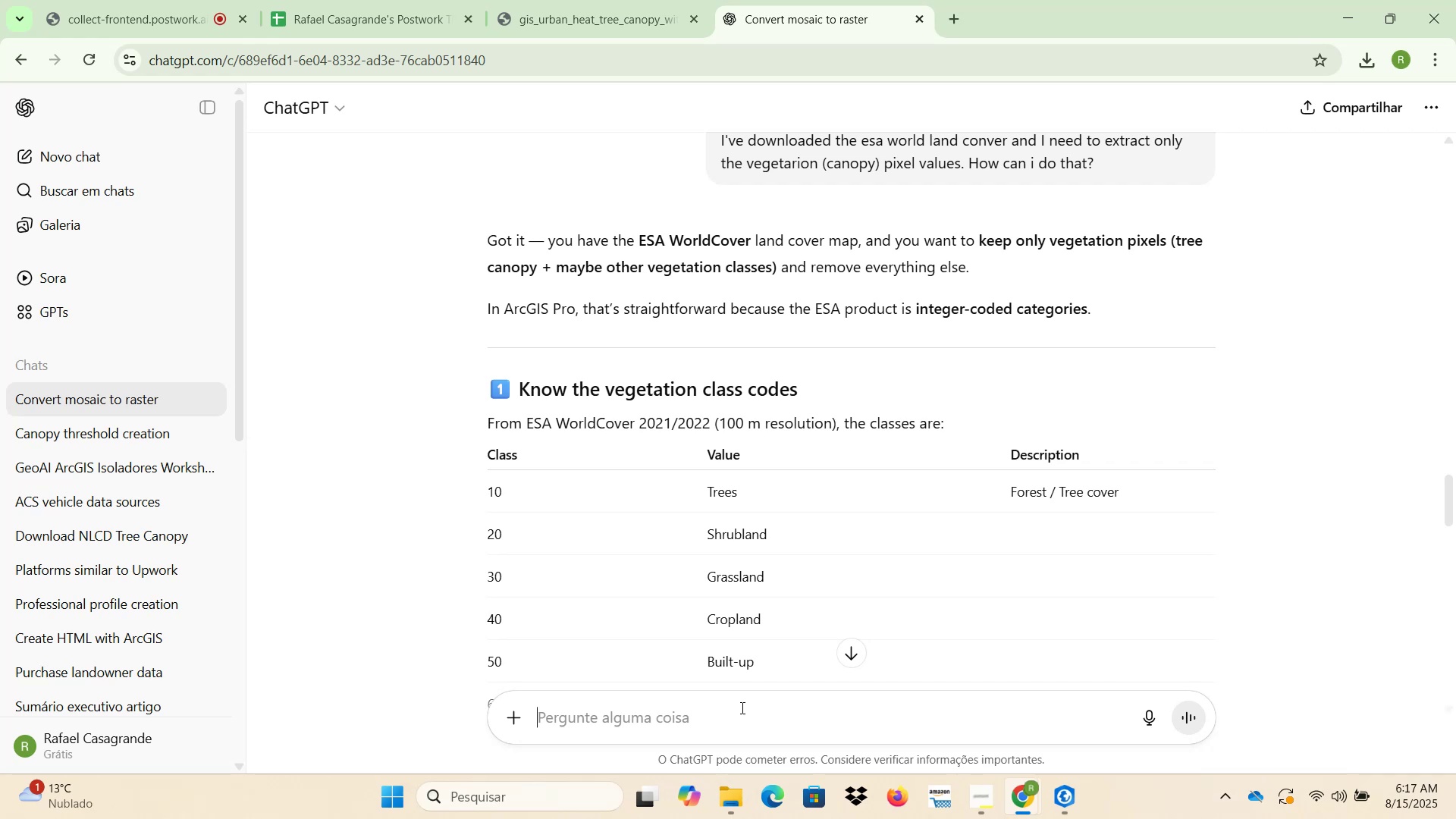 
scroll: coordinate [700, 535], scroll_direction: down, amount: 6.0
 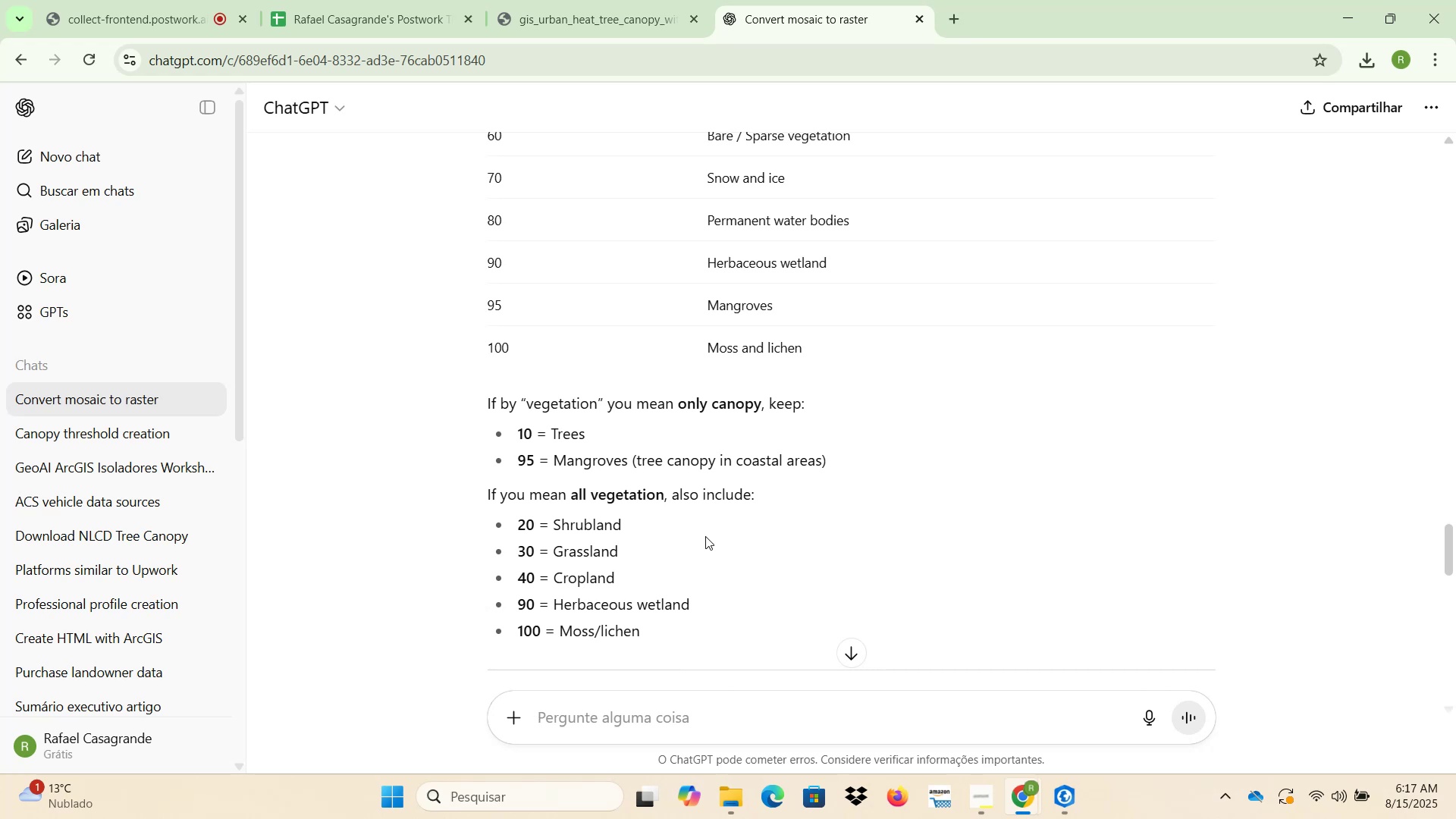 
wait(17.1)
 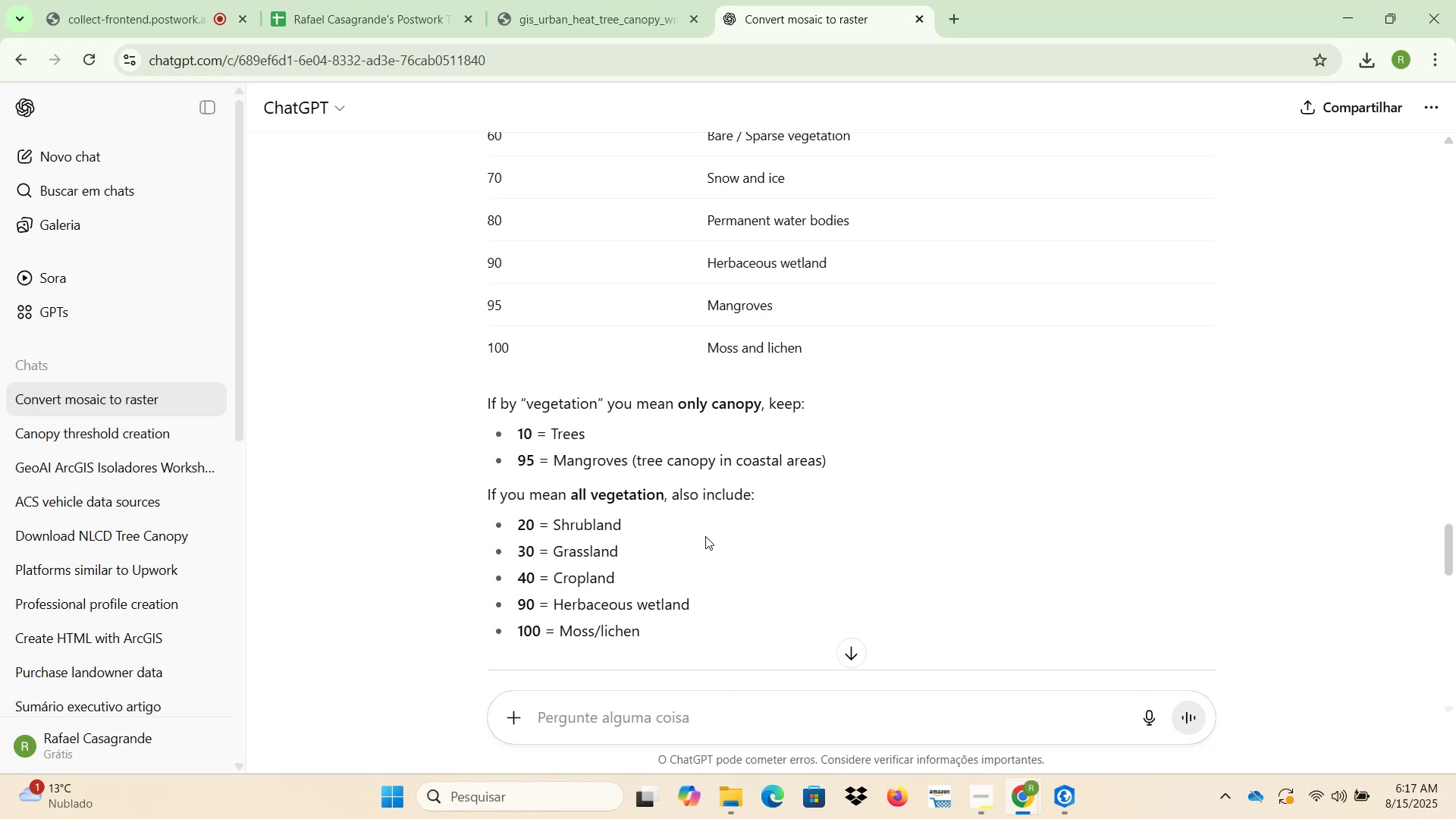 
scroll: coordinate [707, 537], scroll_direction: down, amount: 3.0
 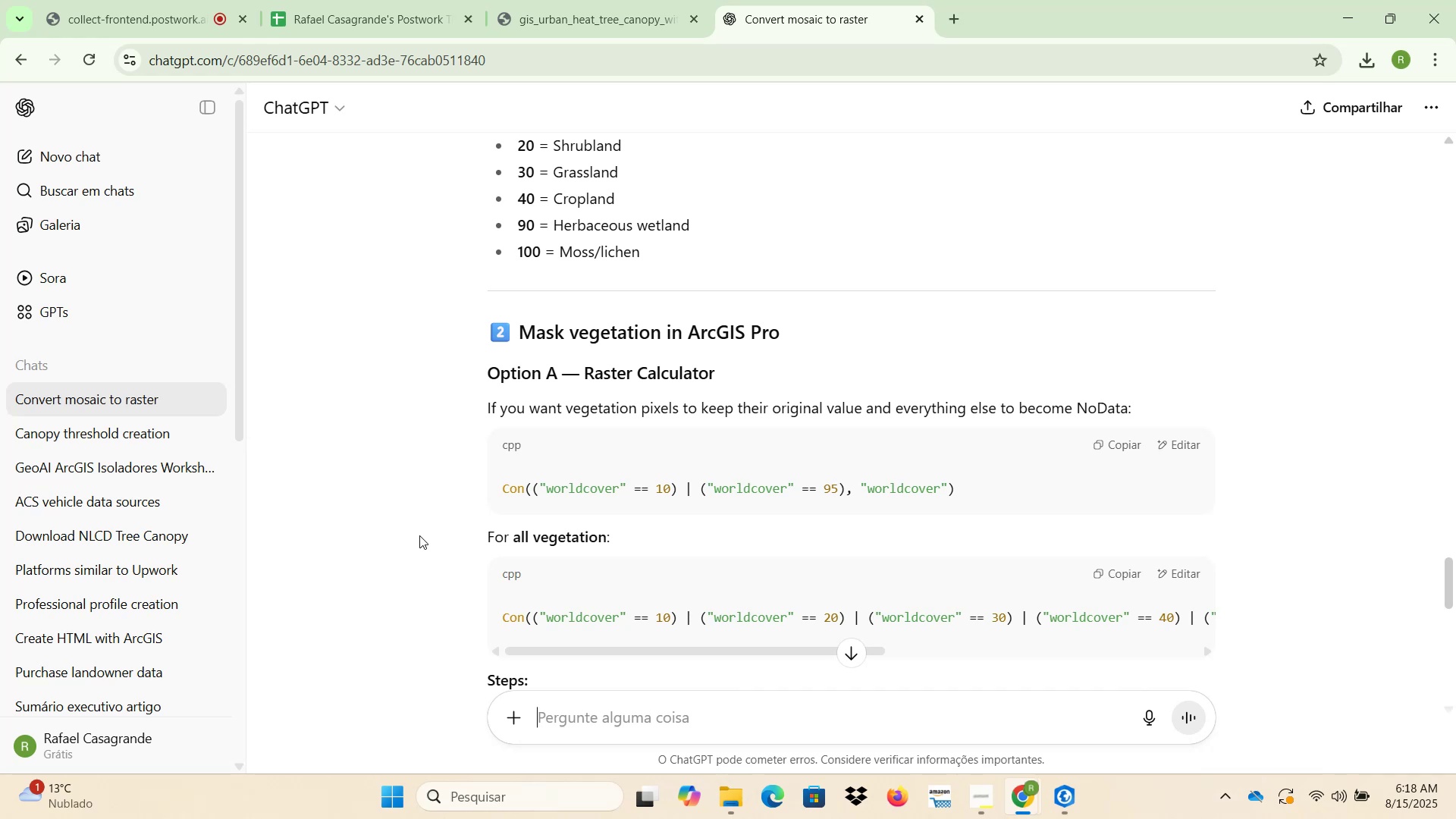 
wait(12.48)
 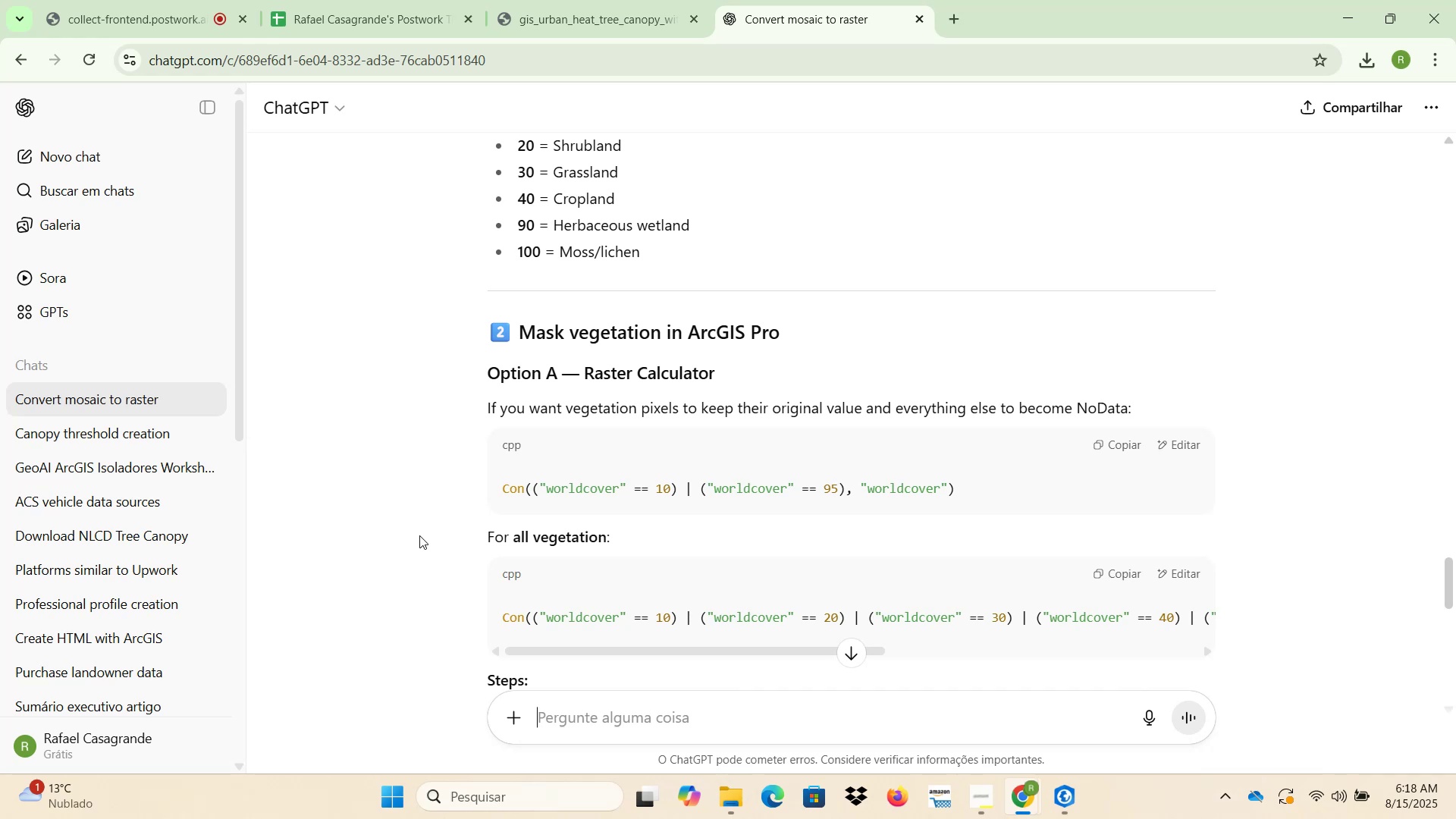 
scroll: coordinate [461, 533], scroll_direction: down, amount: 3.0
 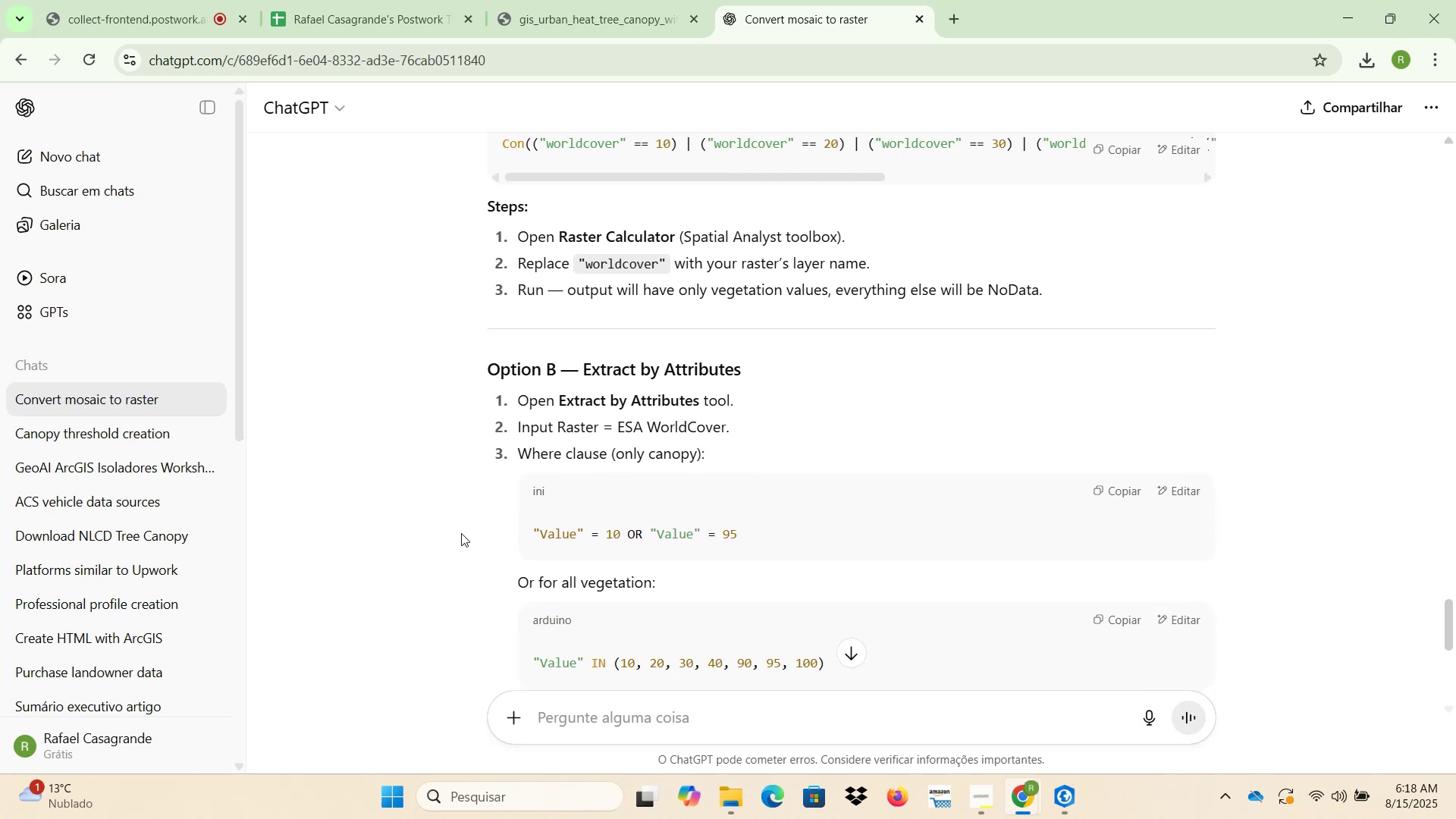 
scroll: coordinate [461, 533], scroll_direction: up, amount: 4.0
 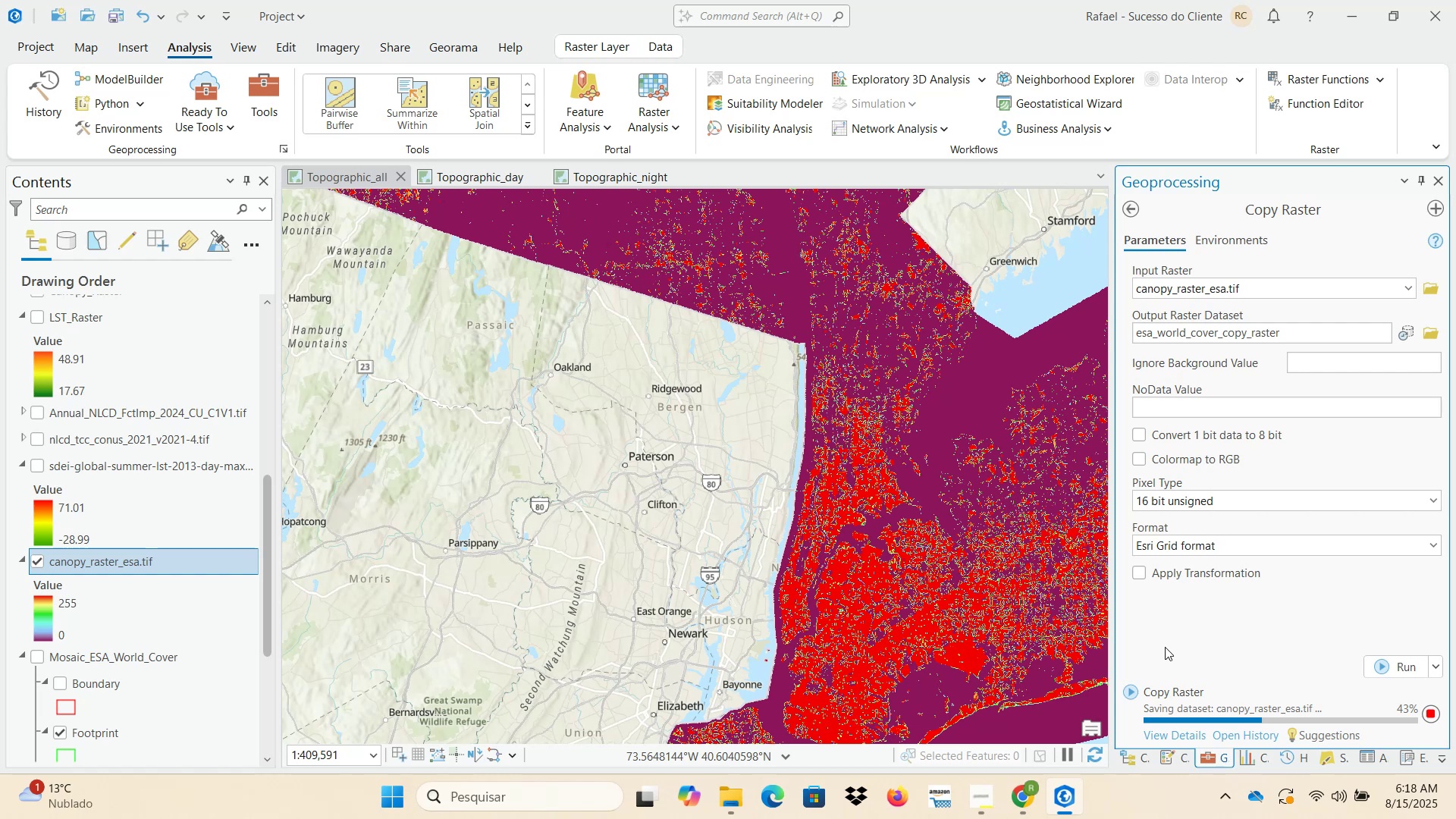 
wait(5.06)
 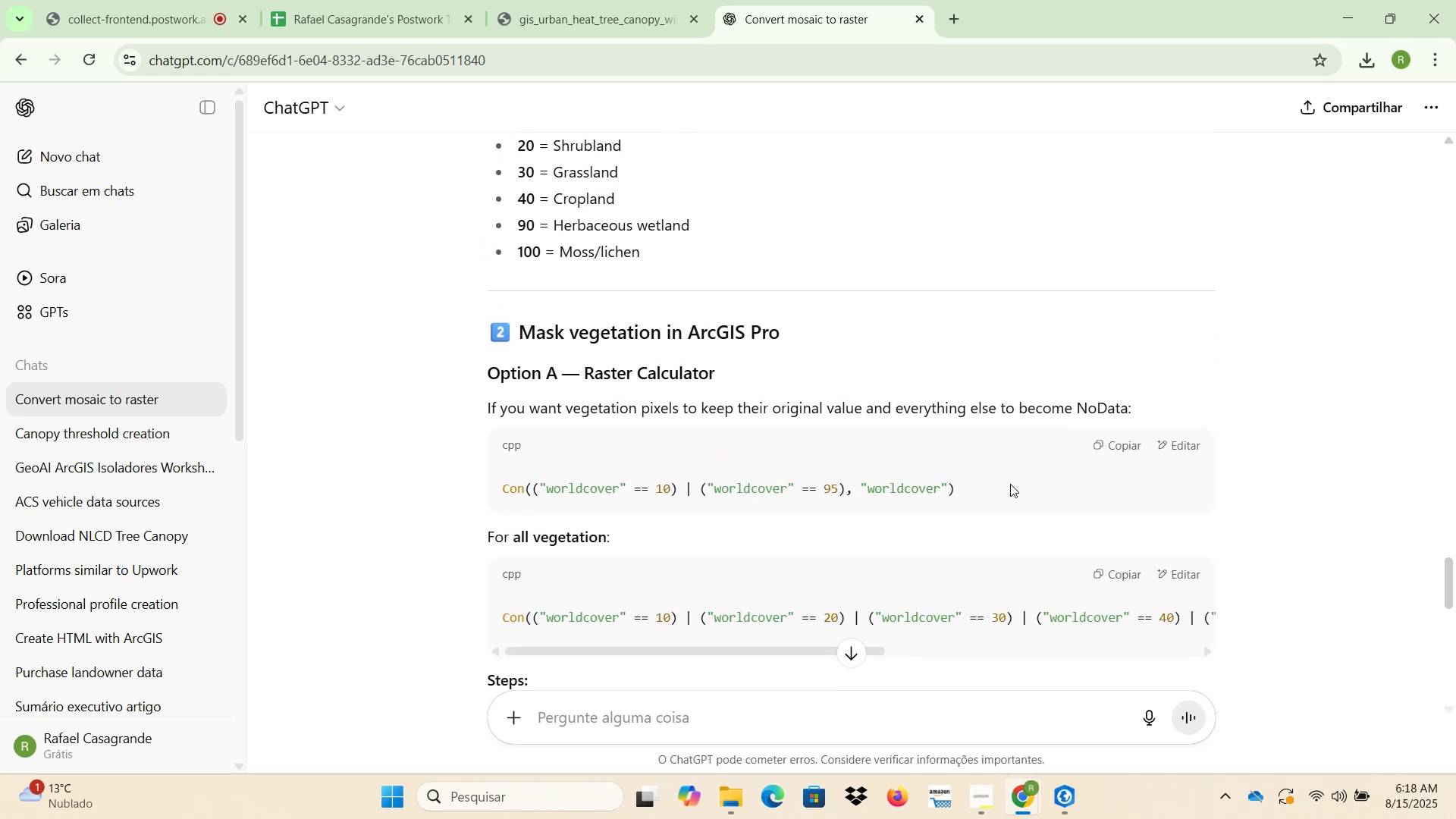 
mouse_move([1310, 624])
 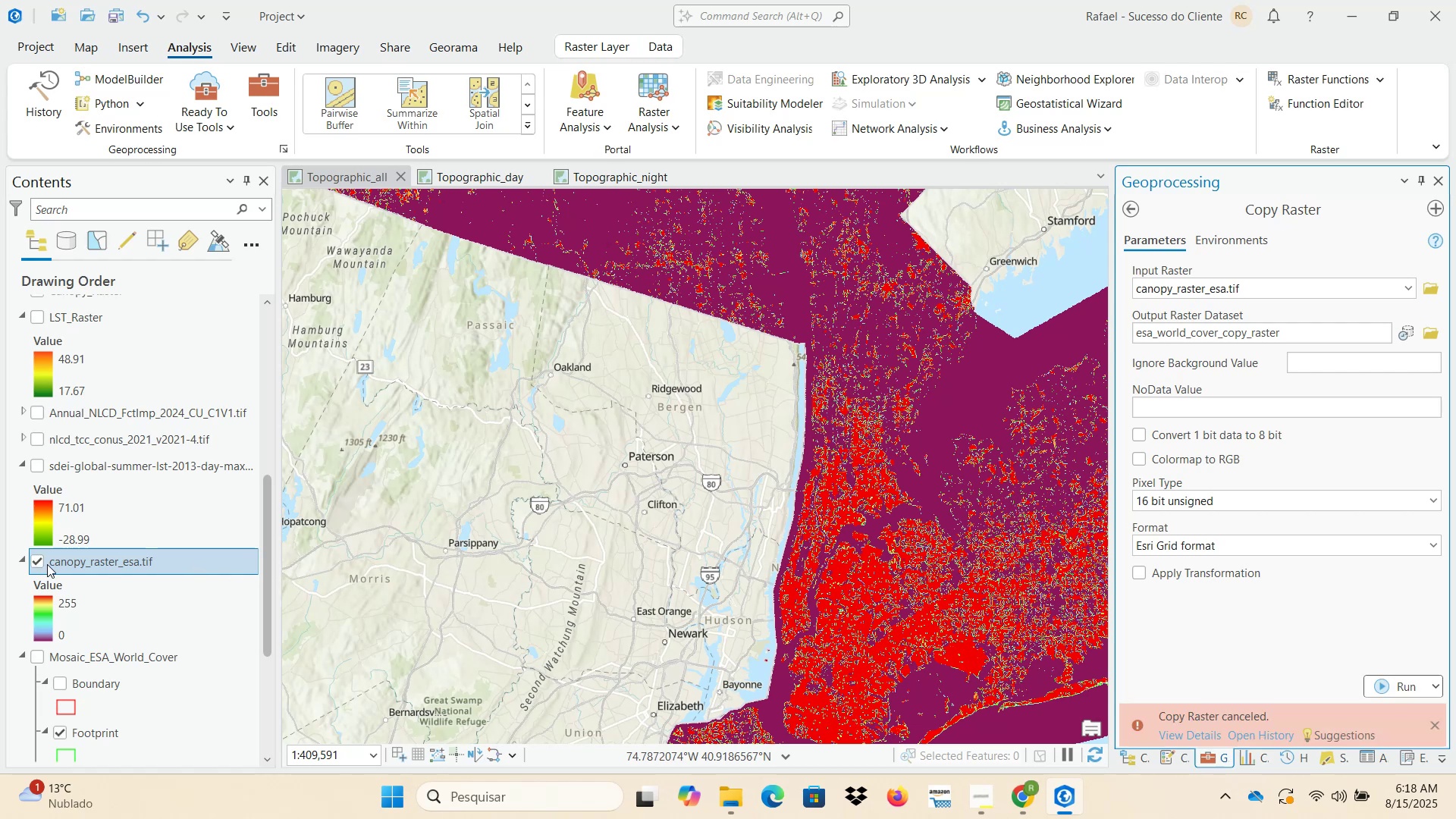 
left_click([34, 560])
 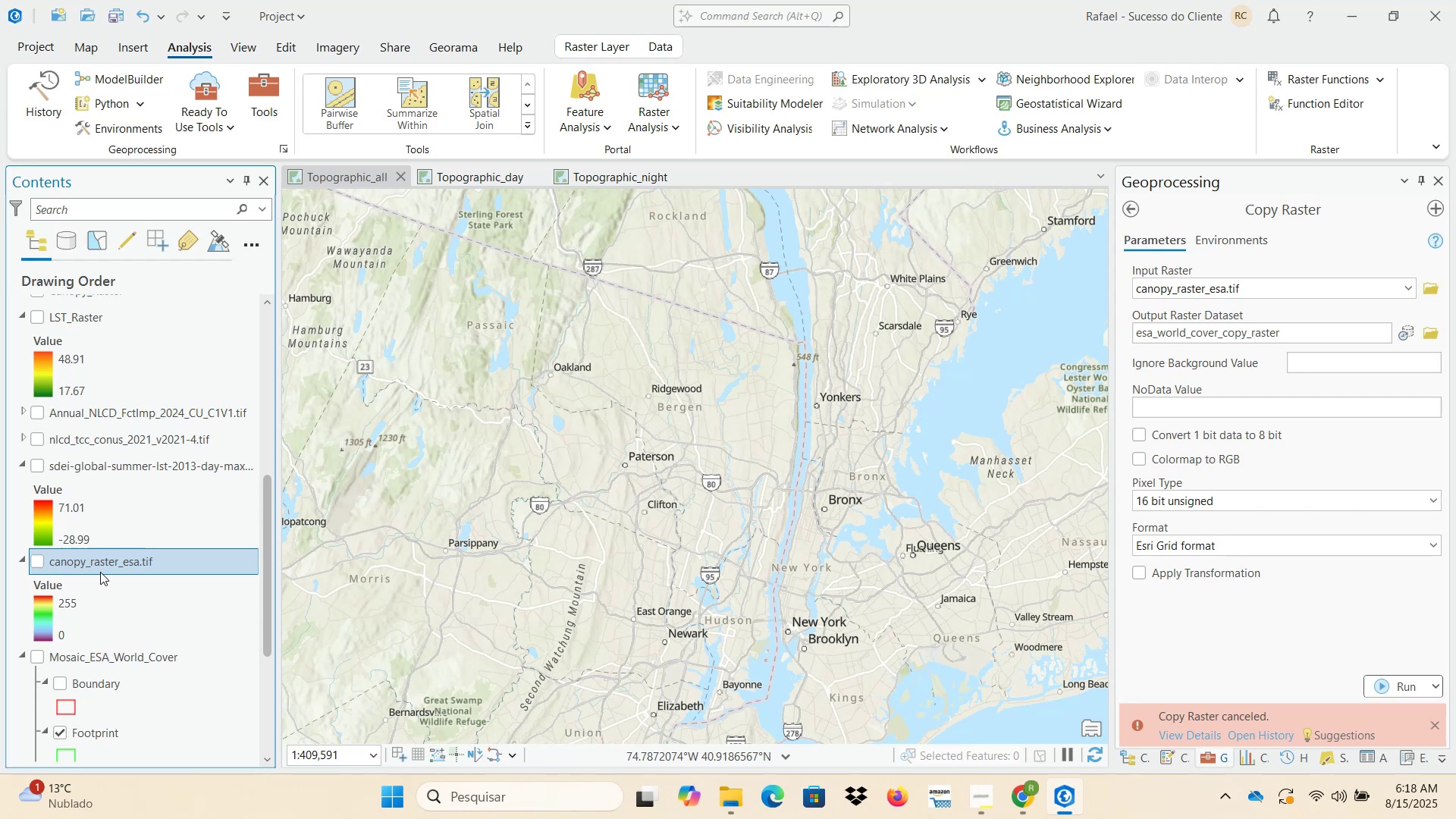 
left_click([39, 563])
 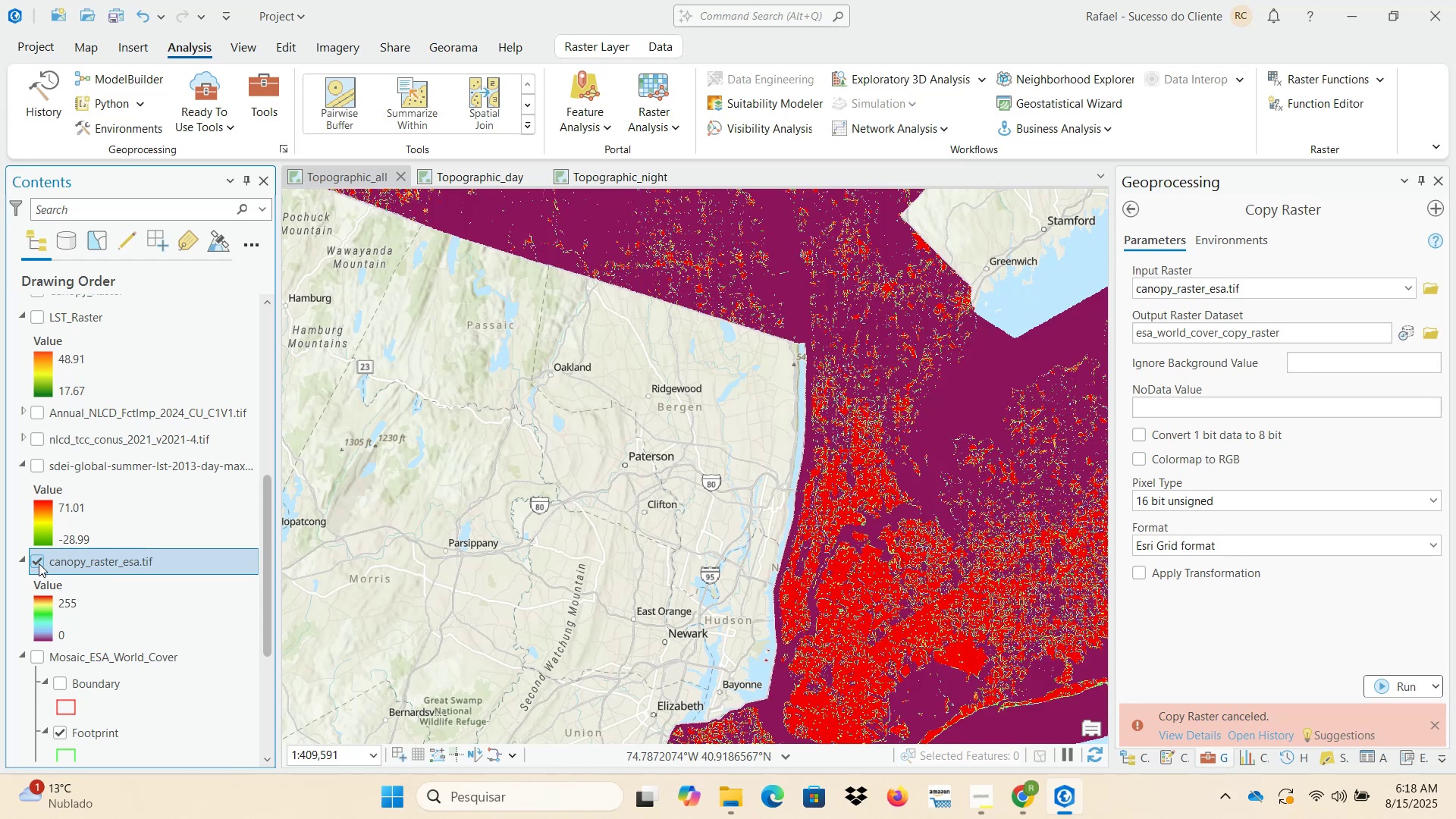 
scroll: coordinate [522, 547], scroll_direction: down, amount: 3.0
 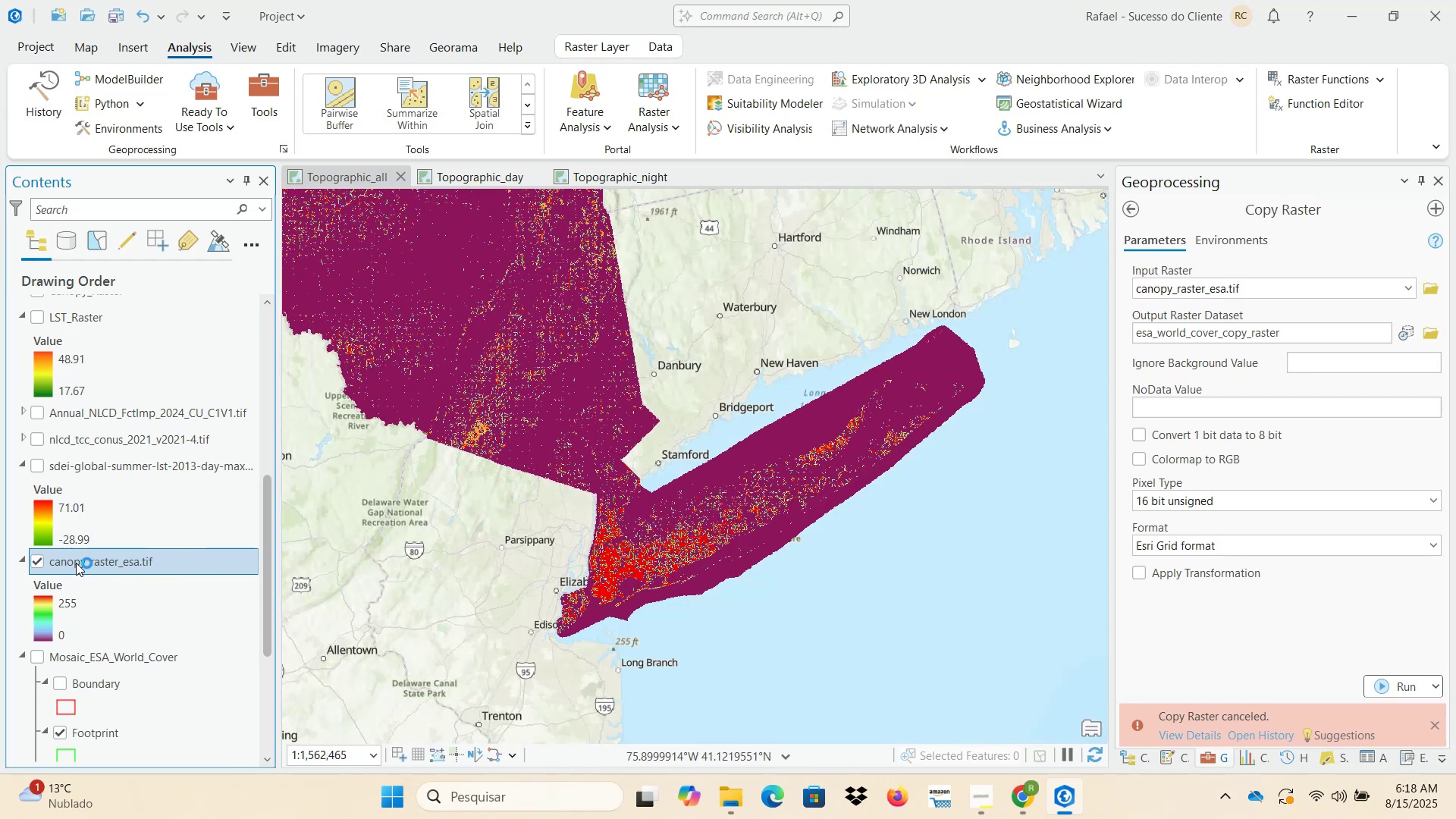 
wait(5.11)
 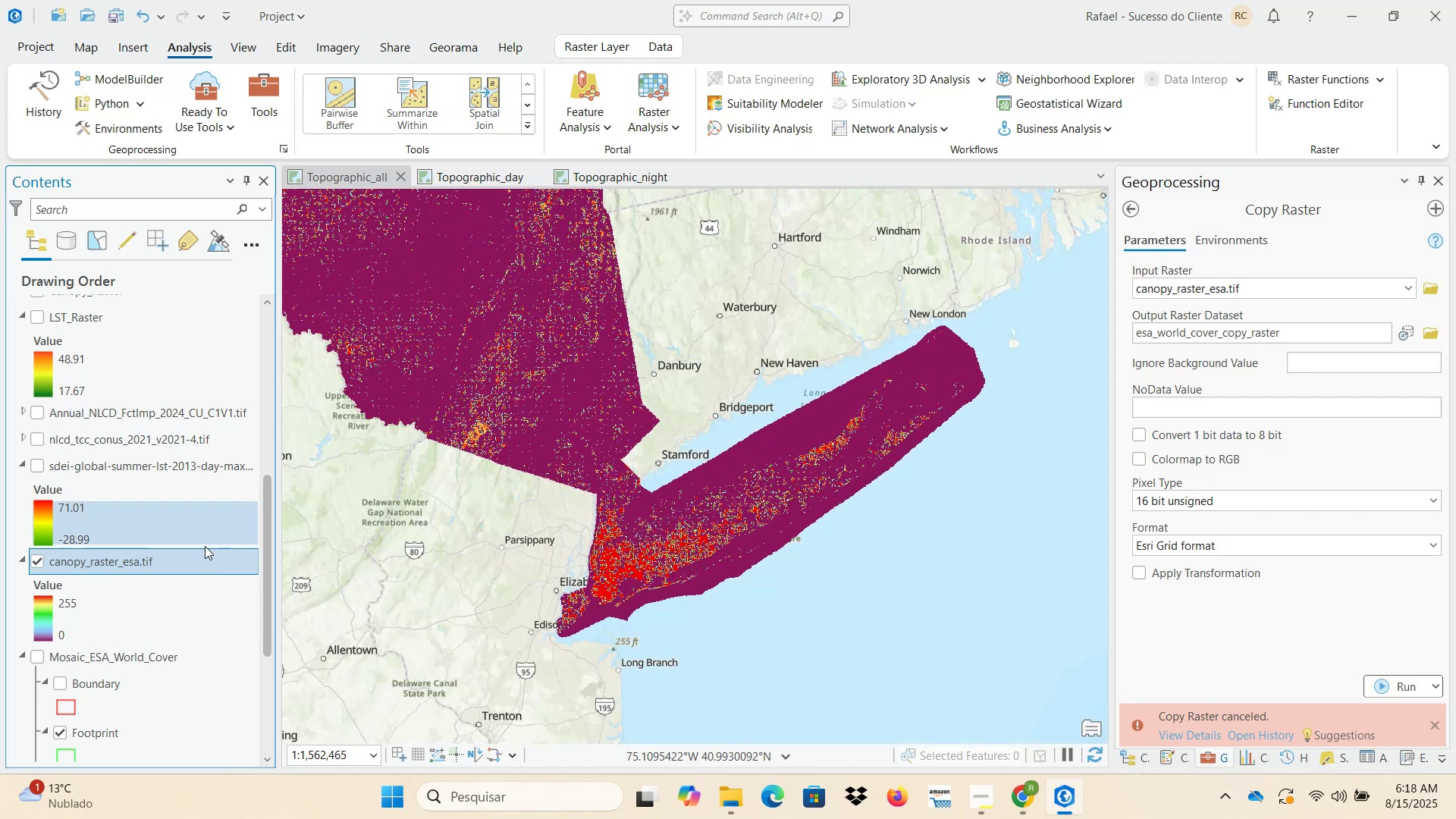 
right_click([76, 563])
 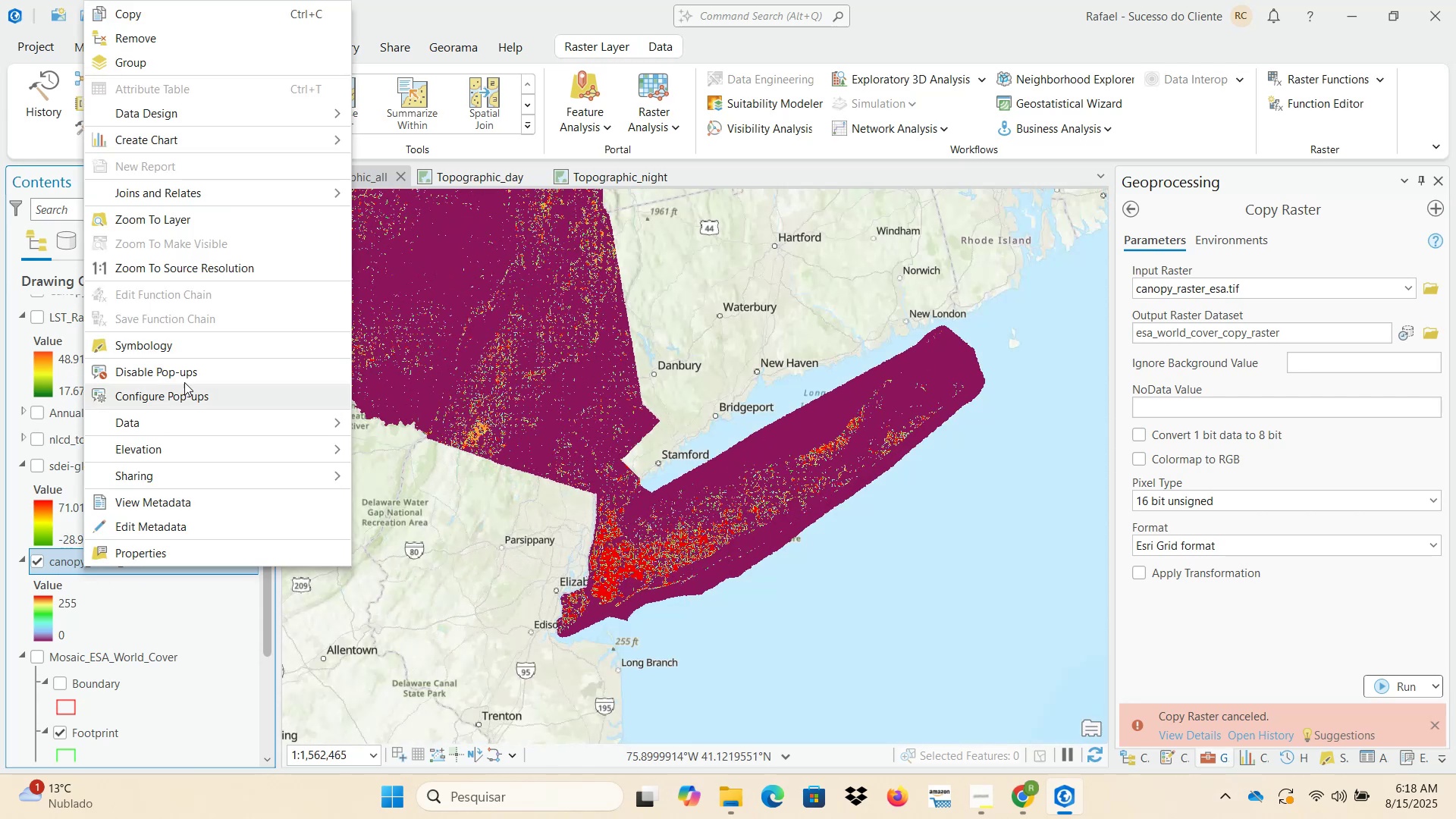 
left_click([190, 347])
 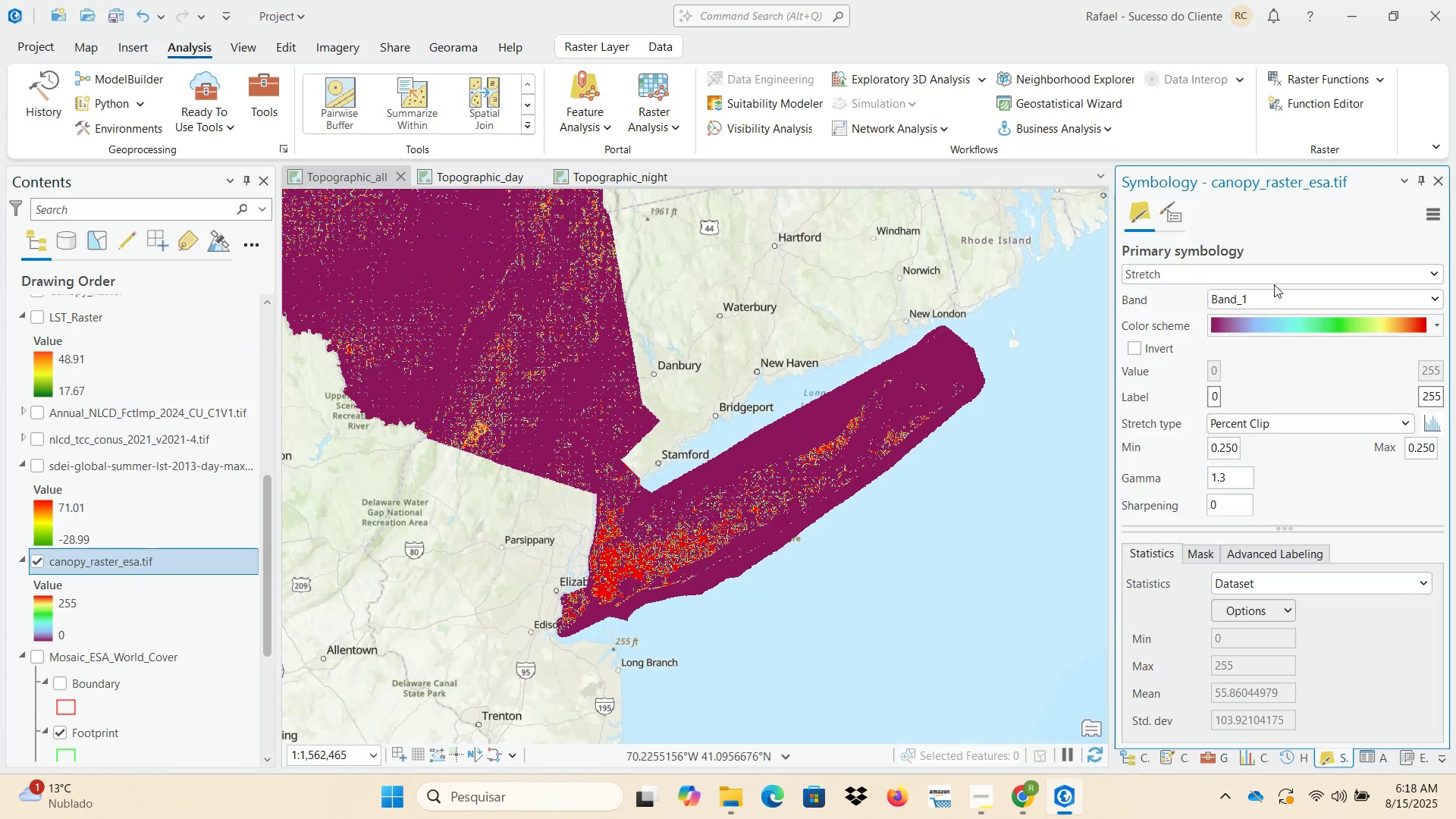 
left_click([1257, 274])
 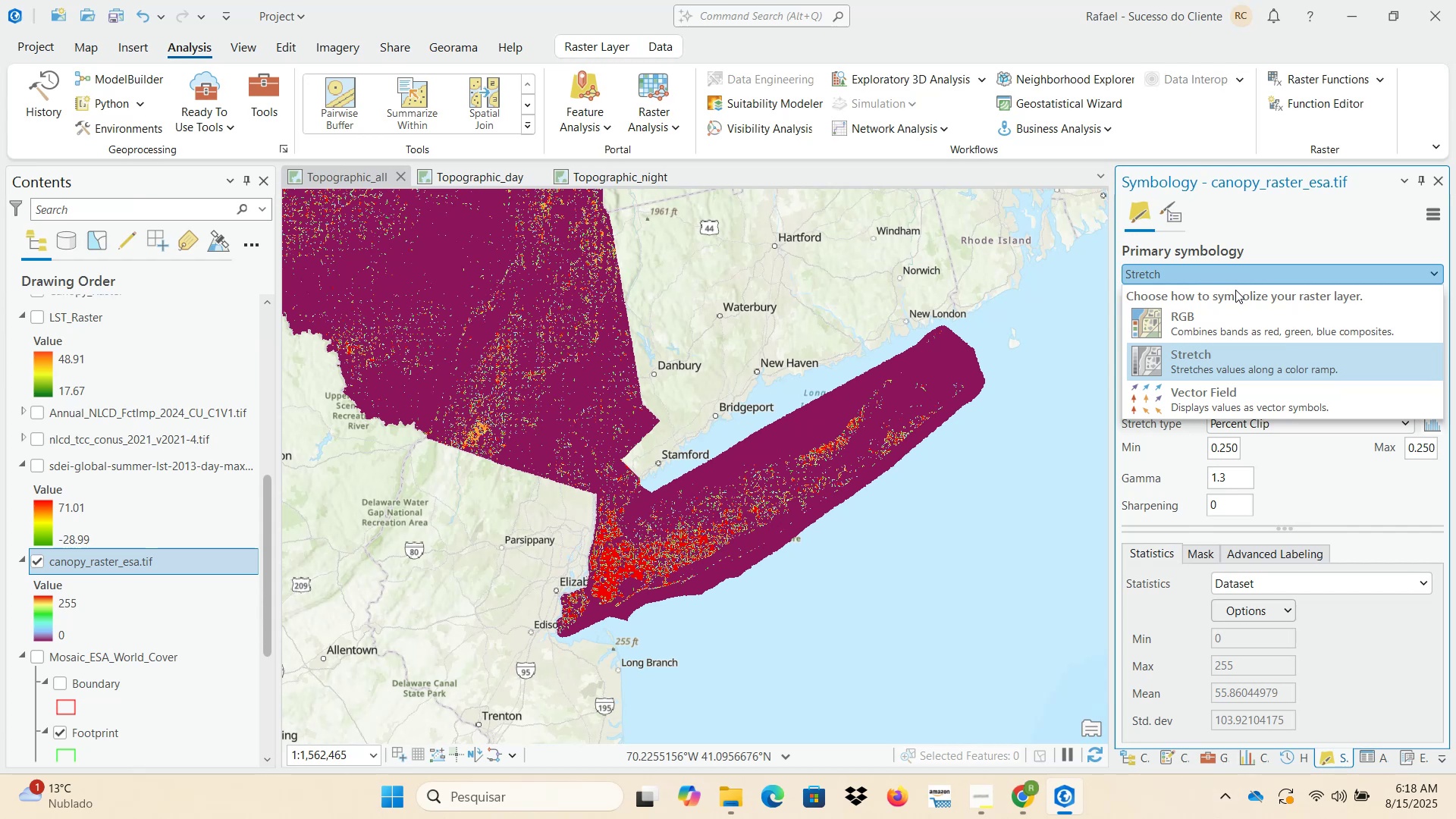 
left_click([1224, 322])
 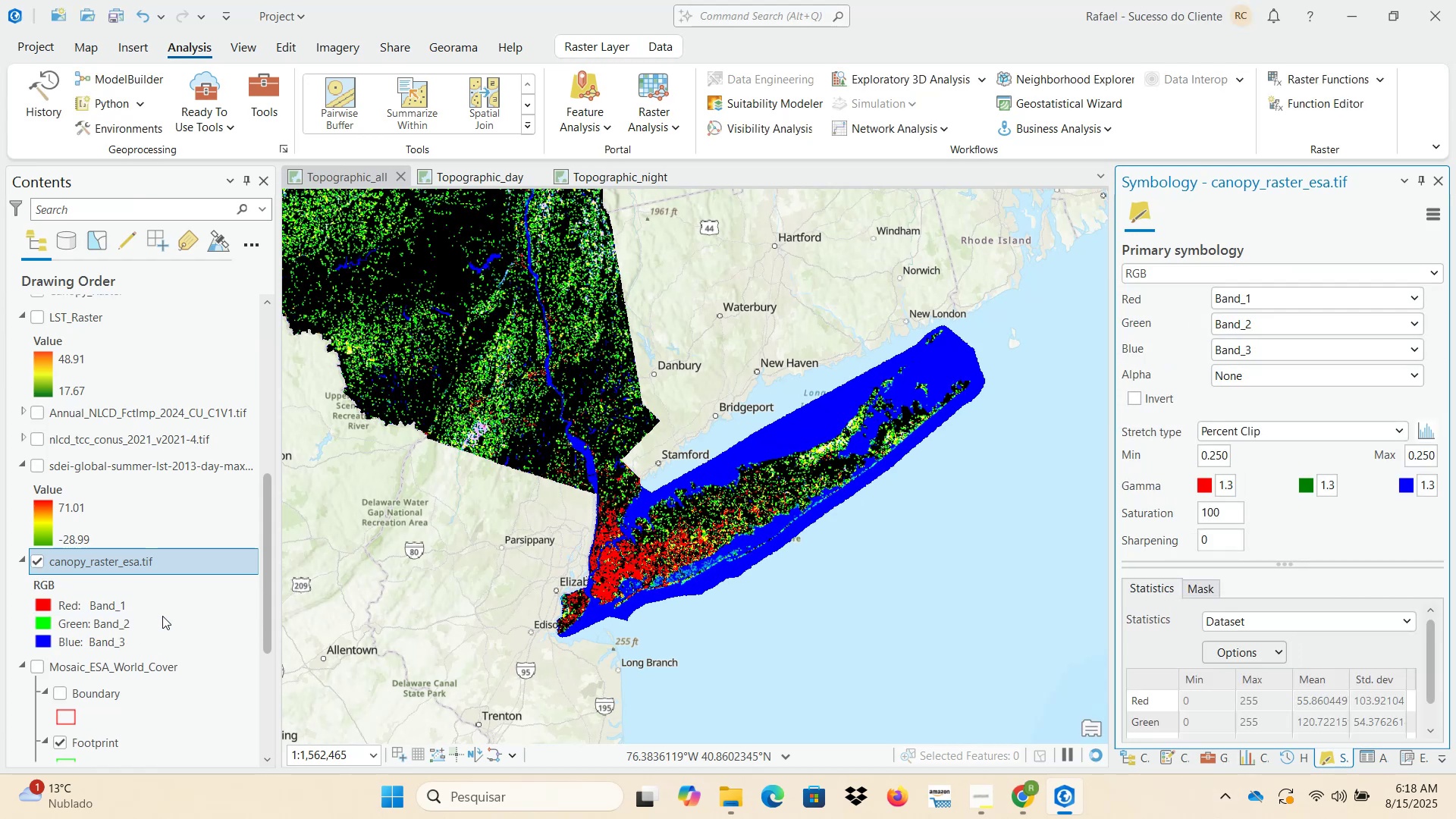 
left_click([37, 558])
 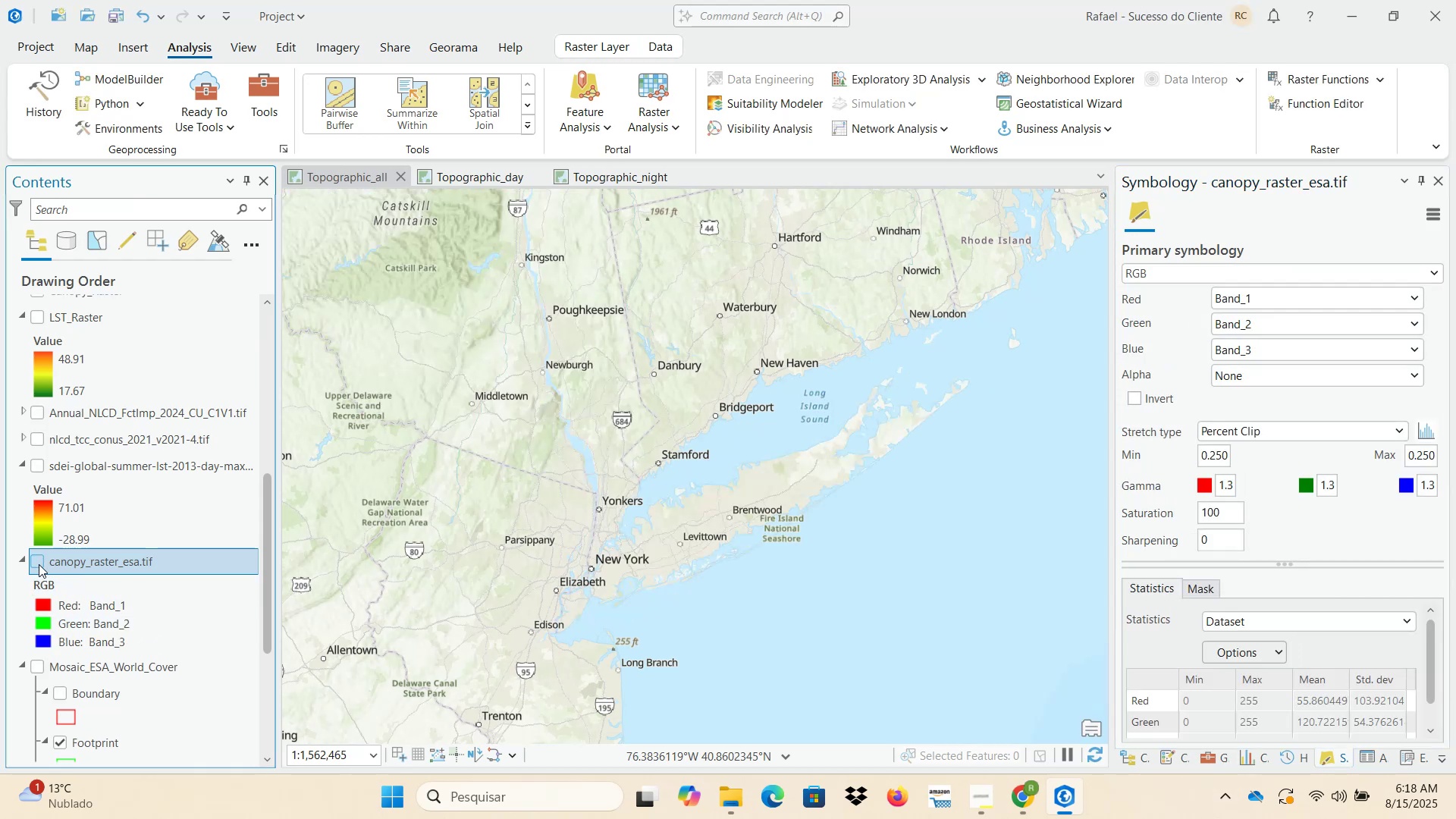 
scroll: coordinate [72, 639], scroll_direction: down, amount: 3.0
 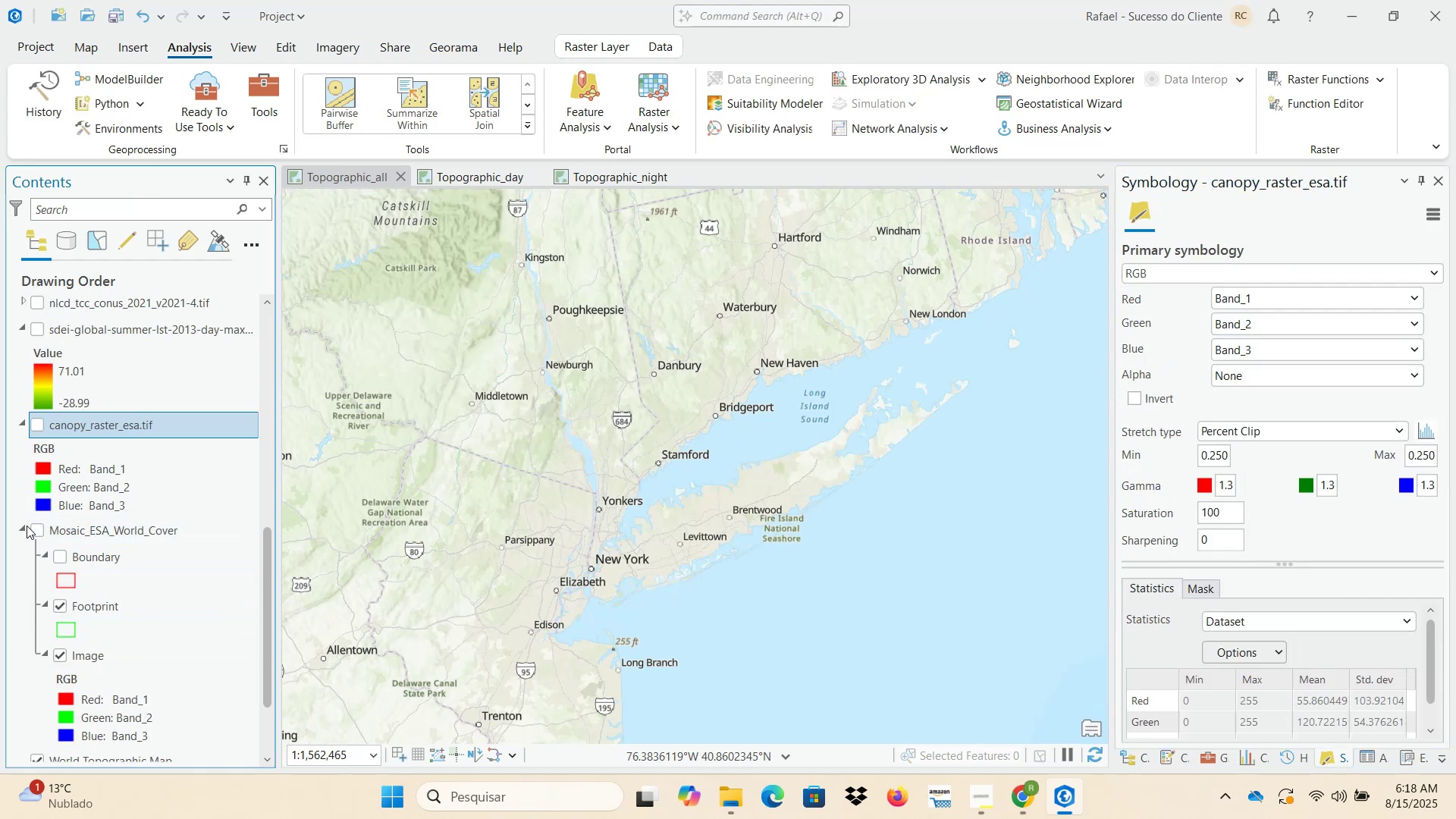 
left_click([35, 532])
 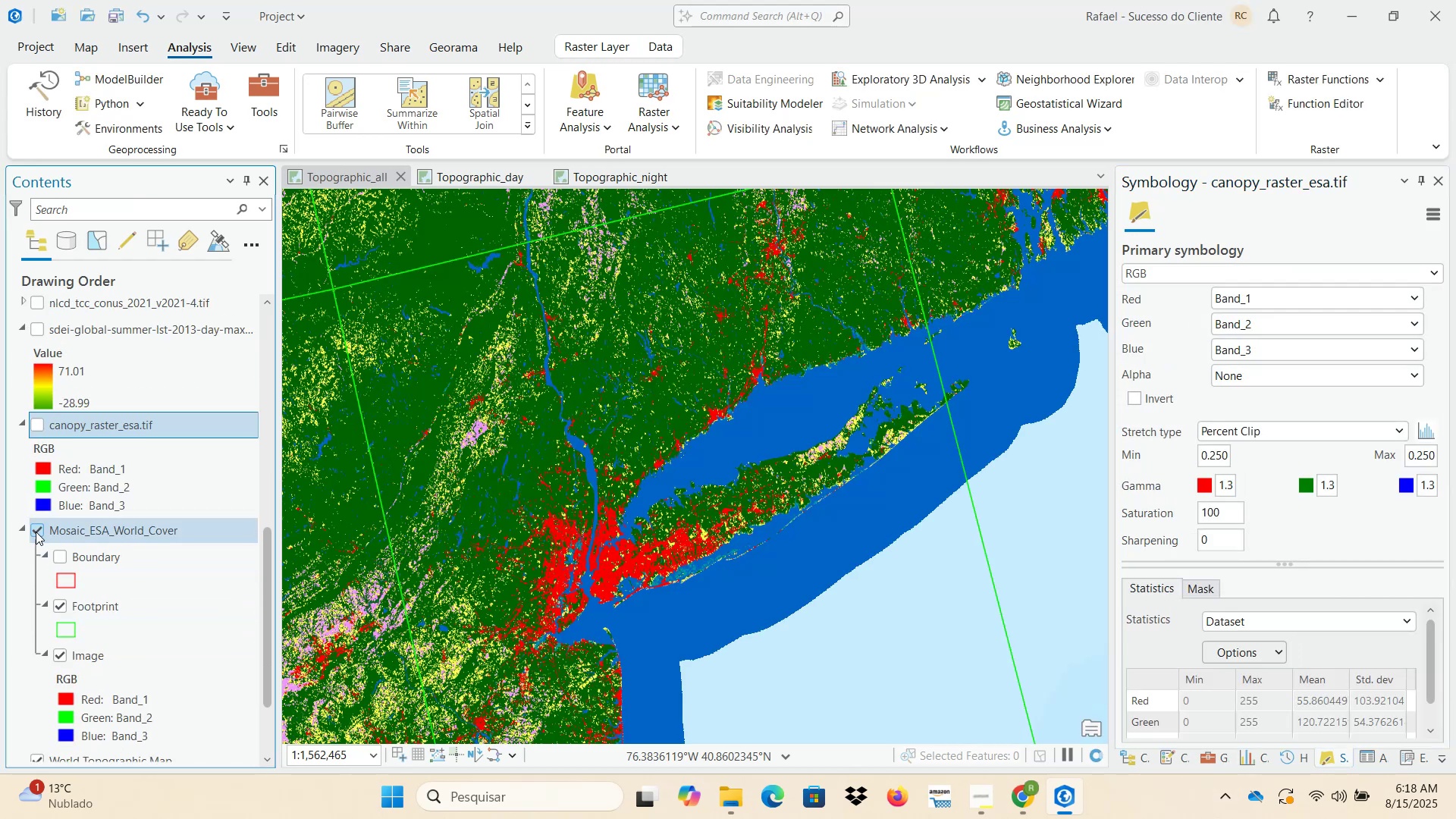 
scroll: coordinate [498, 538], scroll_direction: down, amount: 2.0
 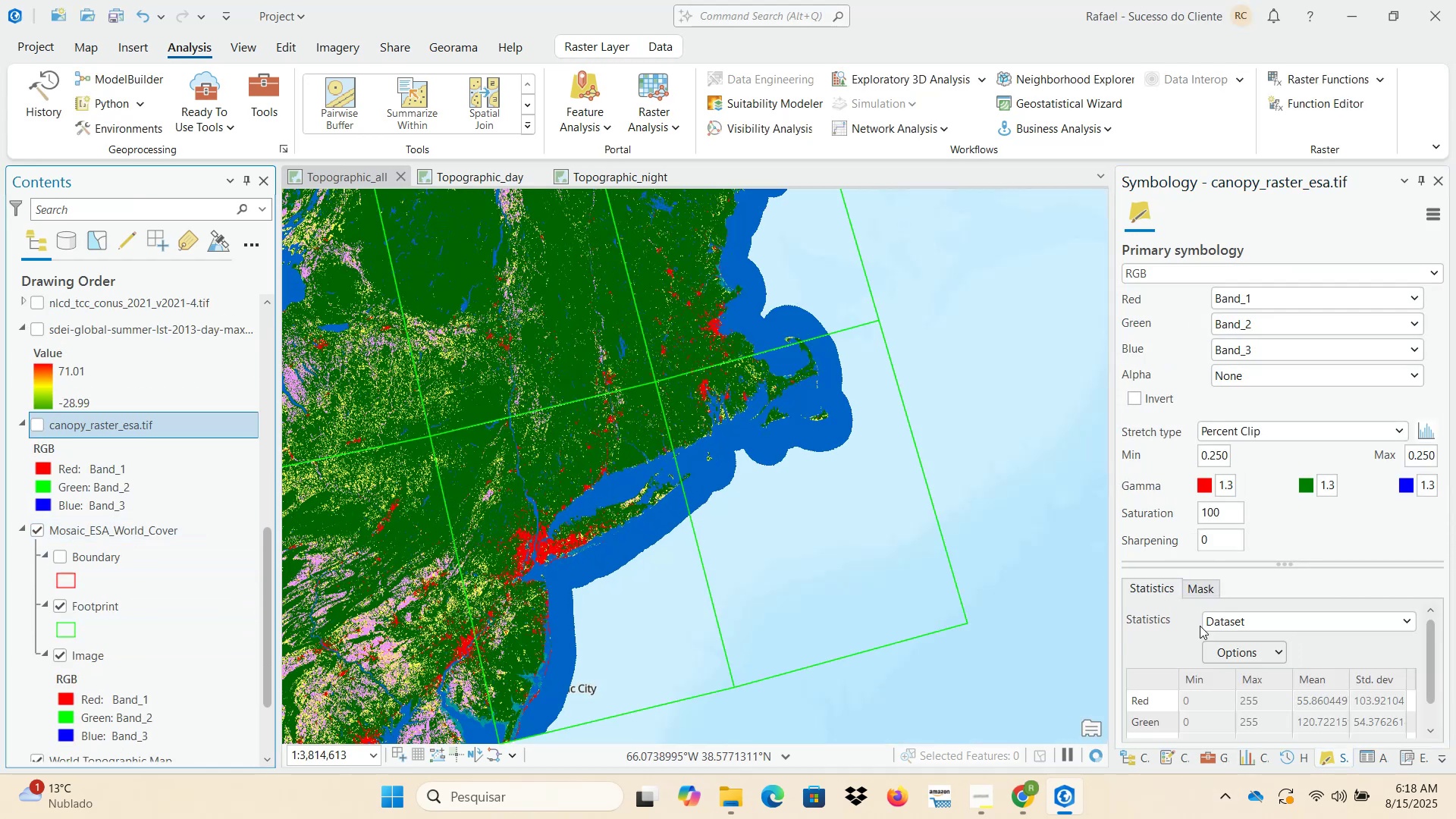 
left_click([1125, 764])
 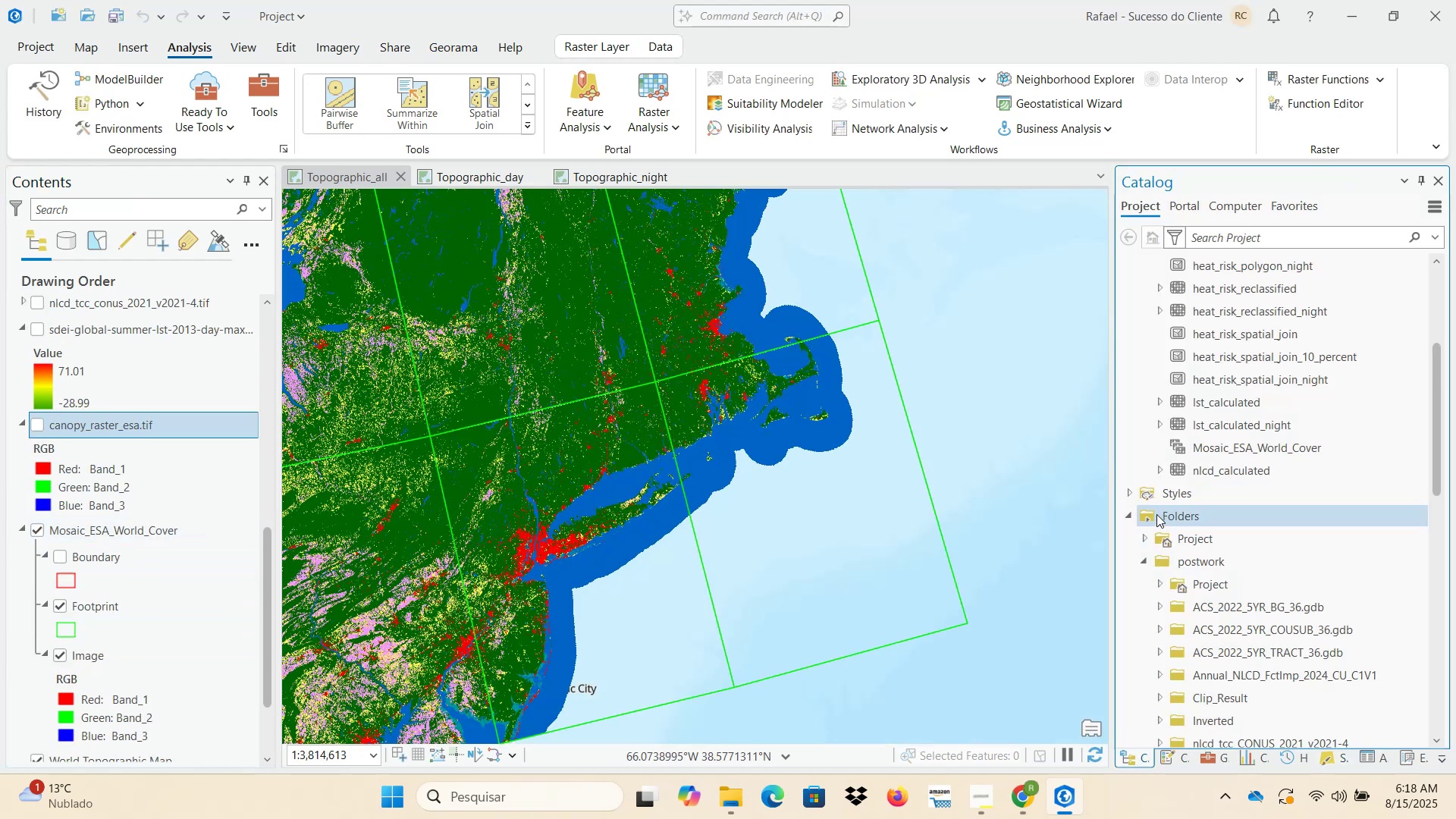 
scroll: coordinate [1197, 572], scroll_direction: down, amount: 11.0
 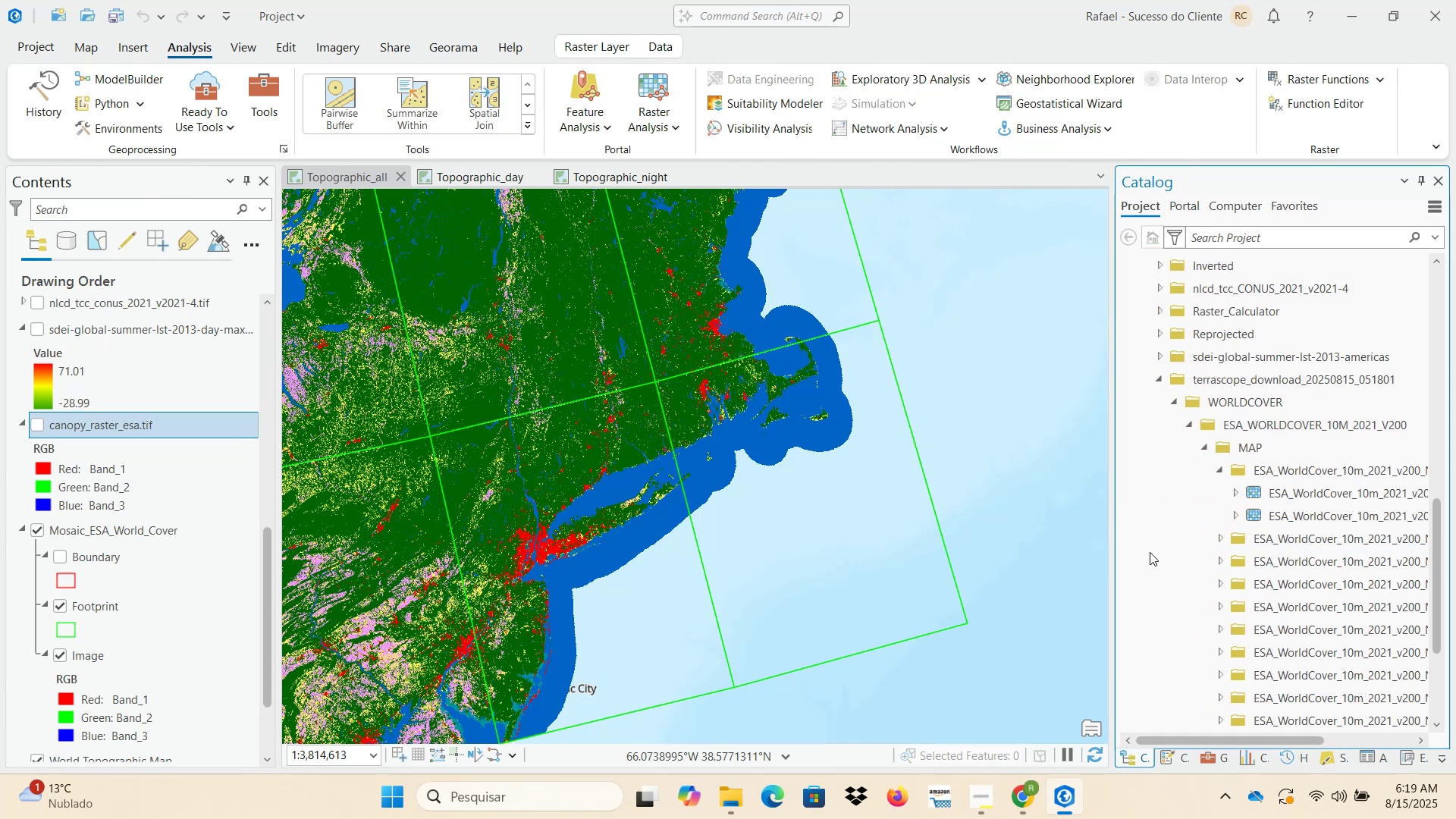 
left_click_drag(start_coordinate=[1112, 540], to_coordinate=[997, 540])
 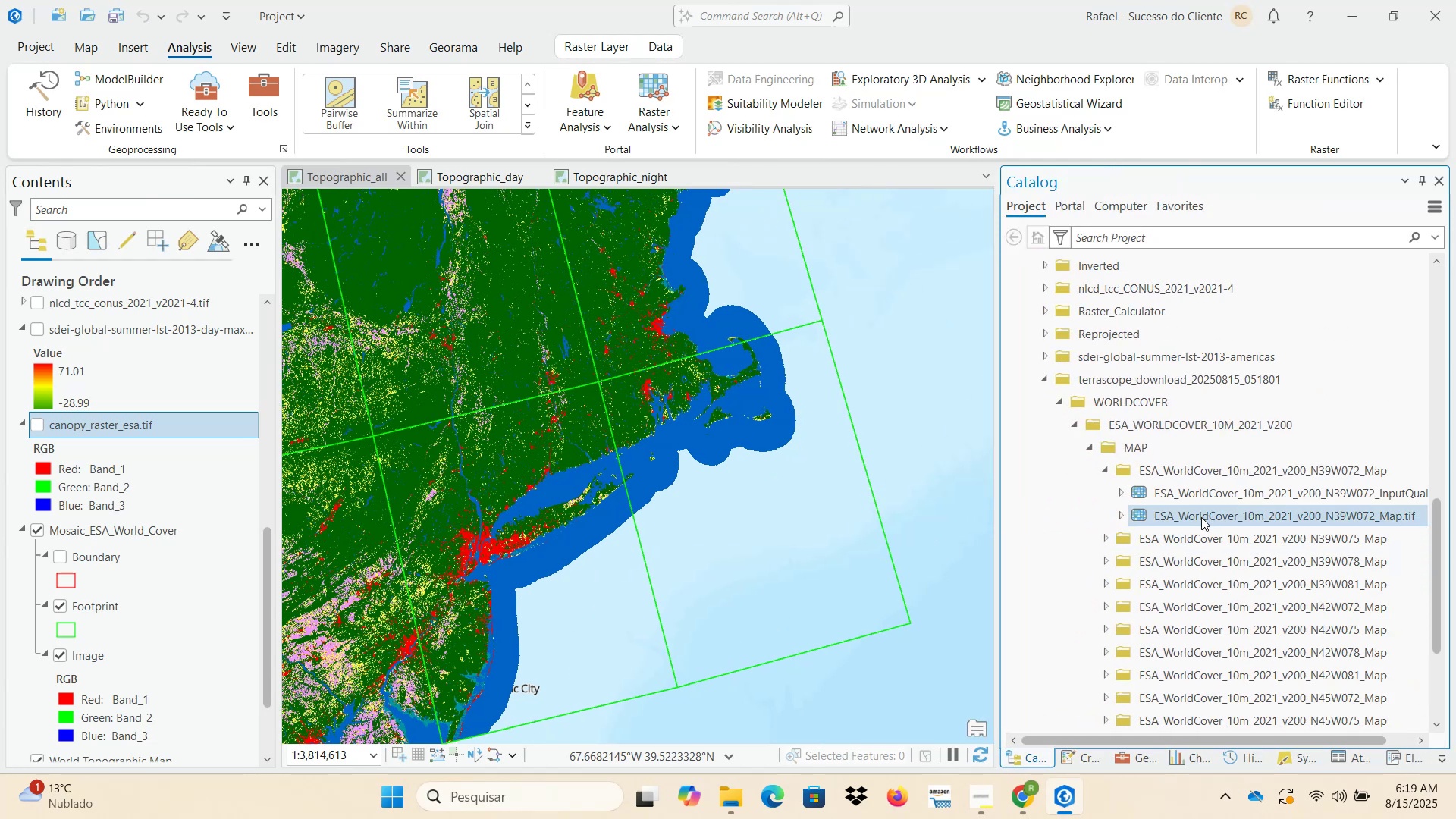 
left_click([1178, 515])
 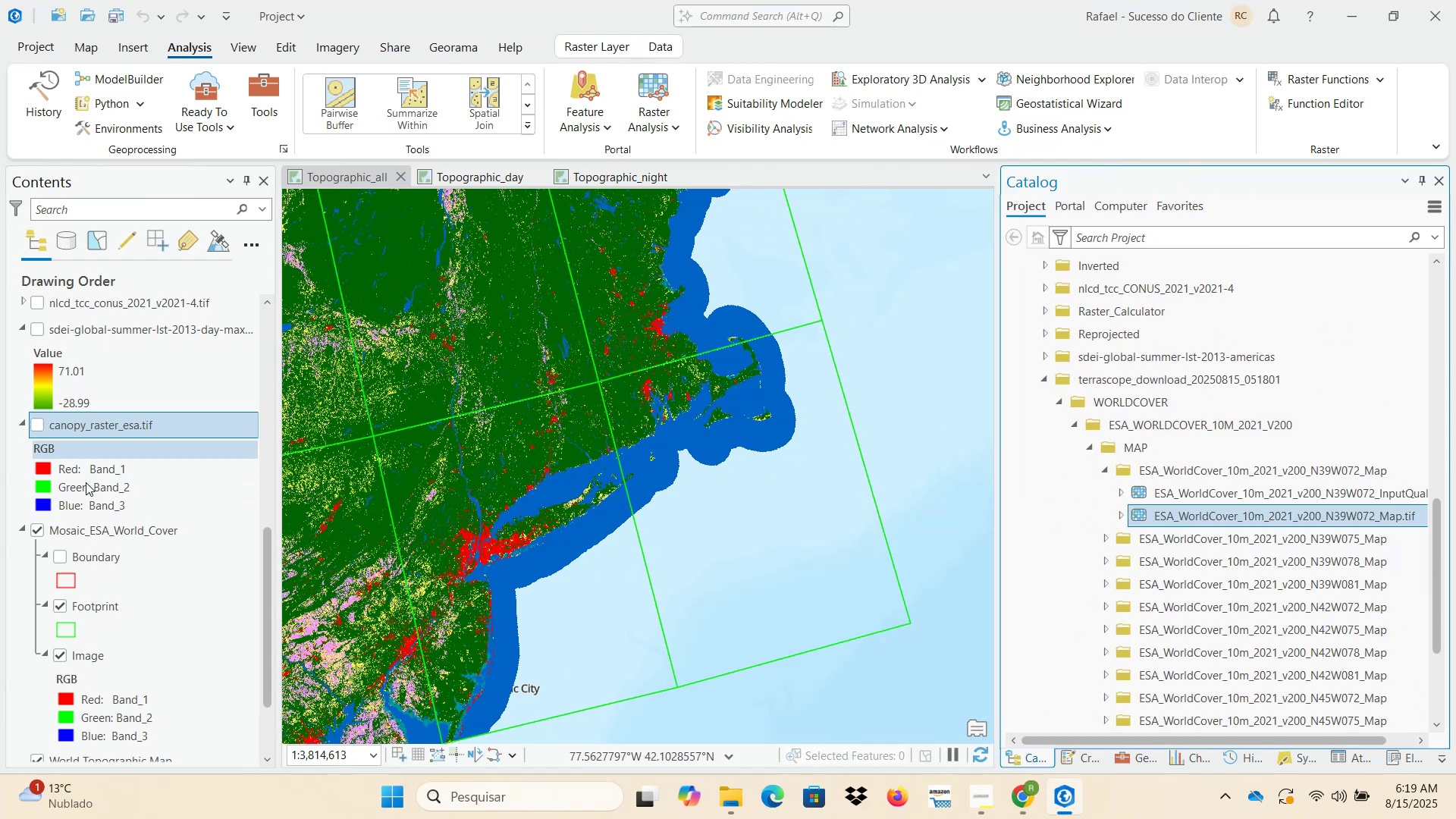 
left_click([34, 535])
 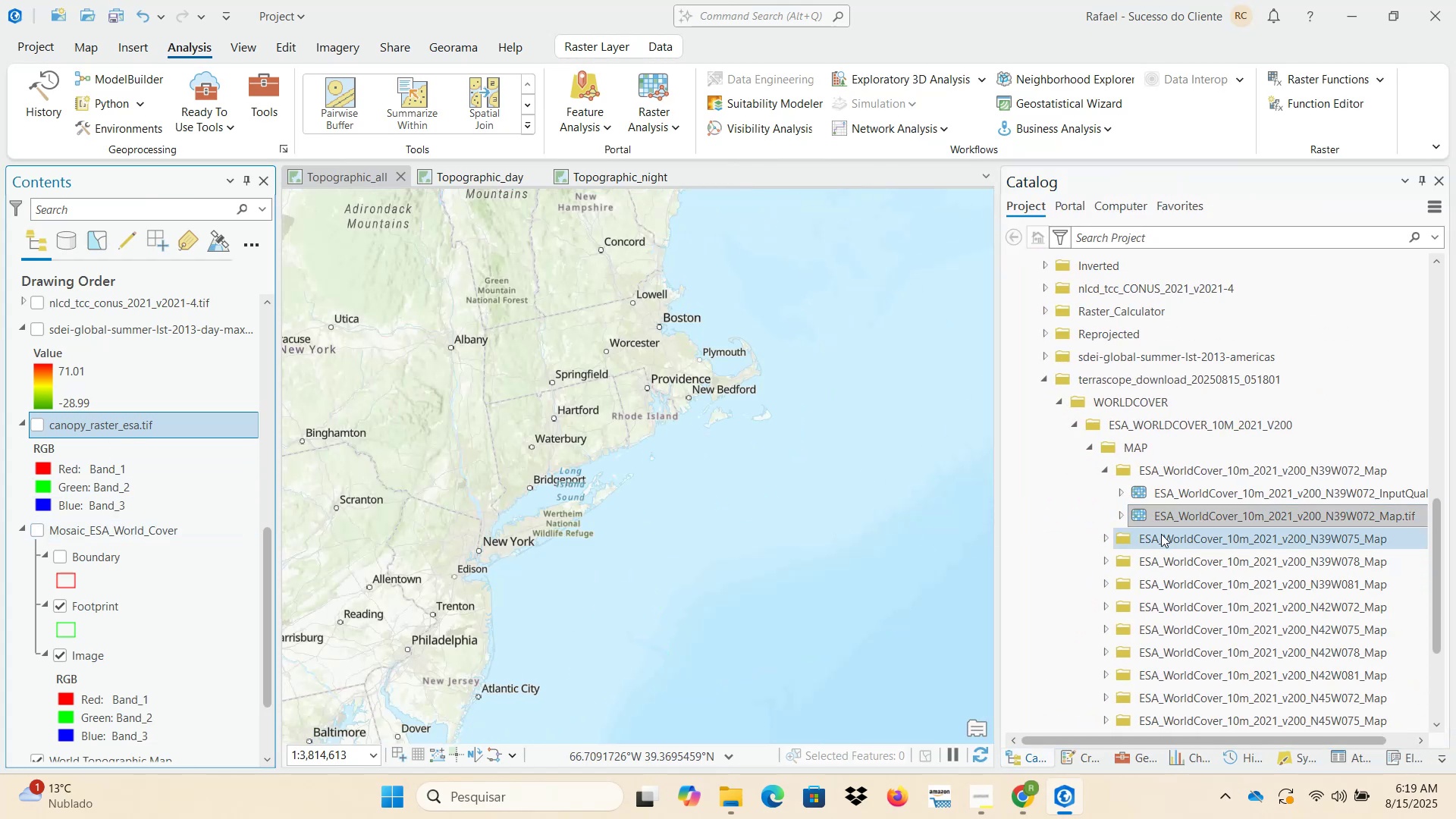 
left_click_drag(start_coordinate=[1175, 516], to_coordinate=[780, 514])
 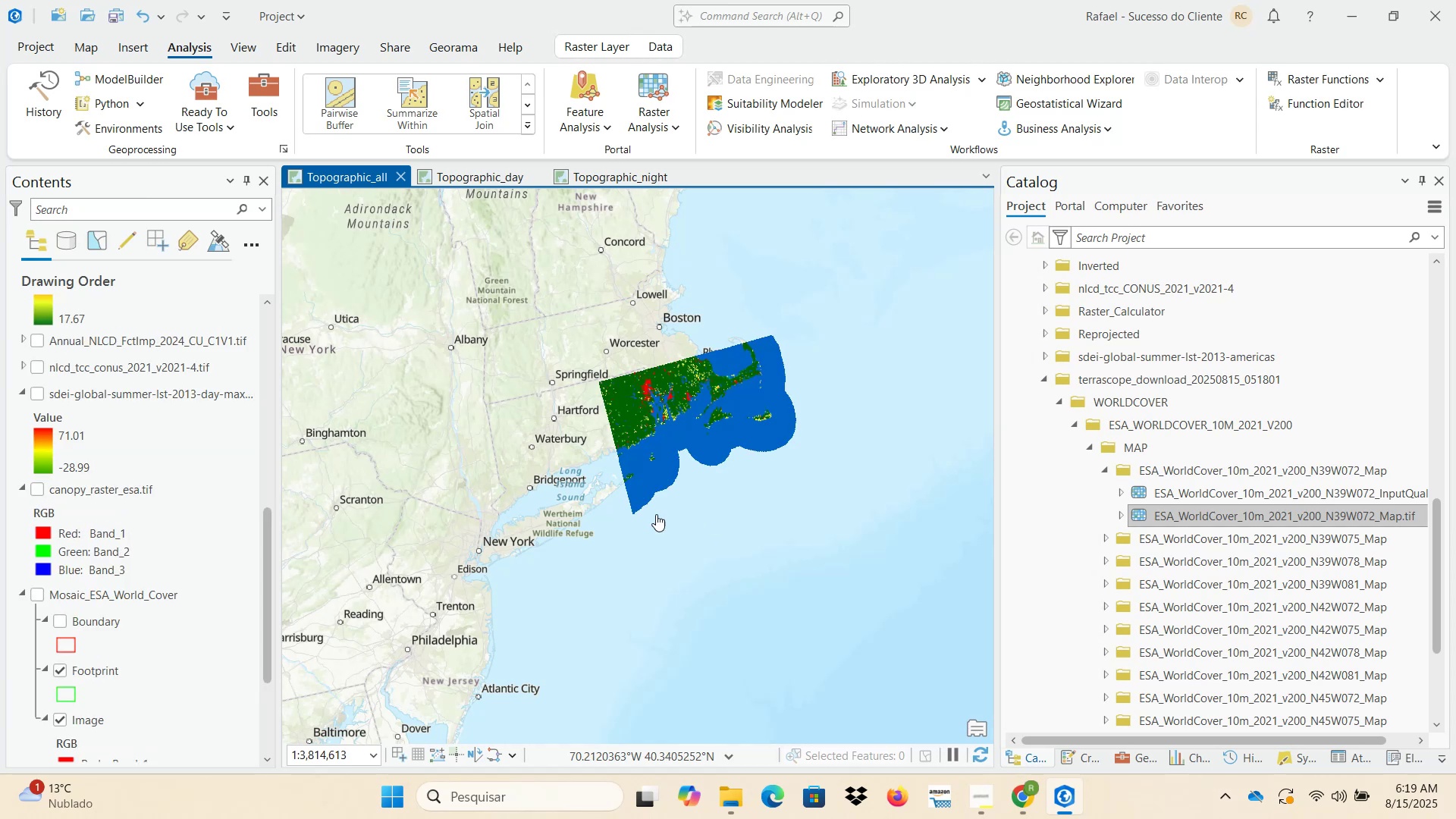 
scroll: coordinate [171, 587], scroll_direction: down, amount: 6.0
 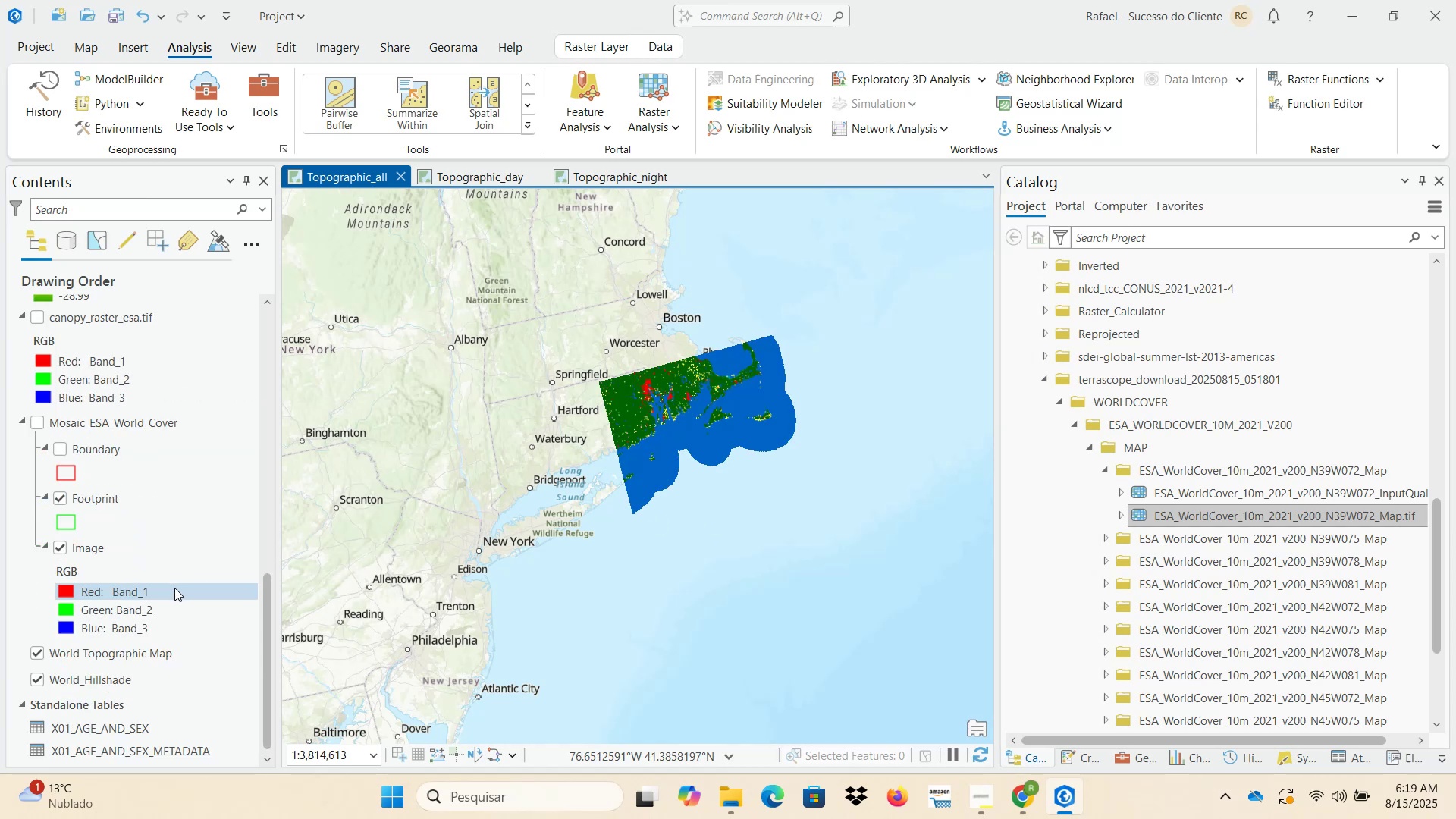 
scroll: coordinate [174, 588], scroll_direction: up, amount: 17.0
 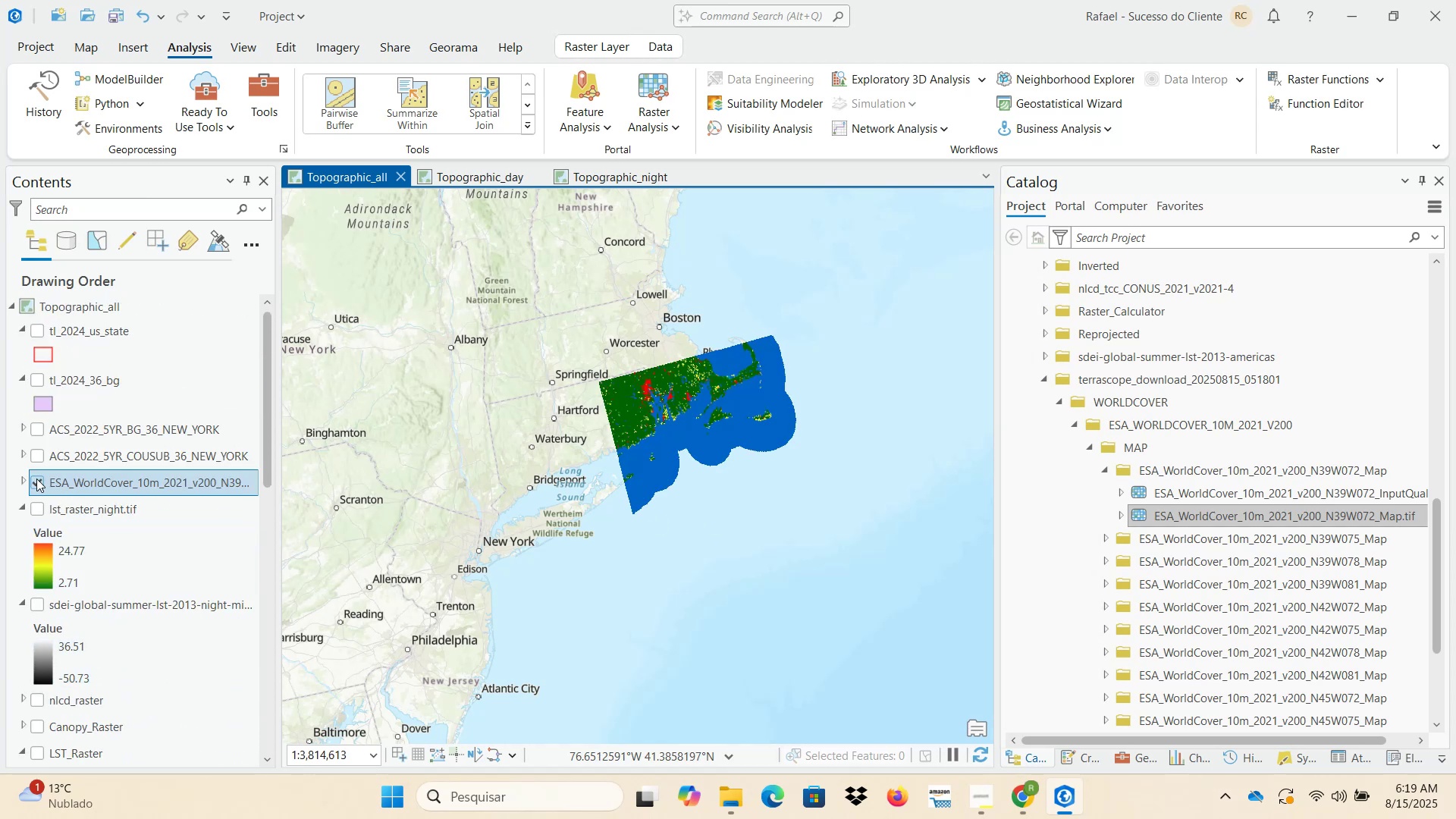 
left_click([24, 478])
 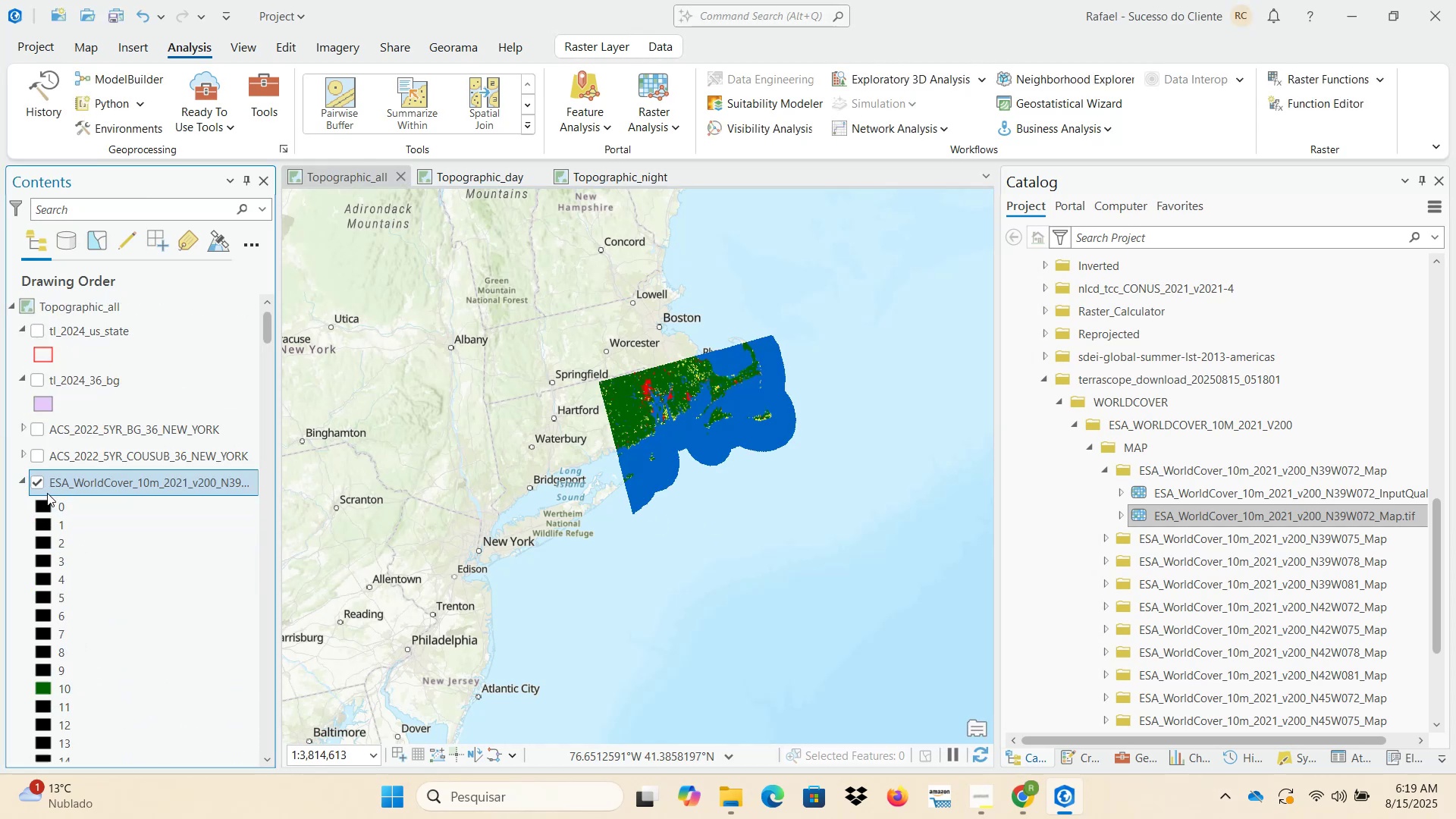 
scroll: coordinate [117, 579], scroll_direction: down, amount: 5.0
 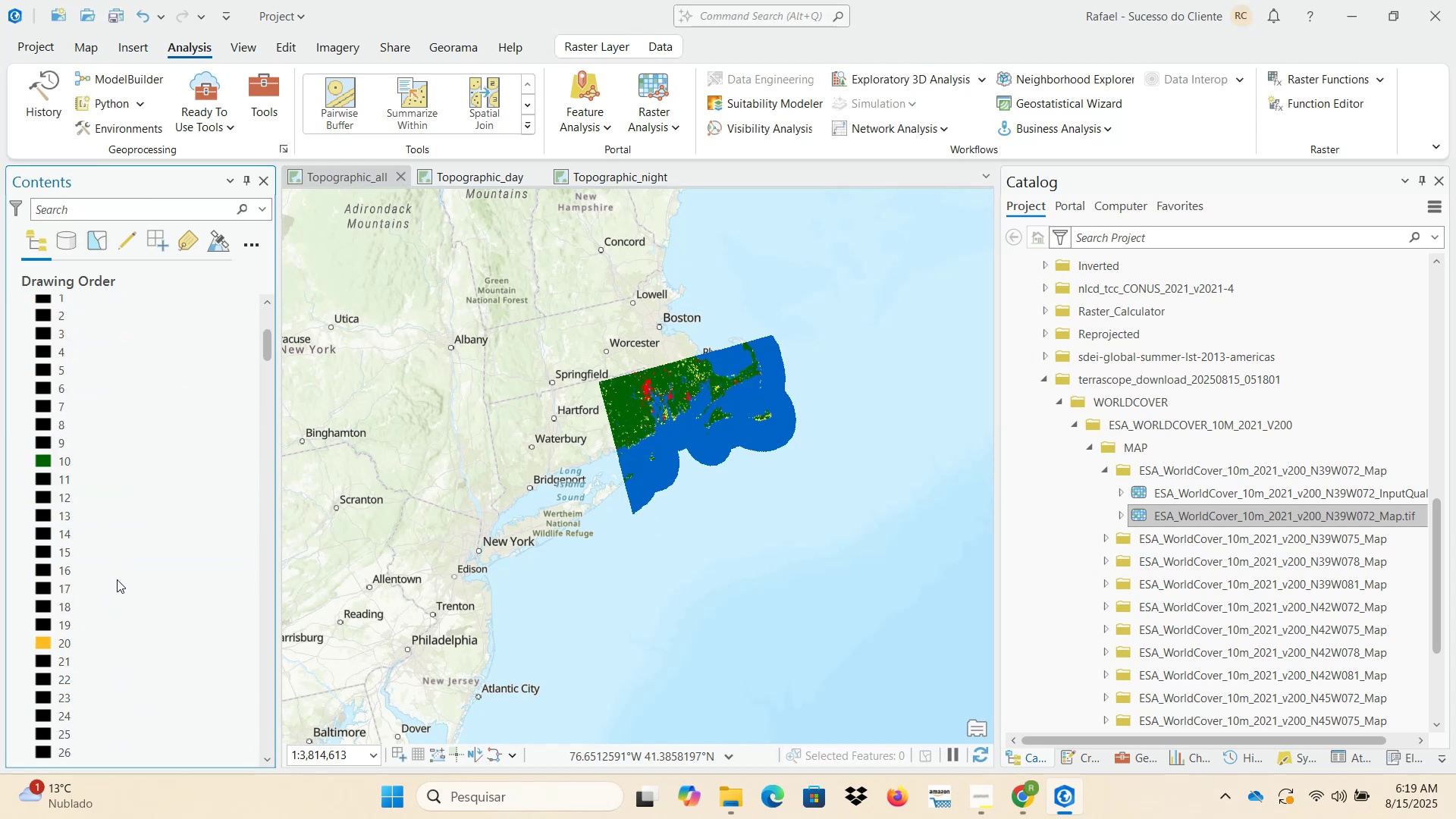 
scroll: coordinate [117, 579], scroll_direction: up, amount: 5.0
 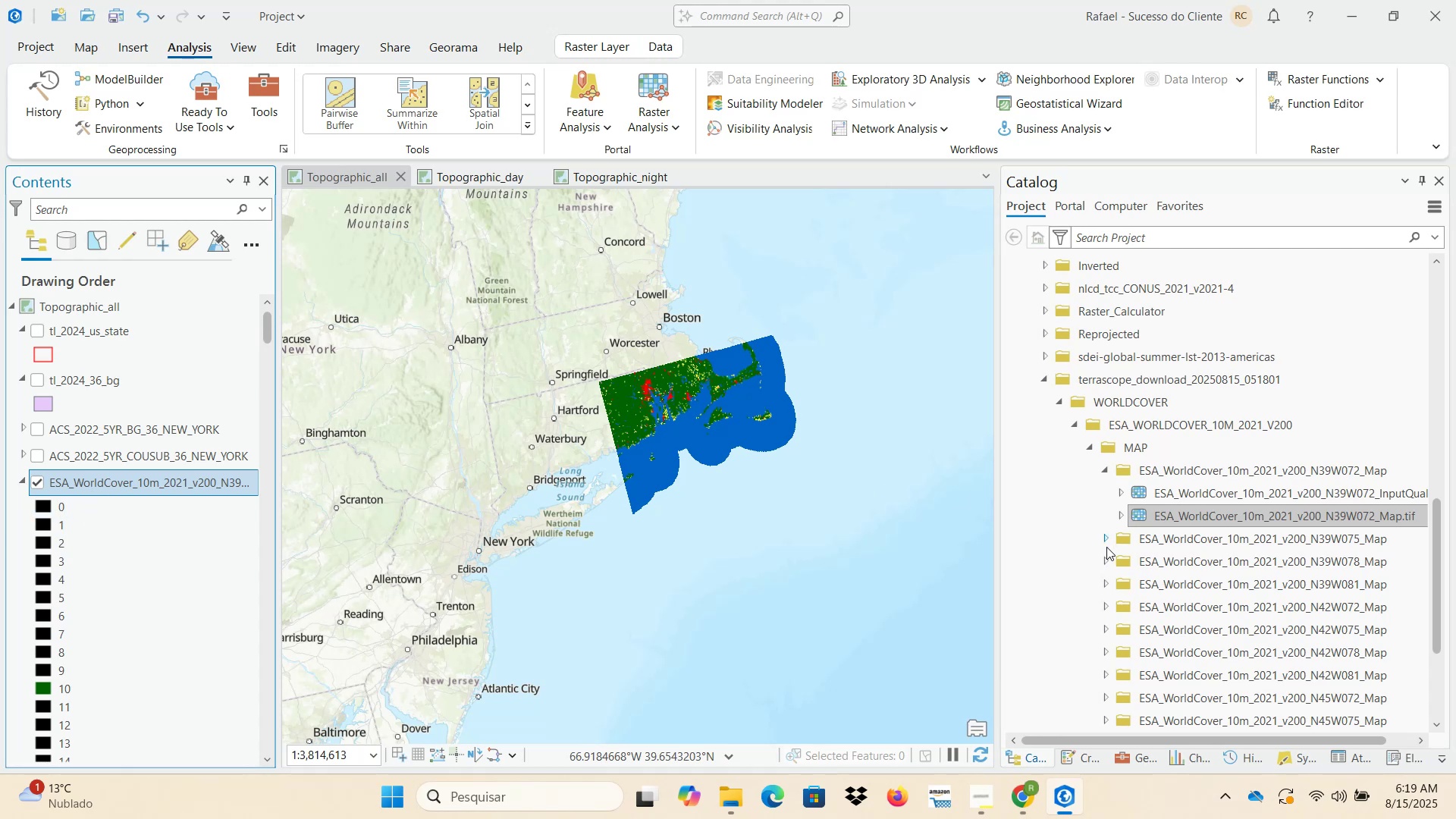 
left_click([1104, 534])
 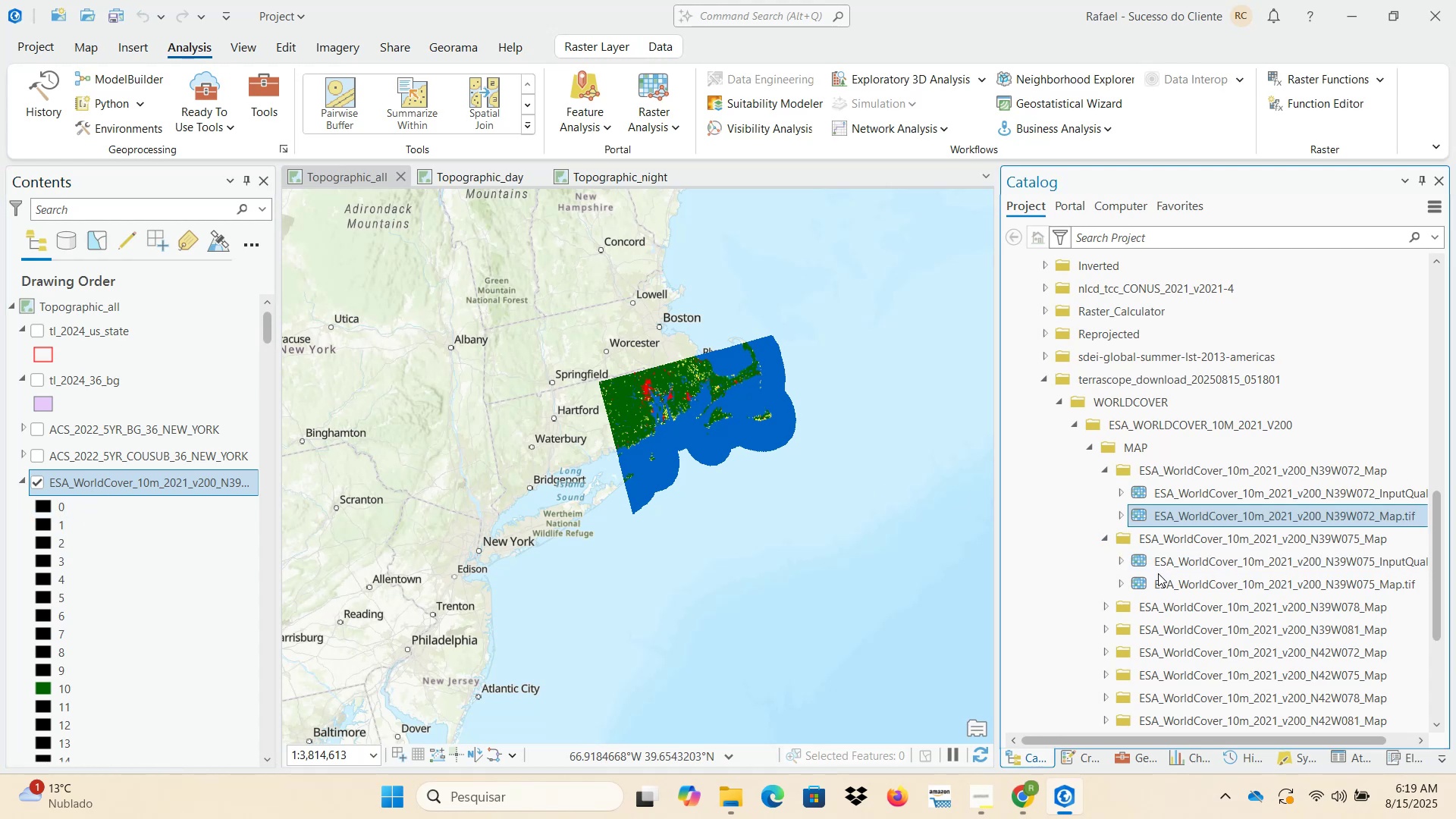 
left_click_drag(start_coordinate=[1159, 580], to_coordinate=[744, 580])
 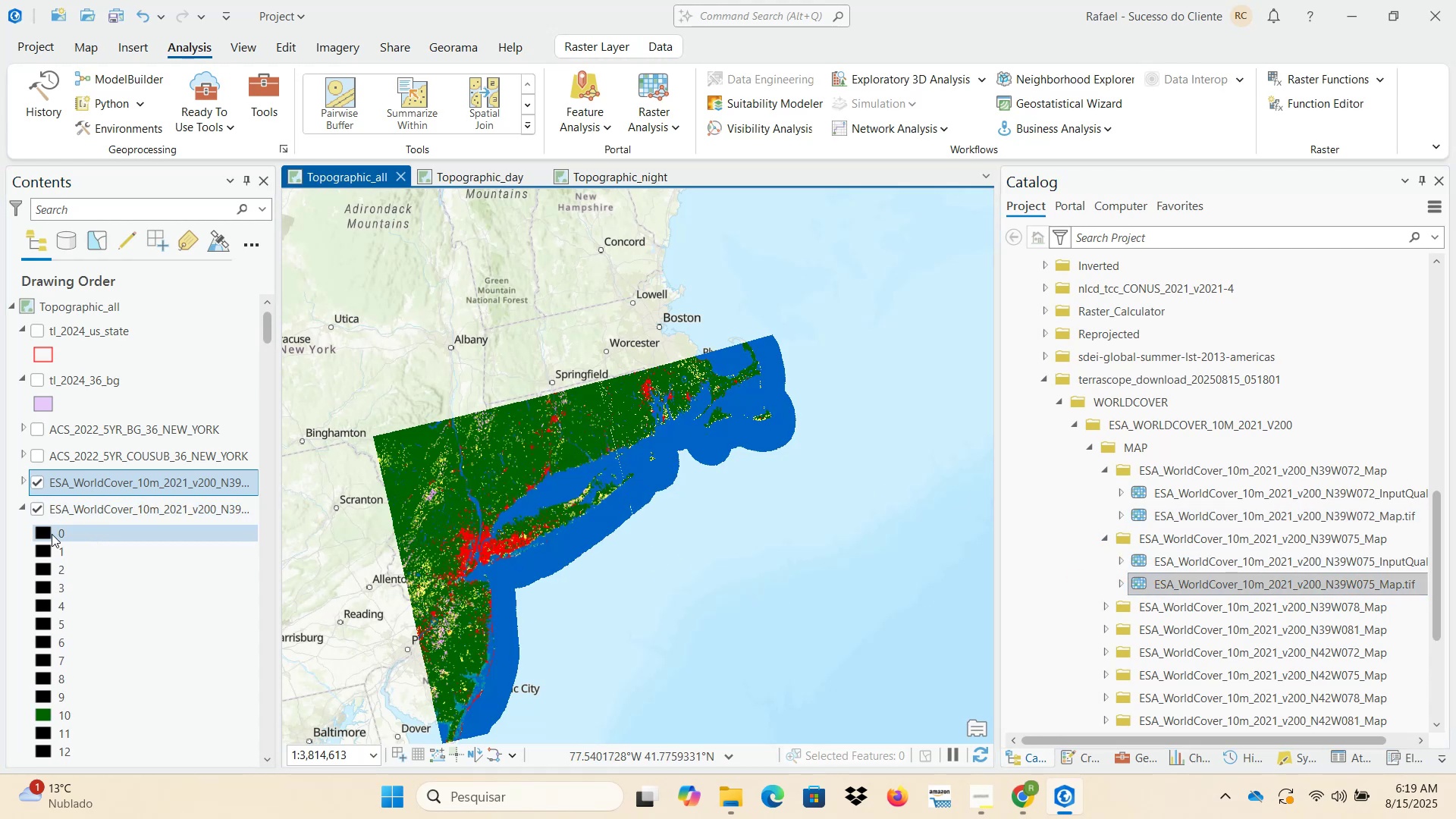 
wait(5.62)
 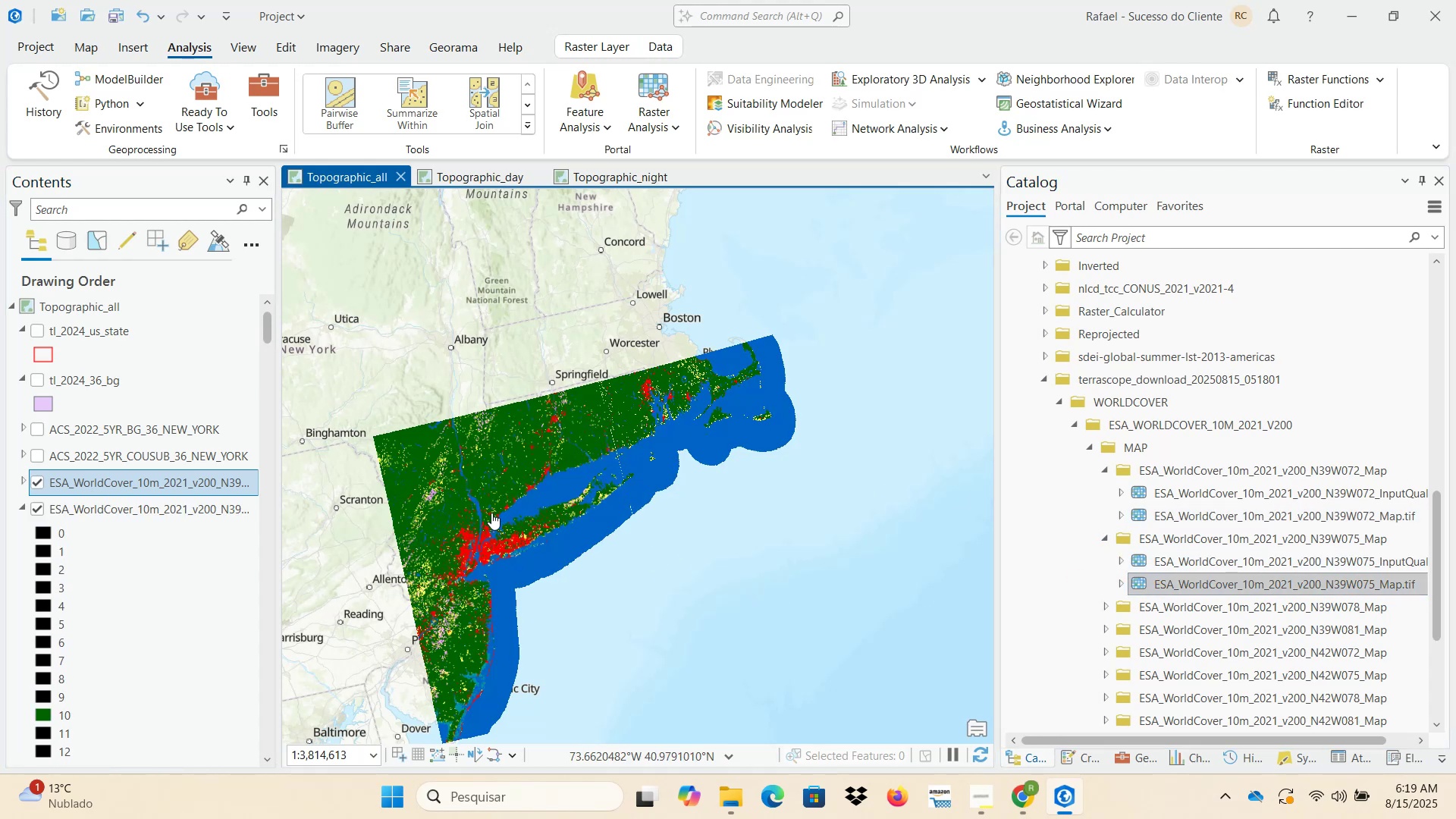 
scroll: coordinate [105, 579], scroll_direction: down, amount: 4.0
 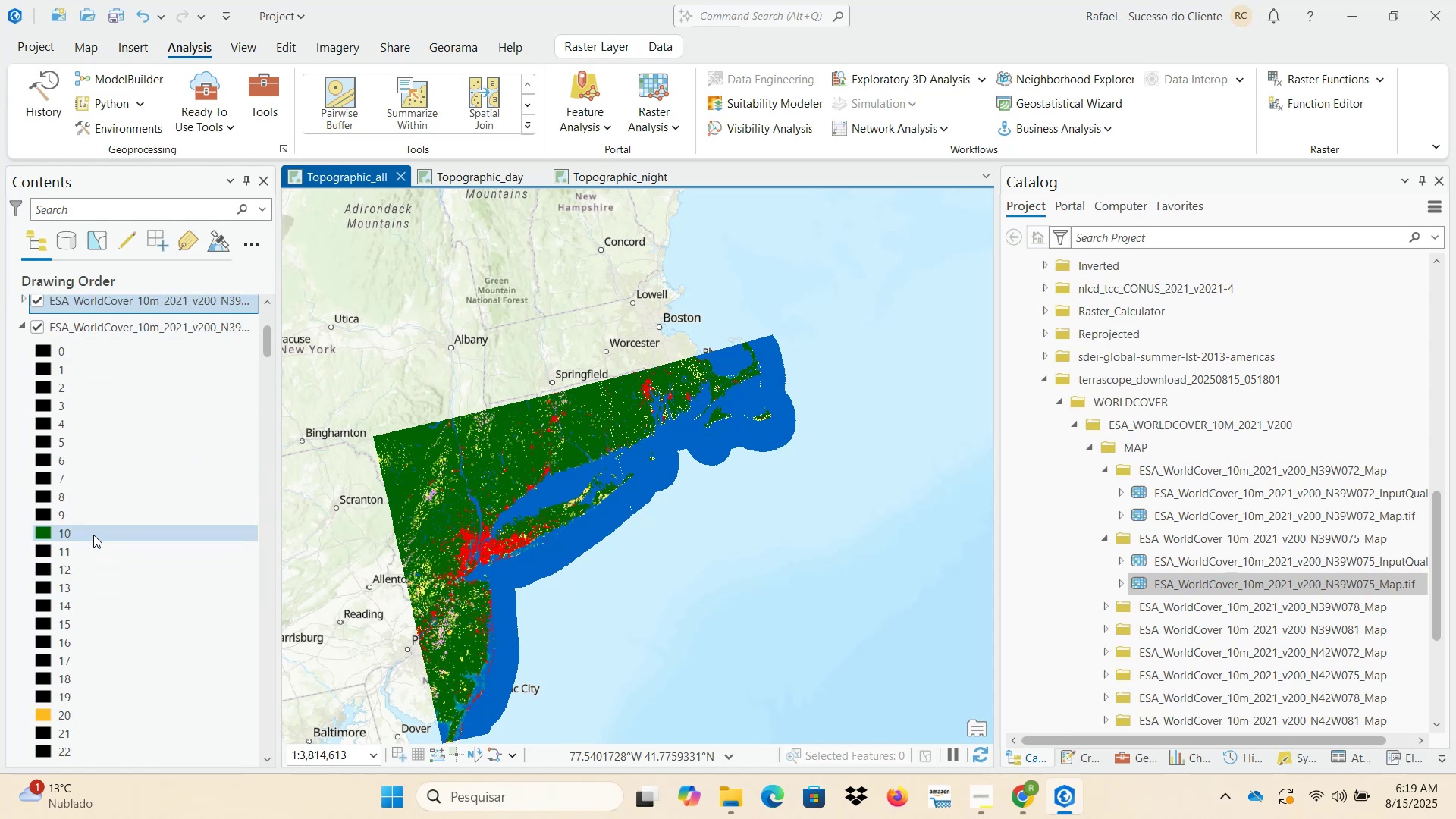 
left_click([93, 535])
 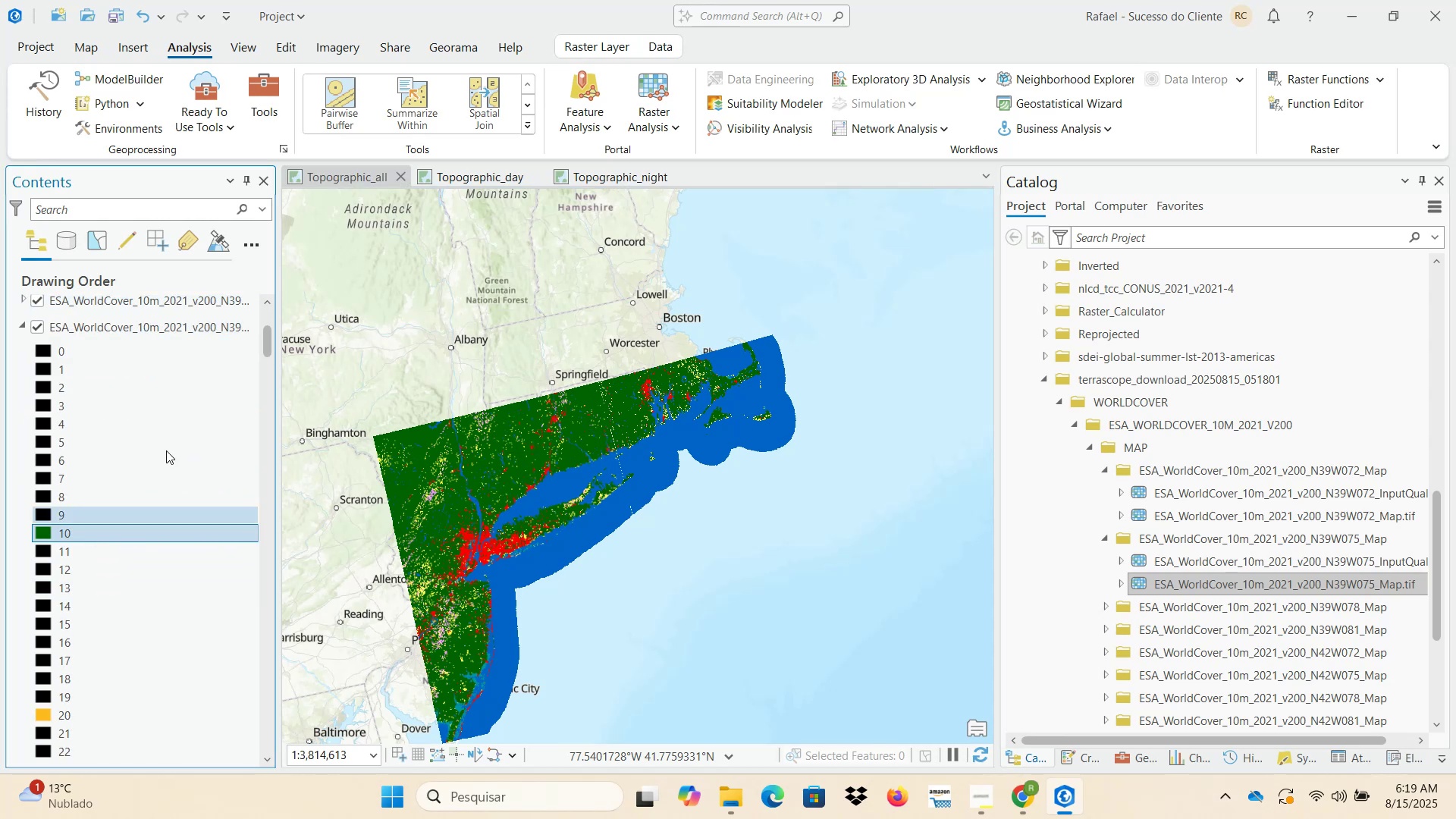 
left_click([40, 107])
 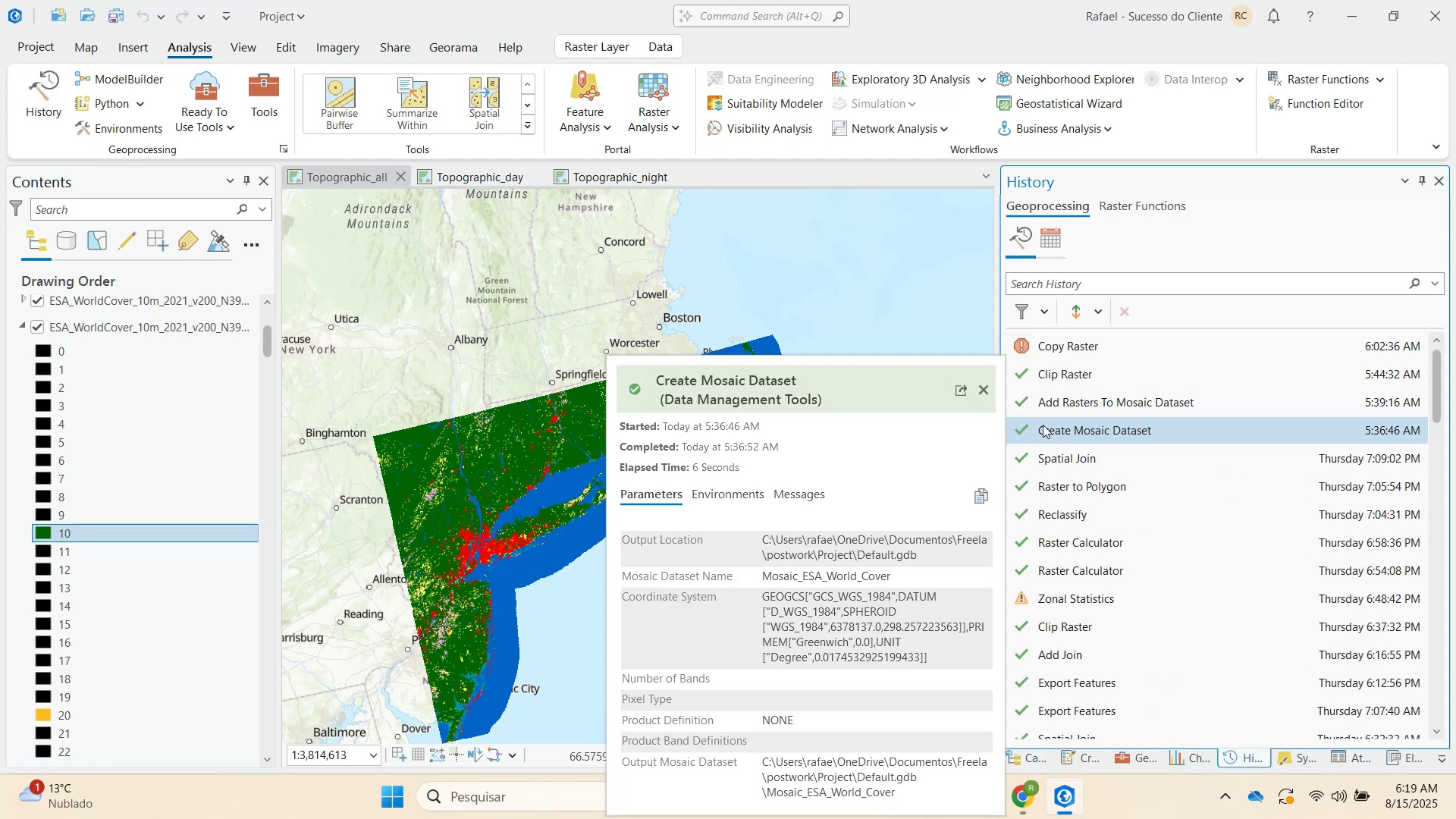 
wait(9.07)
 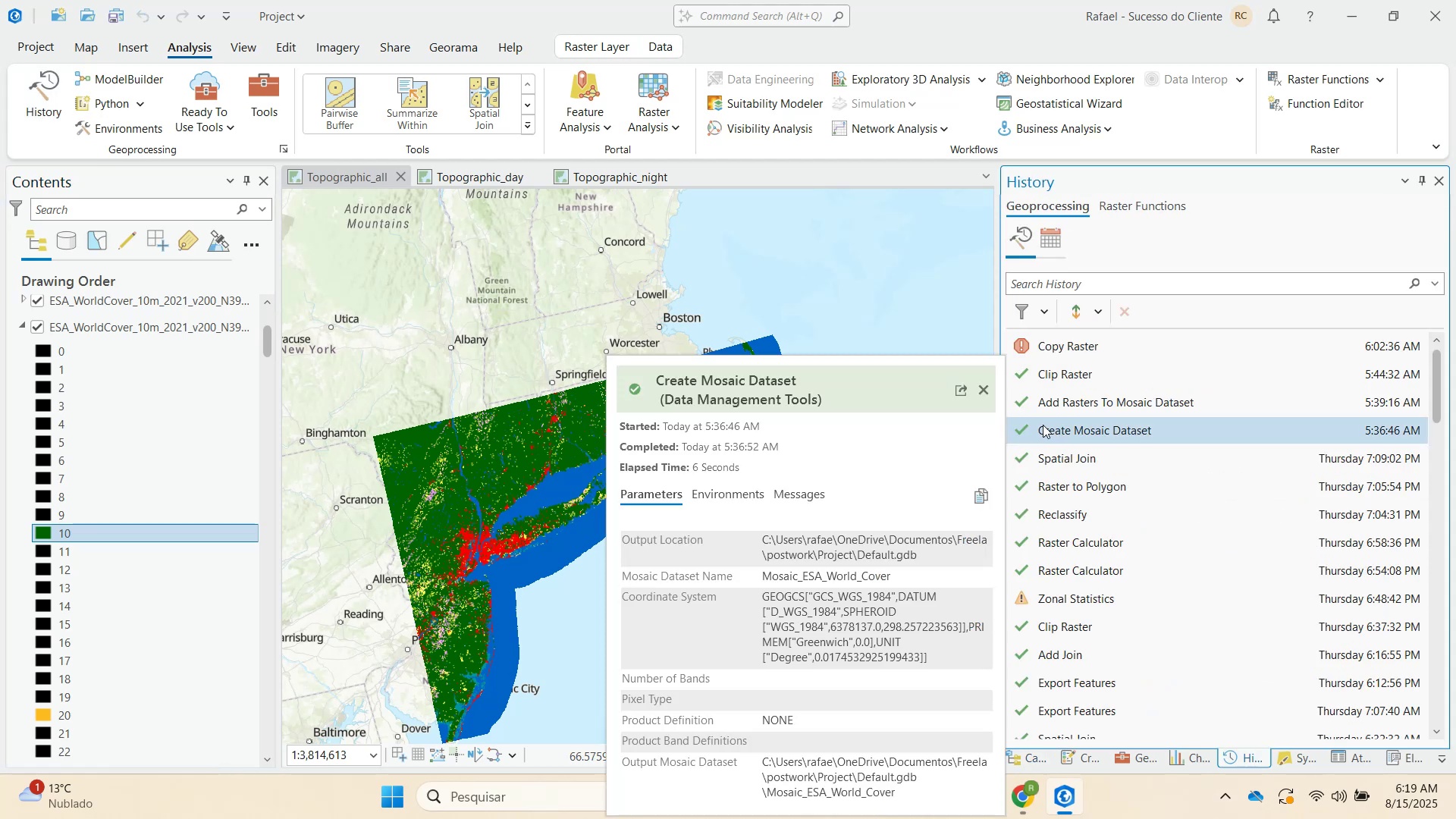 
left_click([20, 325])
 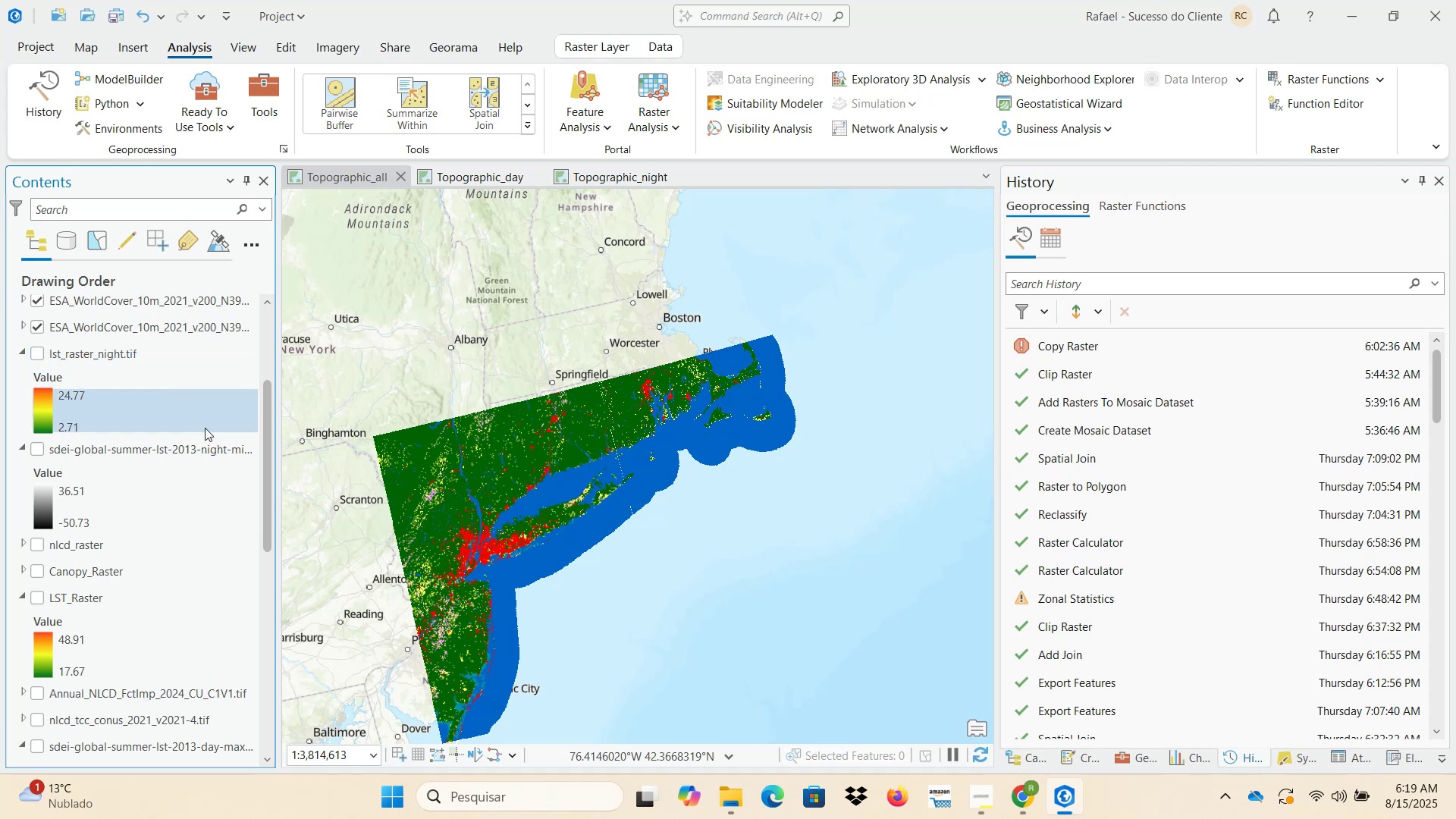 
scroll: coordinate [495, 556], scroll_direction: up, amount: 9.0
 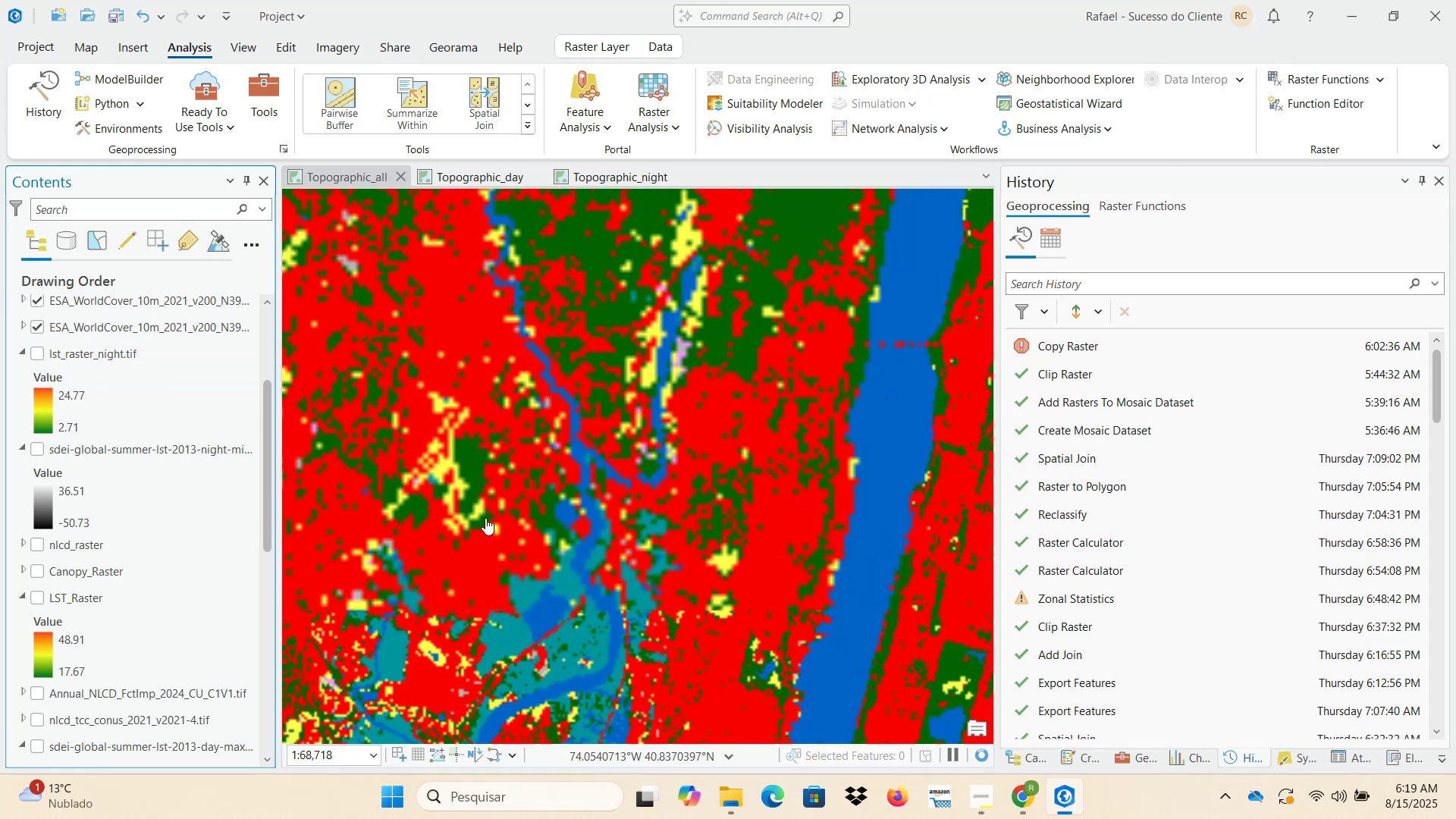 
left_click([472, 472])
 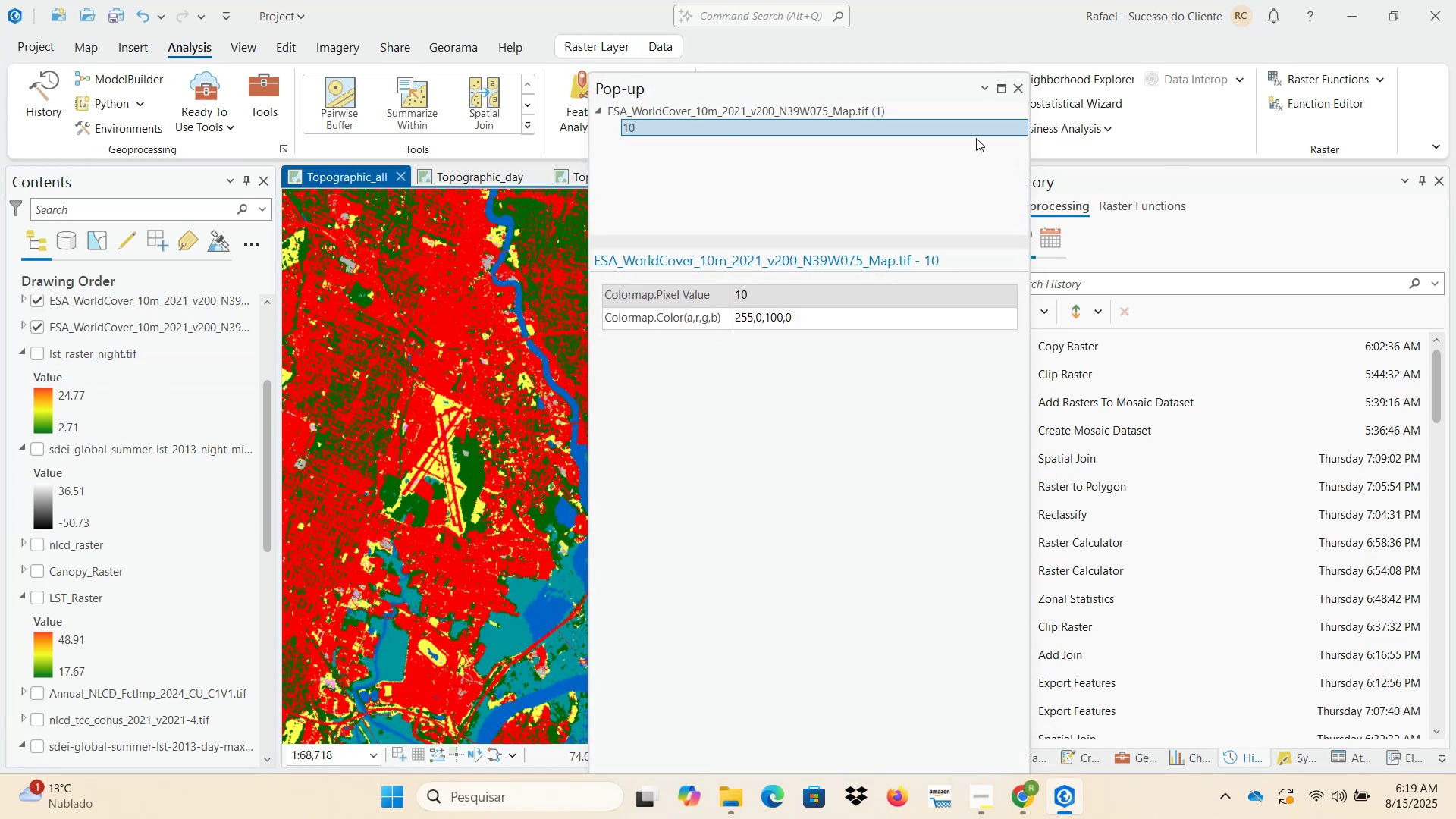 
wait(7.62)
 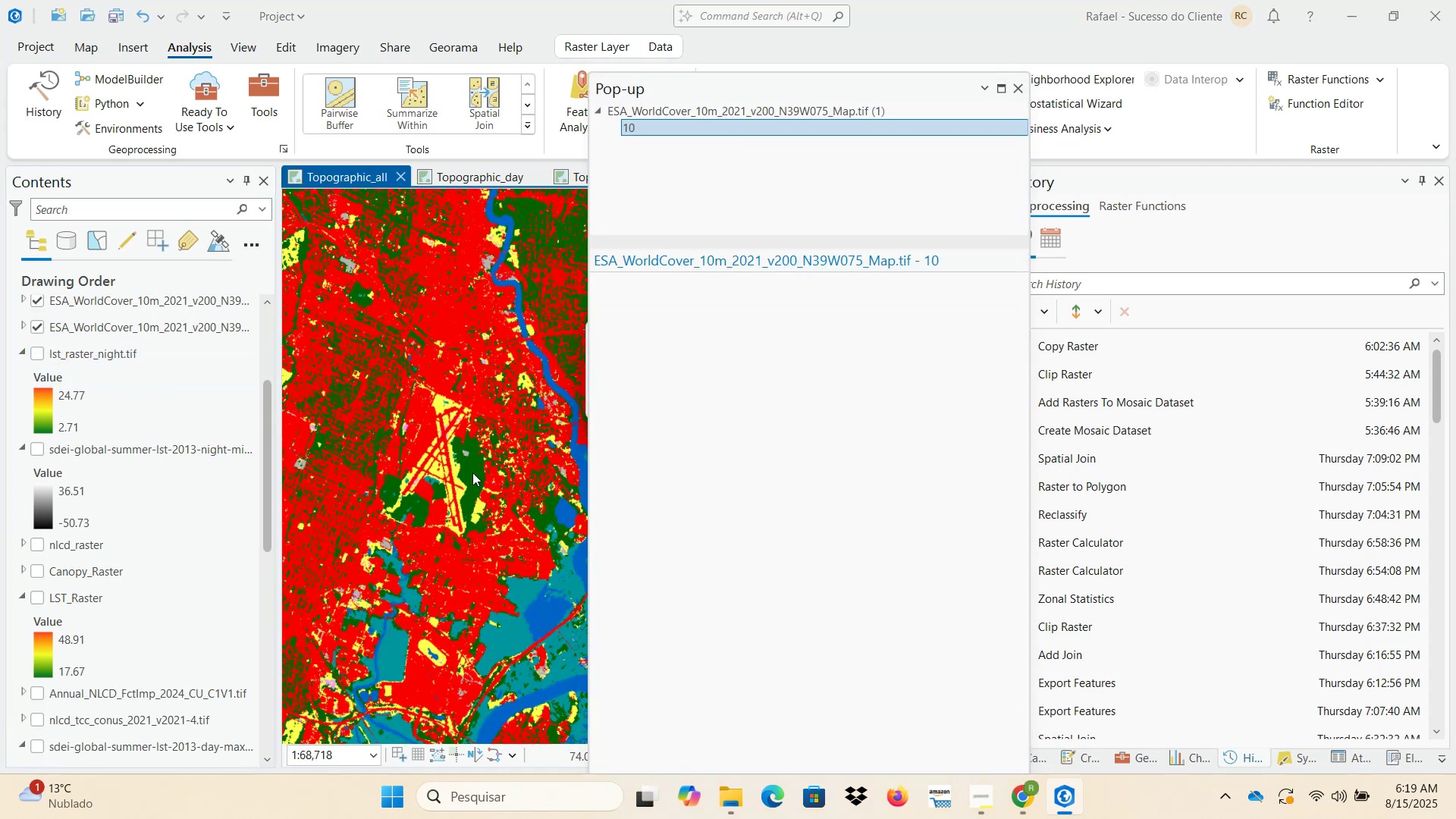 
left_click([1020, 88])
 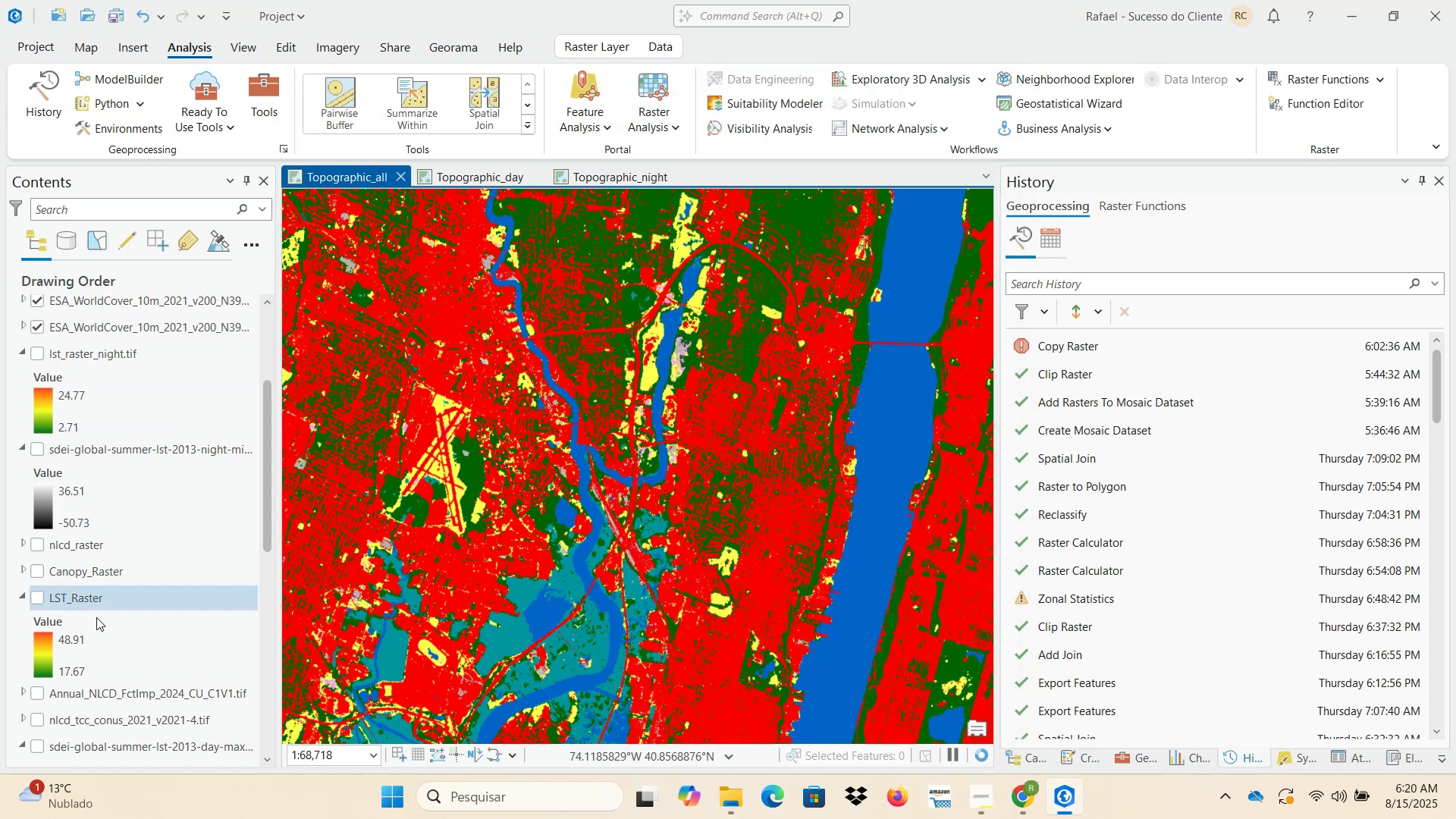 
scroll: coordinate [79, 613], scroll_direction: down, amount: 8.0
 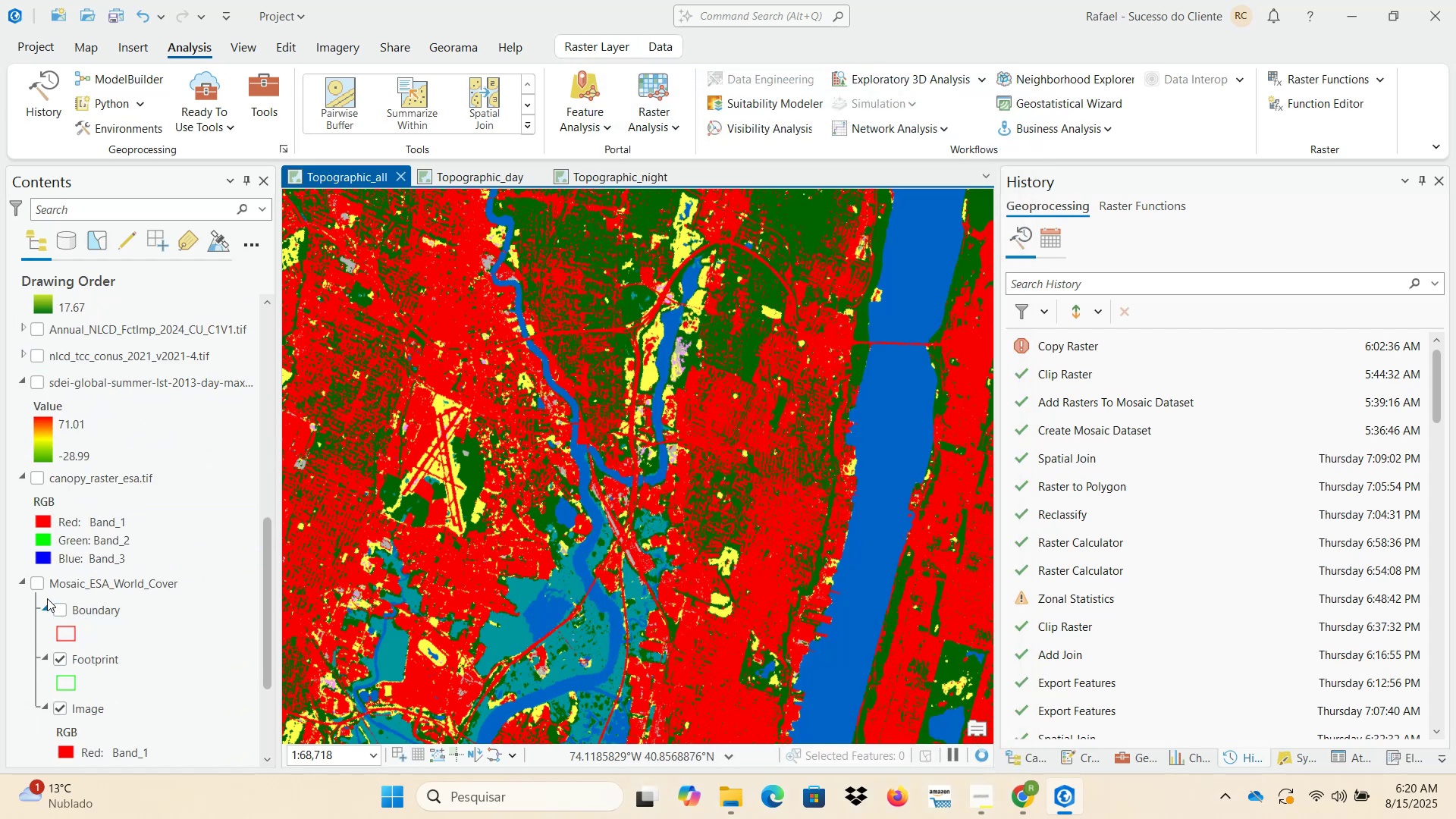 
scroll: coordinate [61, 601], scroll_direction: up, amount: 12.0
 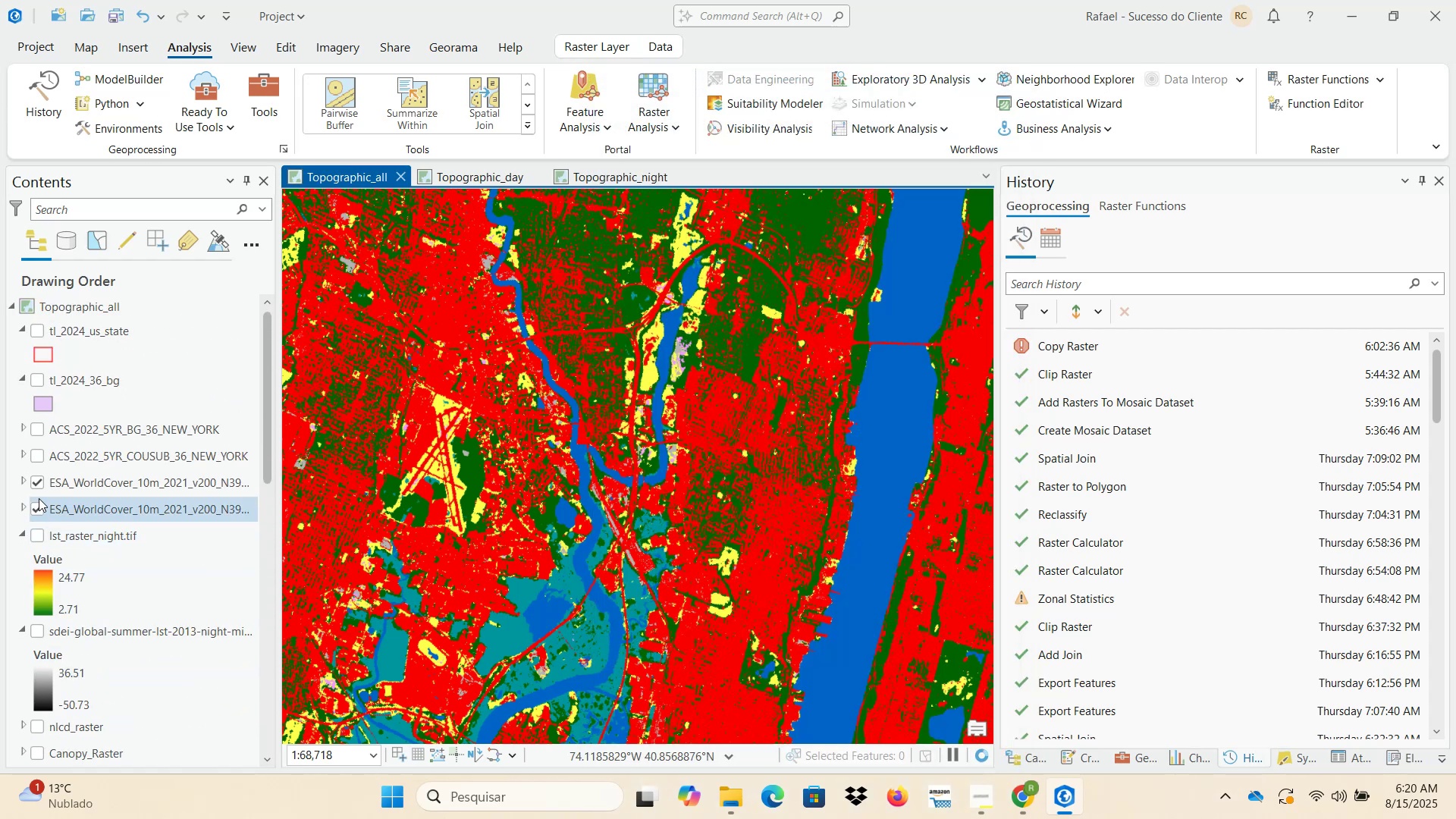 
left_click([39, 513])
 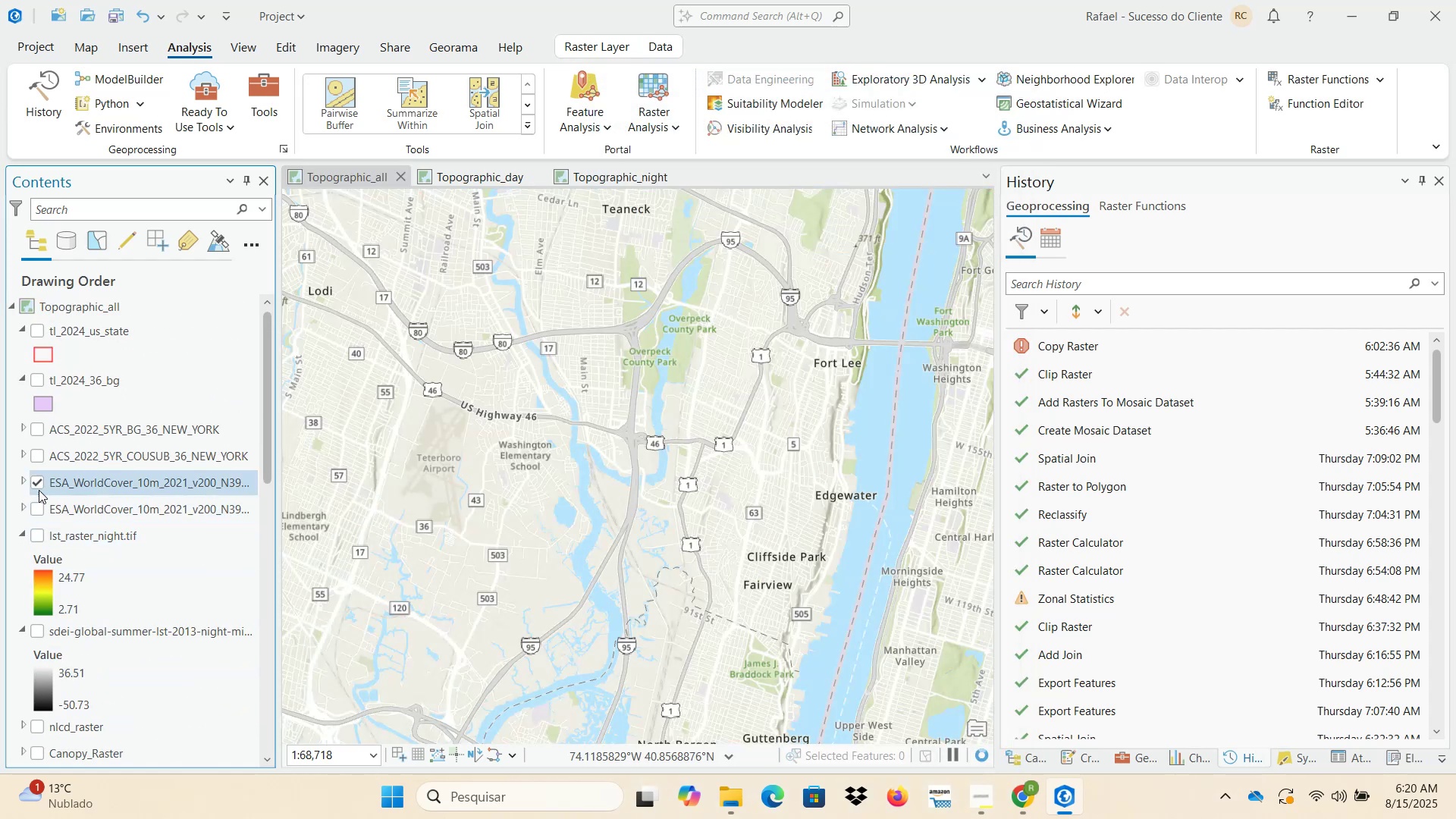 
left_click([39, 479])
 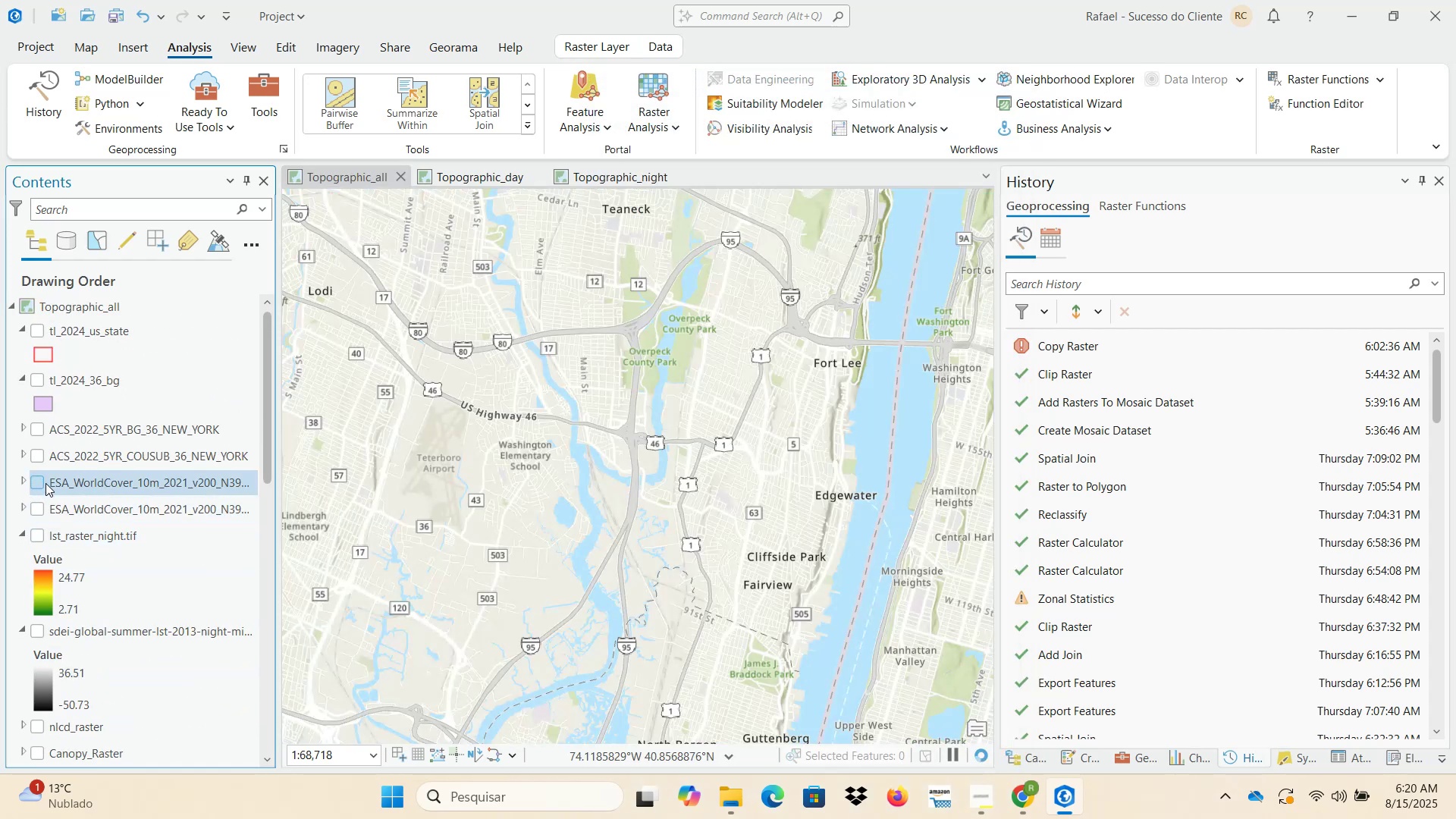 
scroll: coordinate [154, 625], scroll_direction: down, amount: 16.0
 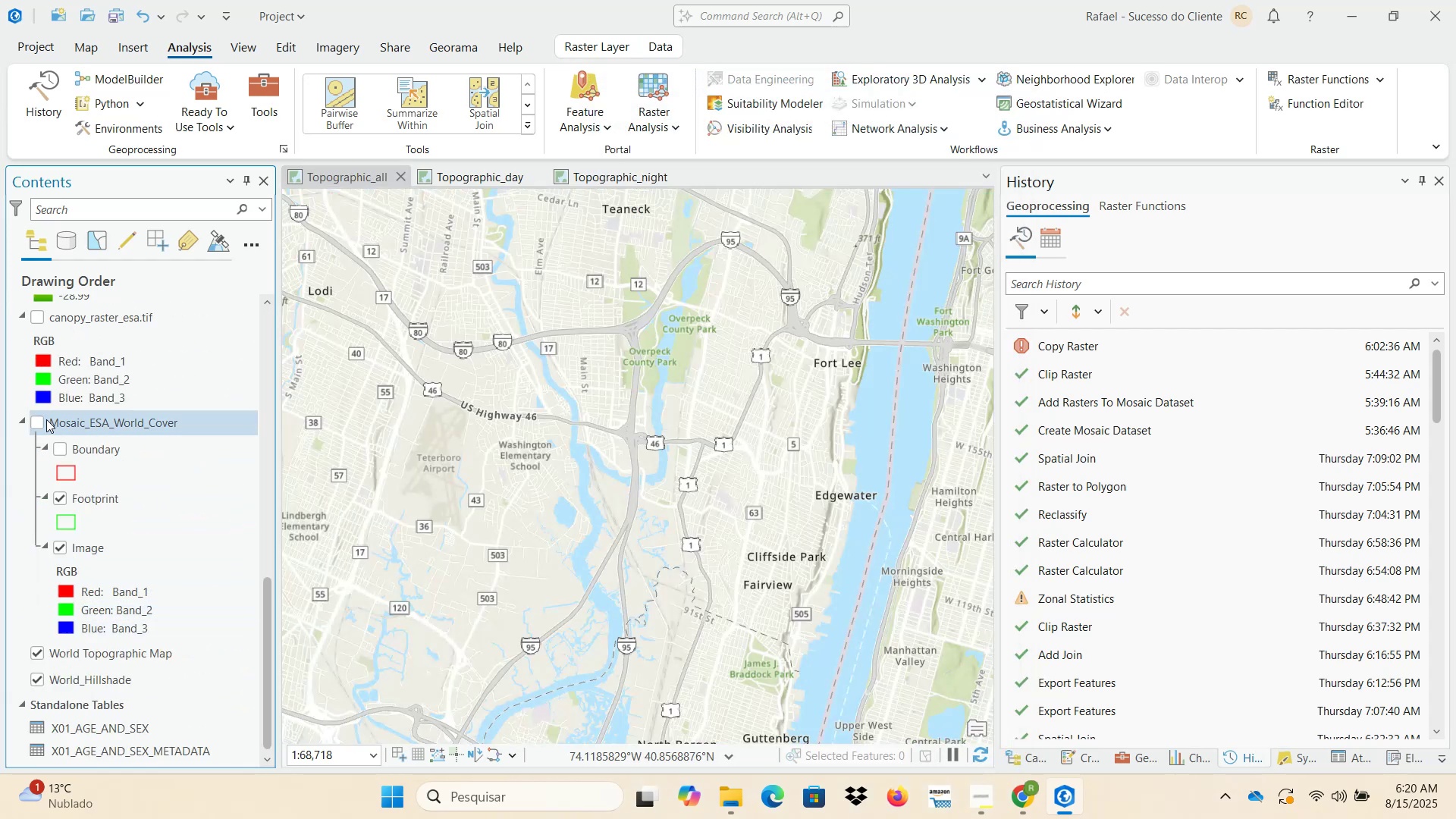 
left_click([37, 420])
 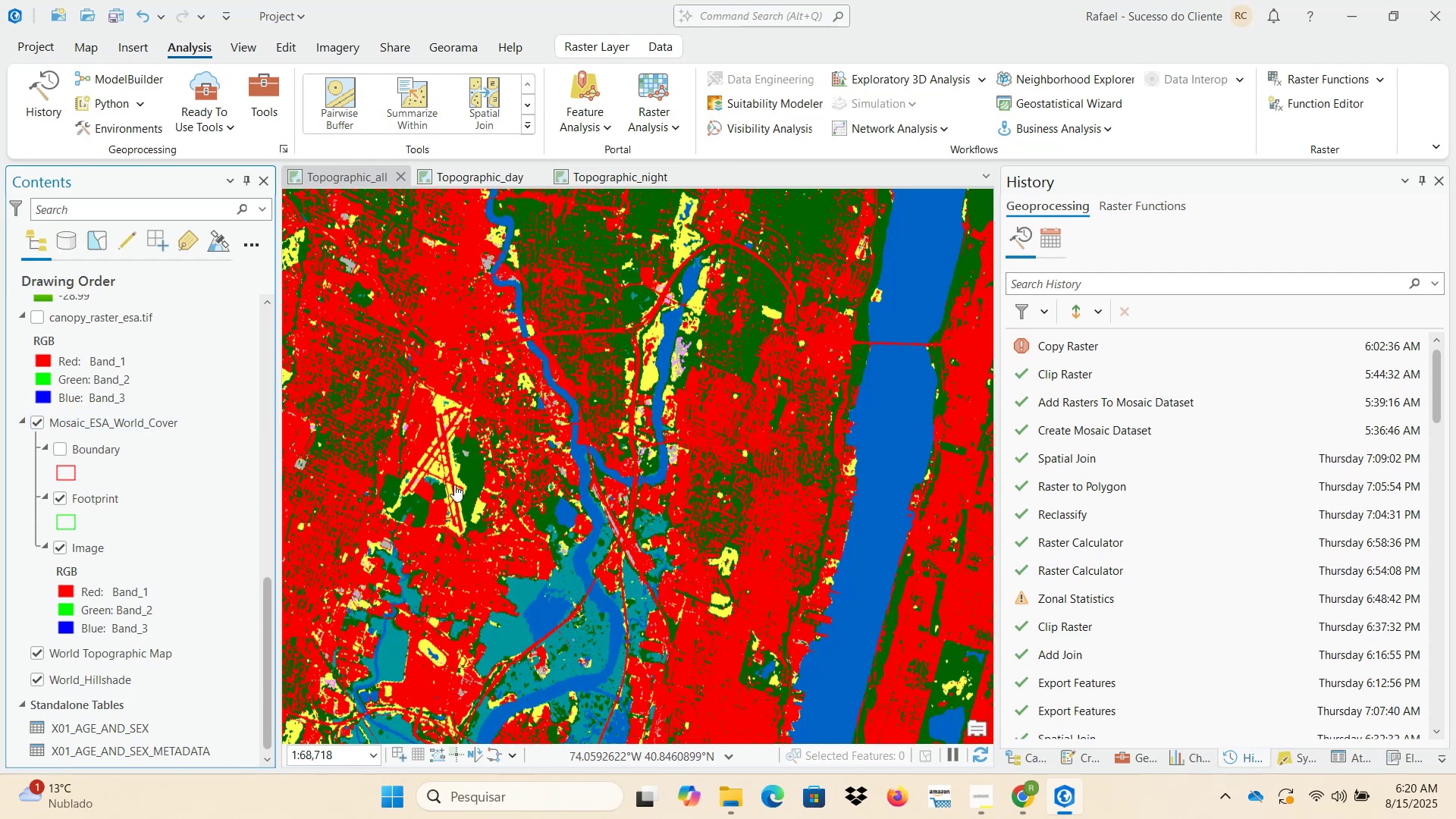 
scroll: coordinate [457, 490], scroll_direction: up, amount: 2.0
 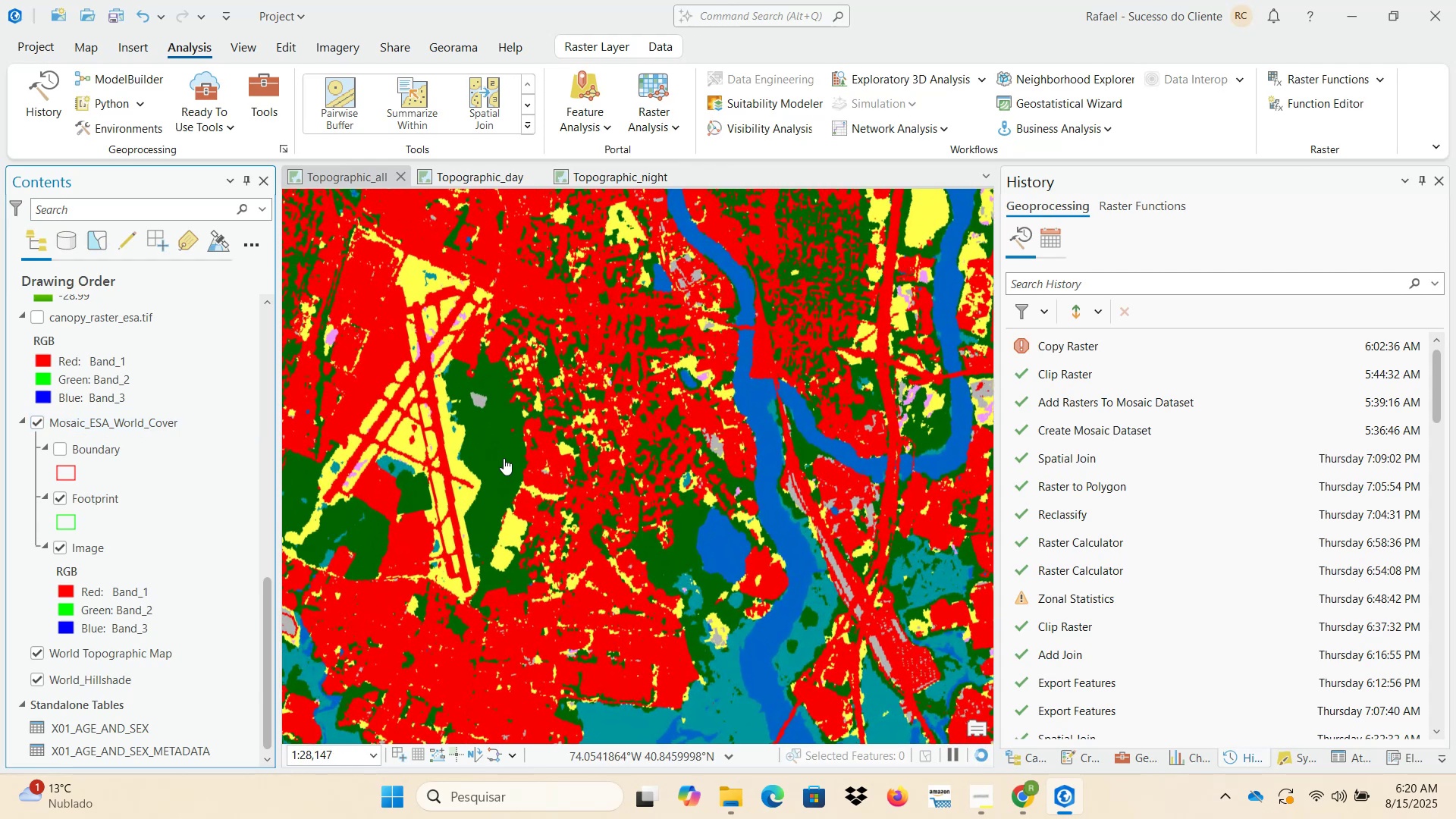 
left_click([504, 458])
 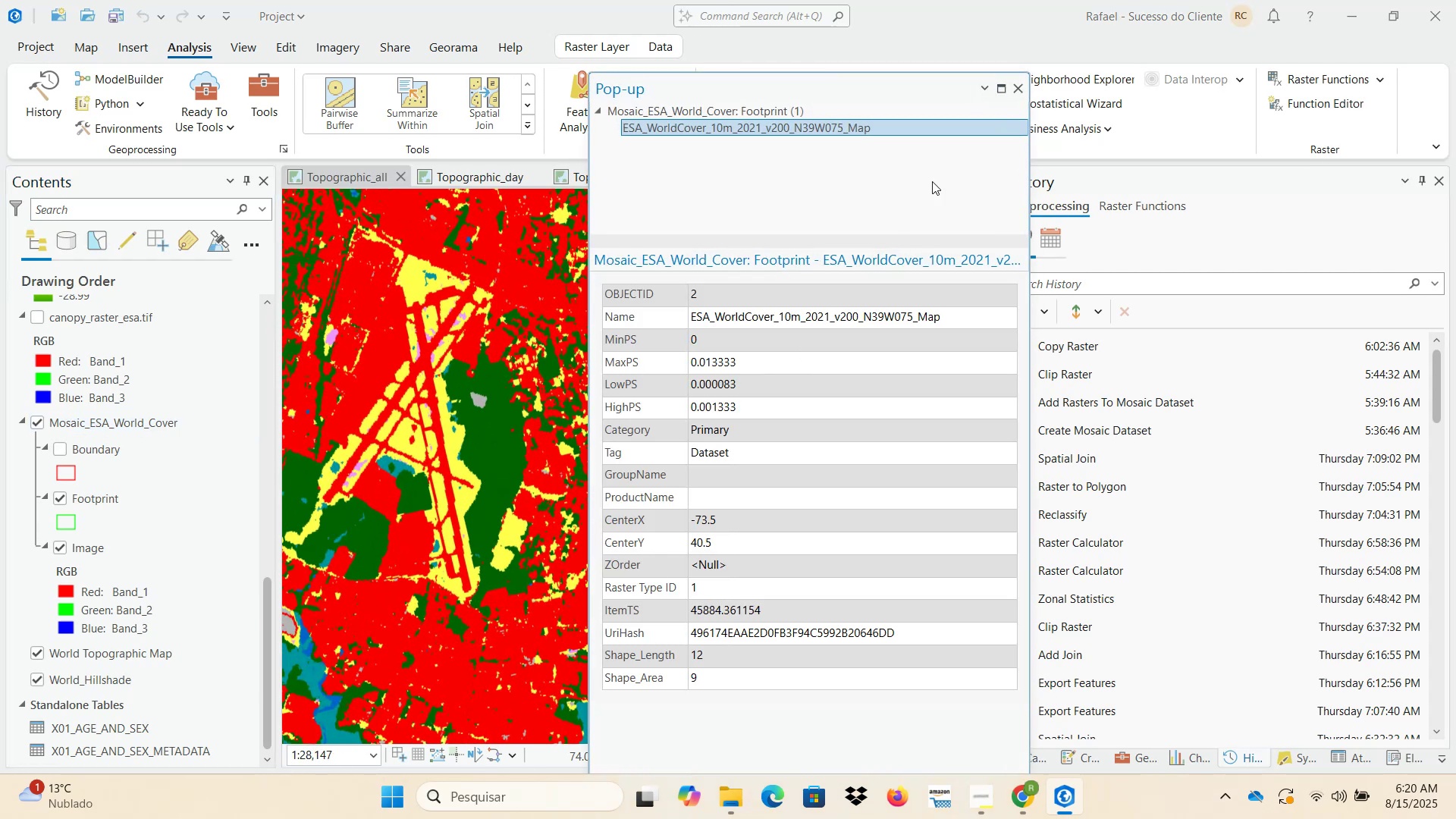 
left_click([1015, 92])
 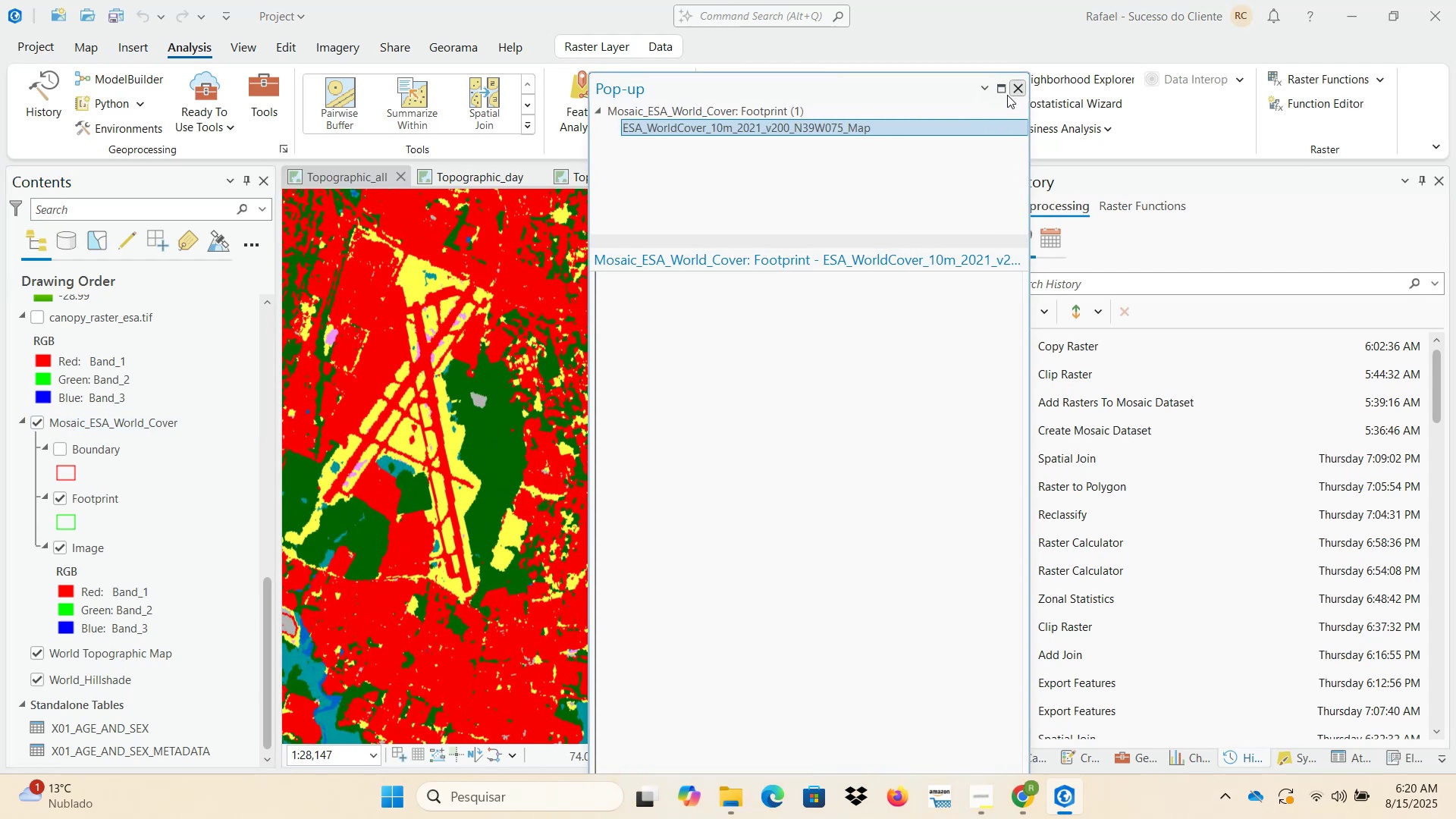 
scroll: coordinate [141, 567], scroll_direction: up, amount: 24.0
 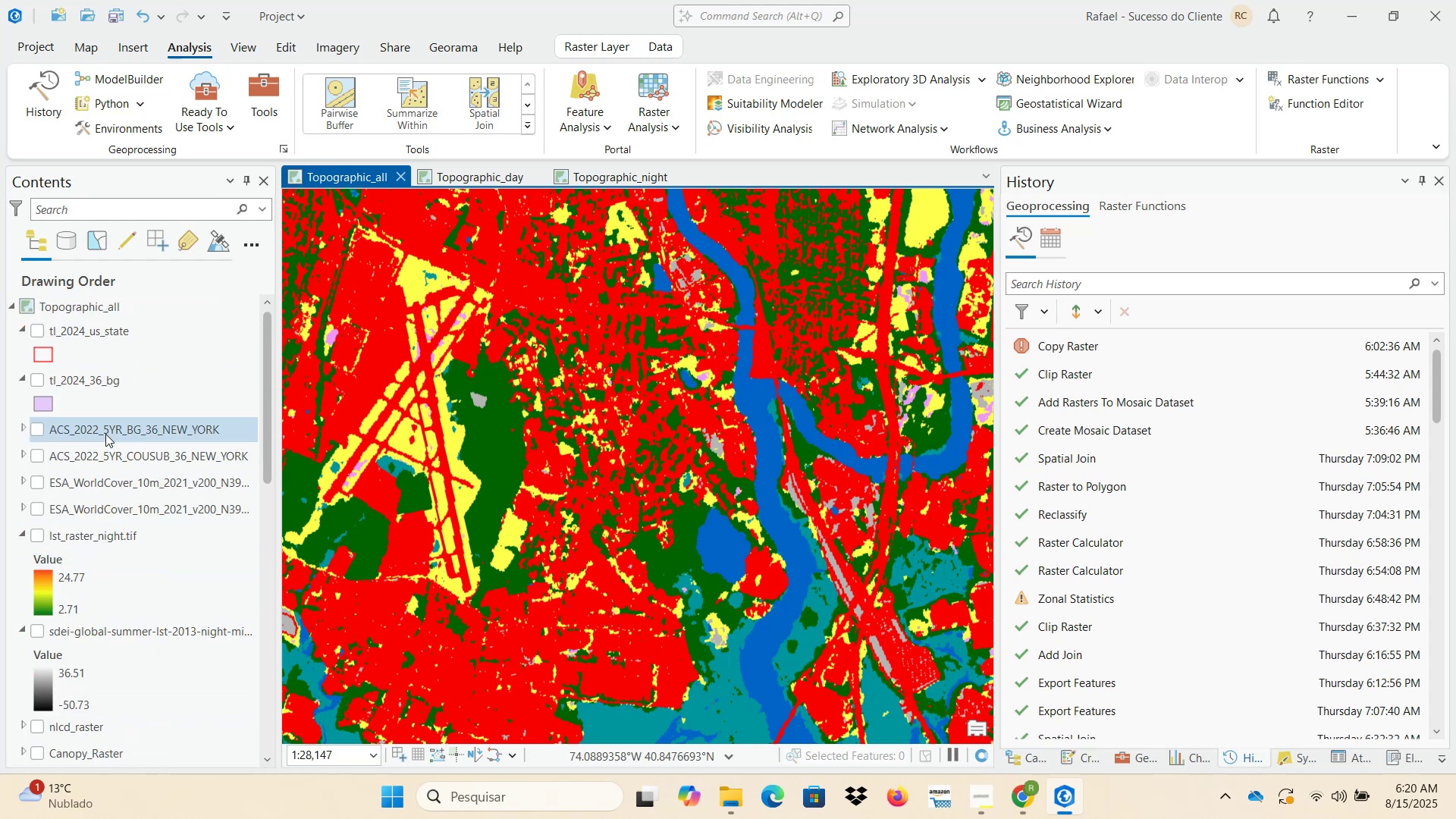 
scroll: coordinate [110, 534], scroll_direction: down, amount: 19.0
 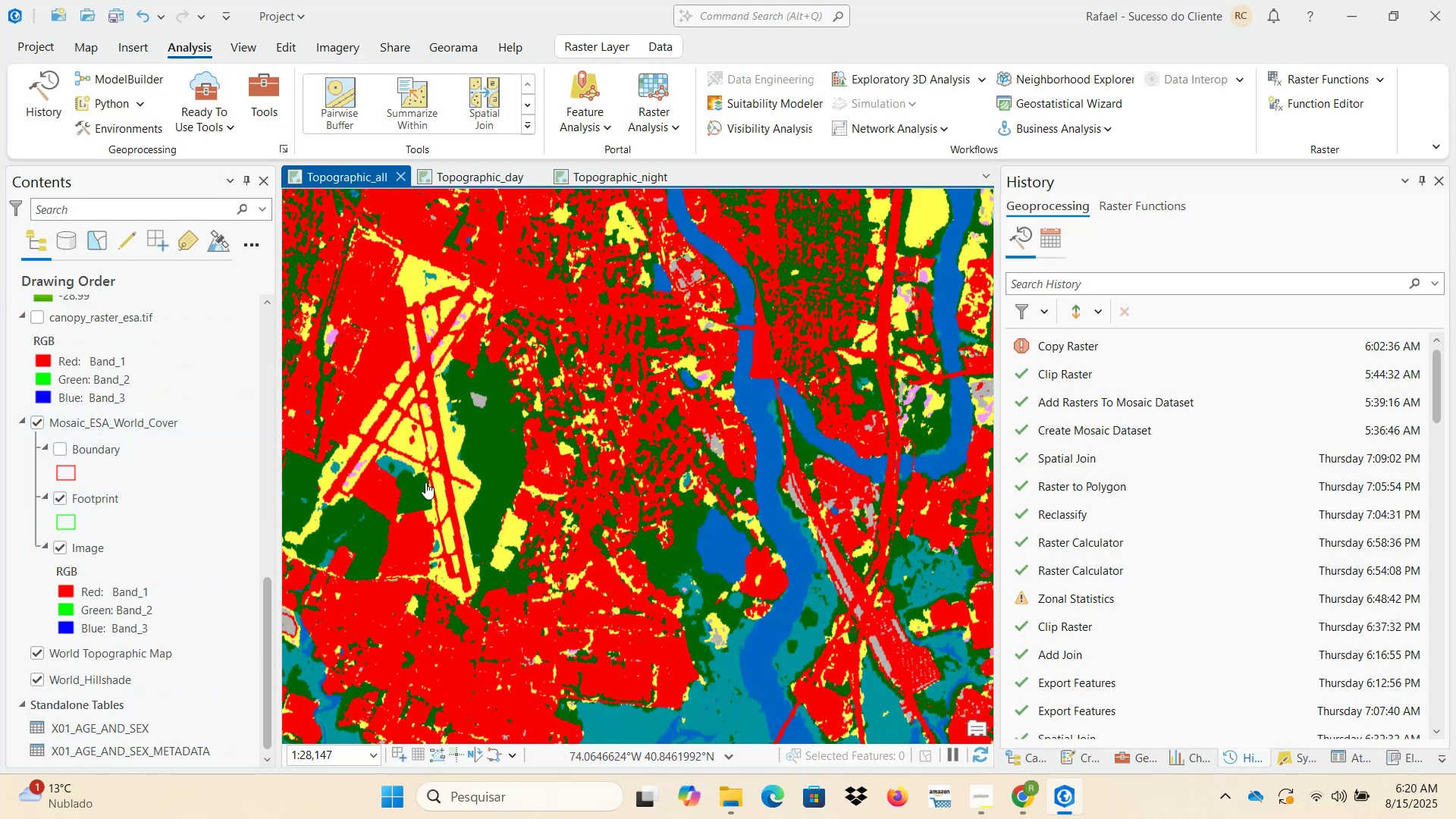 
left_click([61, 498])
 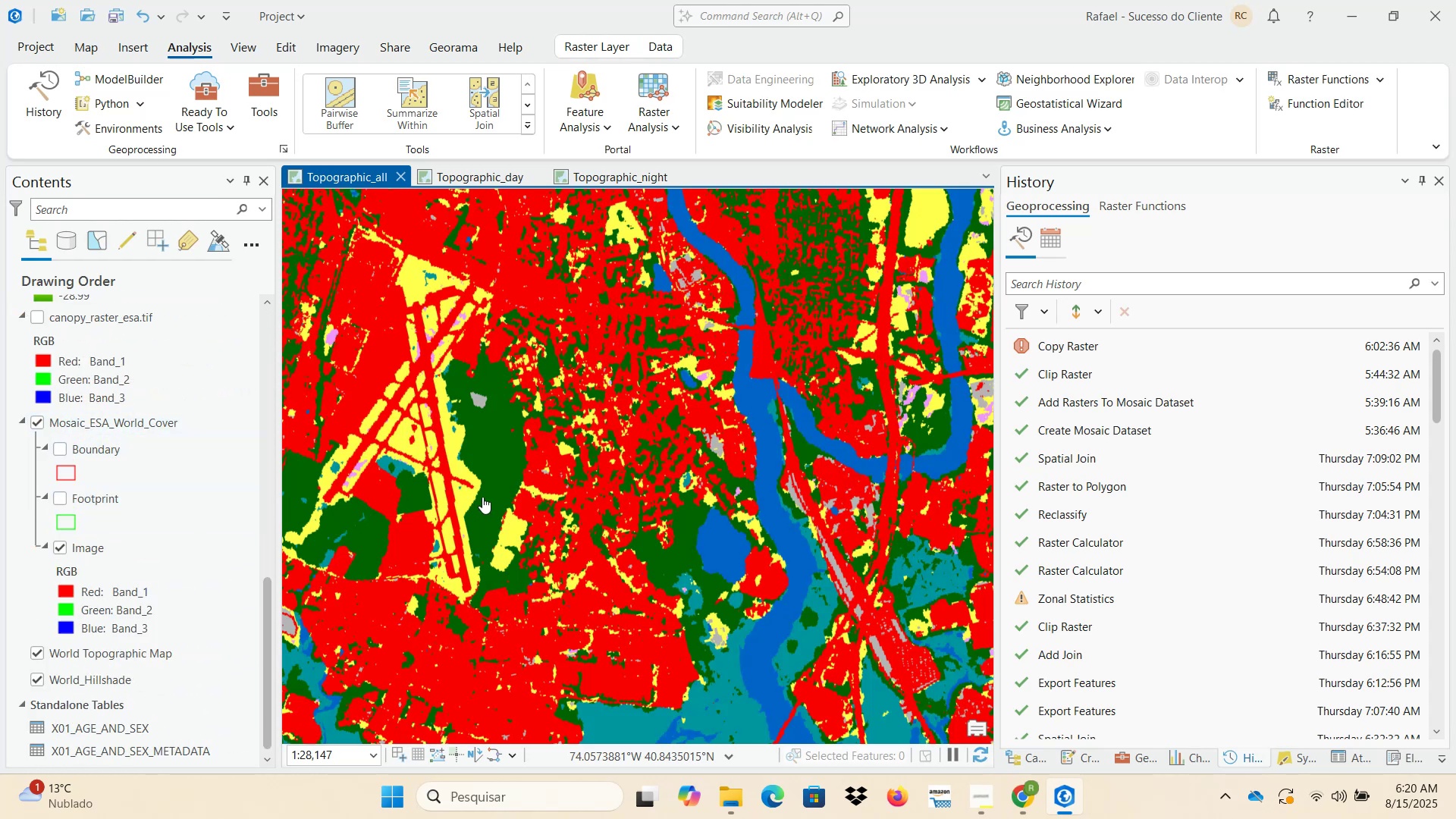 
left_click([497, 457])
 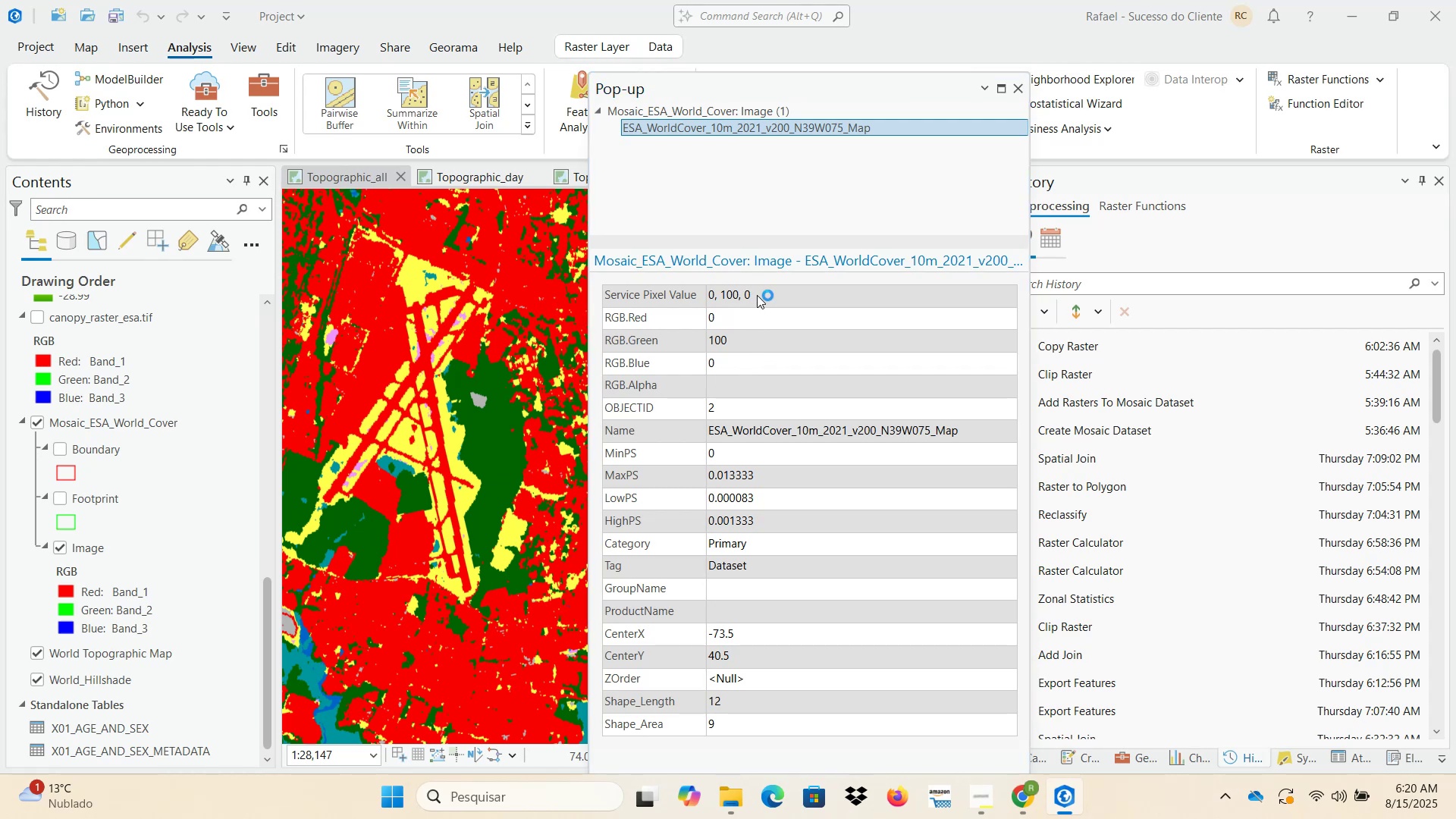 
wait(13.81)
 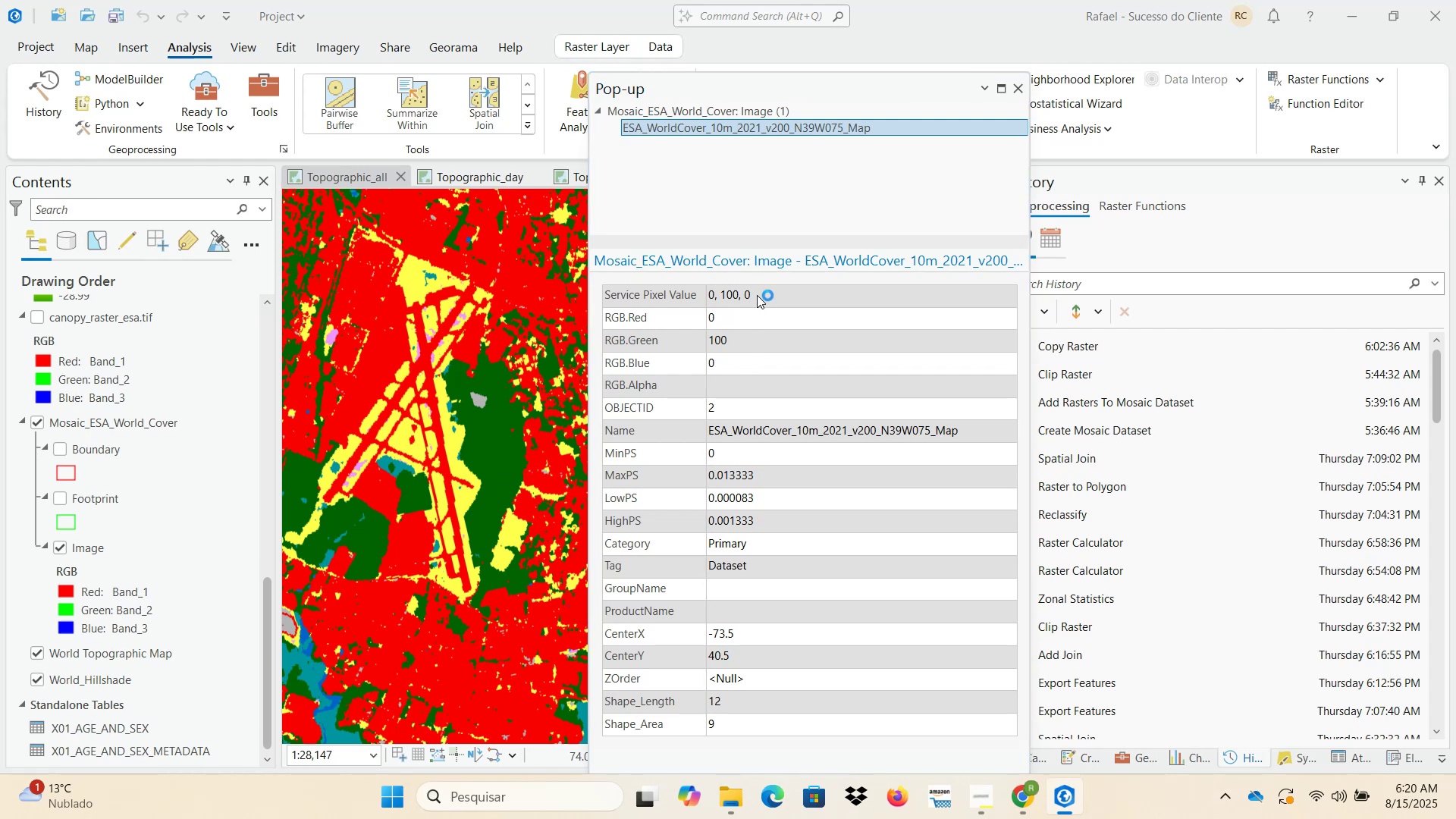 
left_click([1147, 118])
 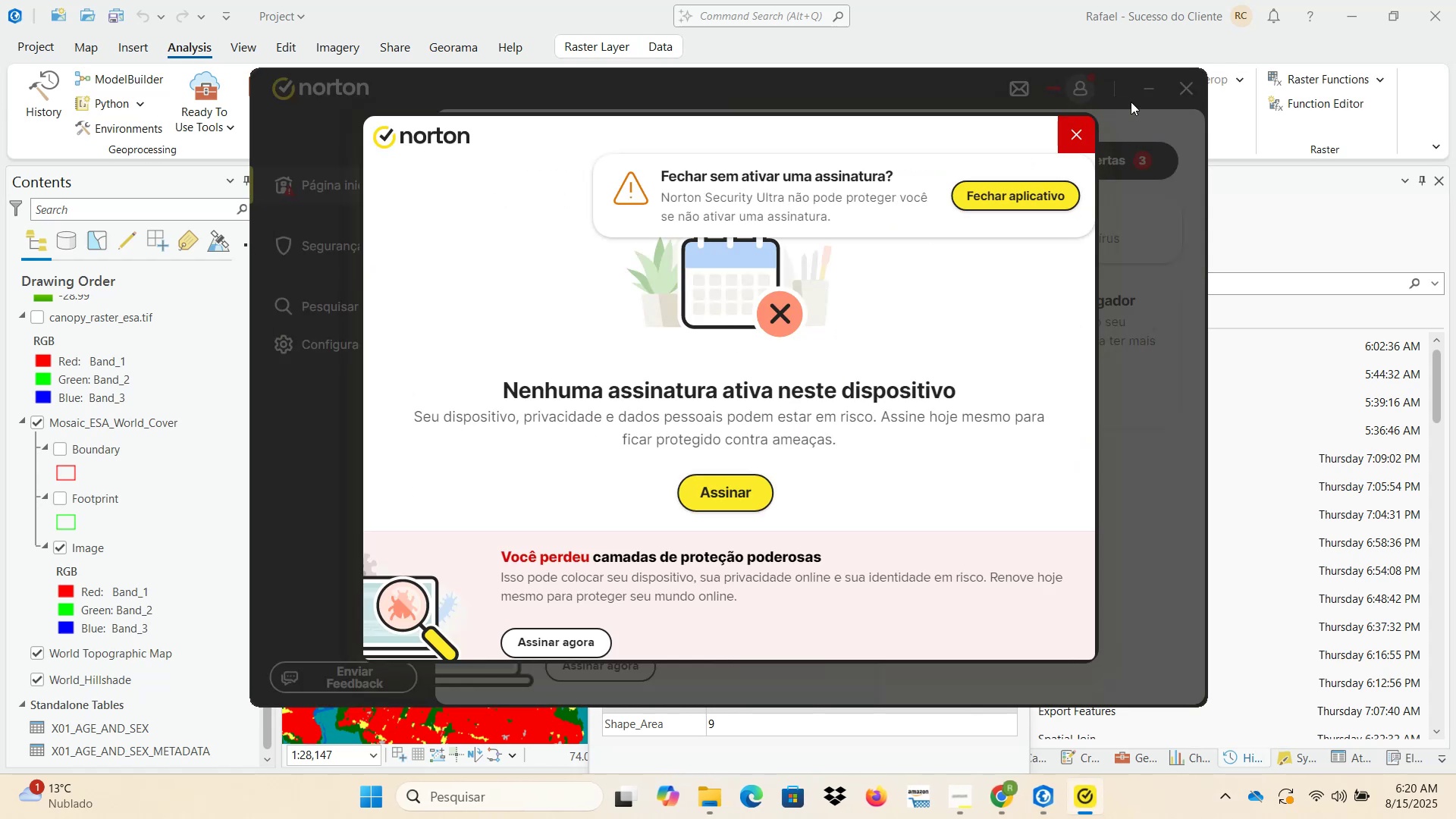 
left_click([1046, 193])
 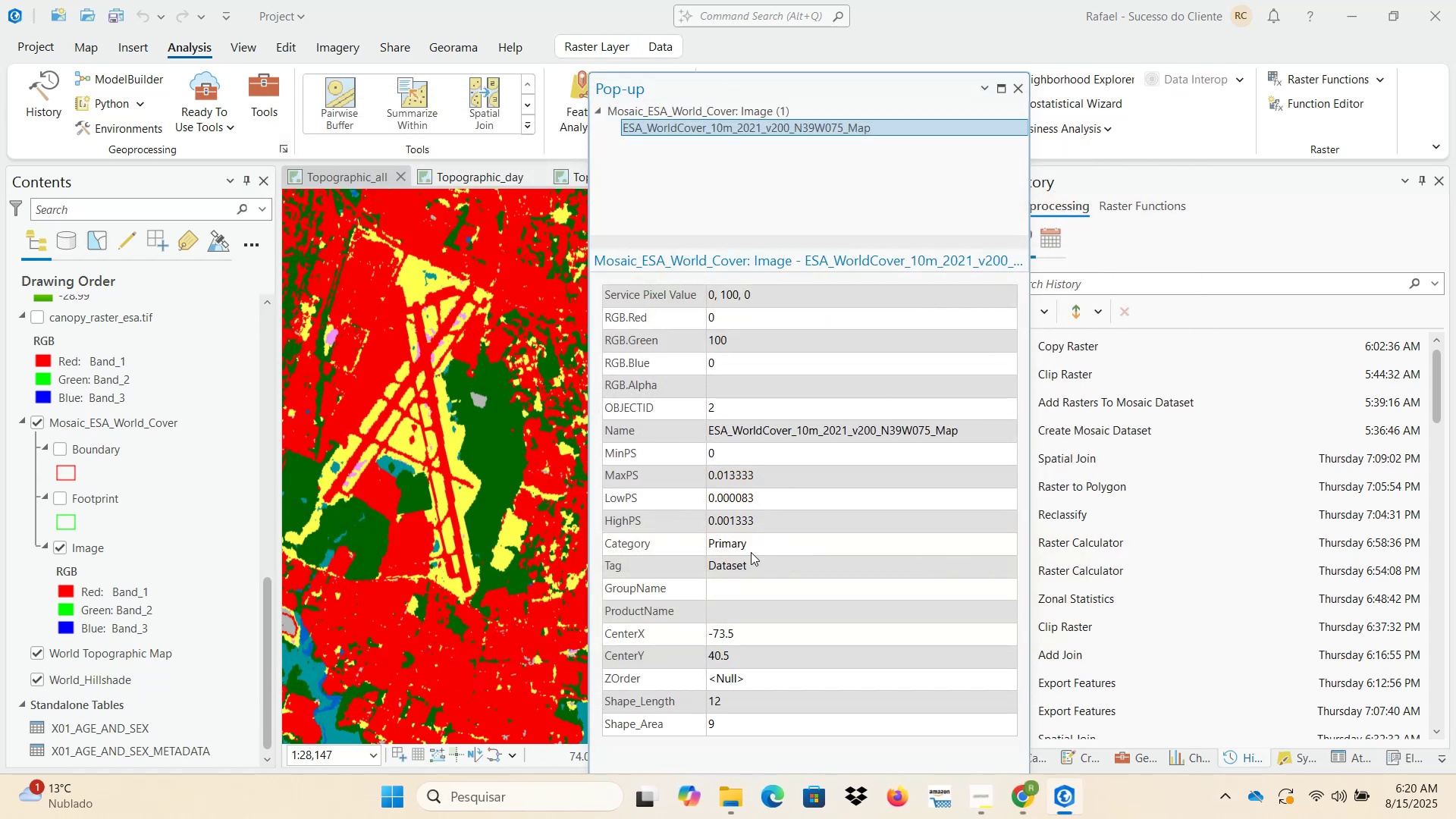 
scroll: coordinate [764, 610], scroll_direction: none, amount: 0.0
 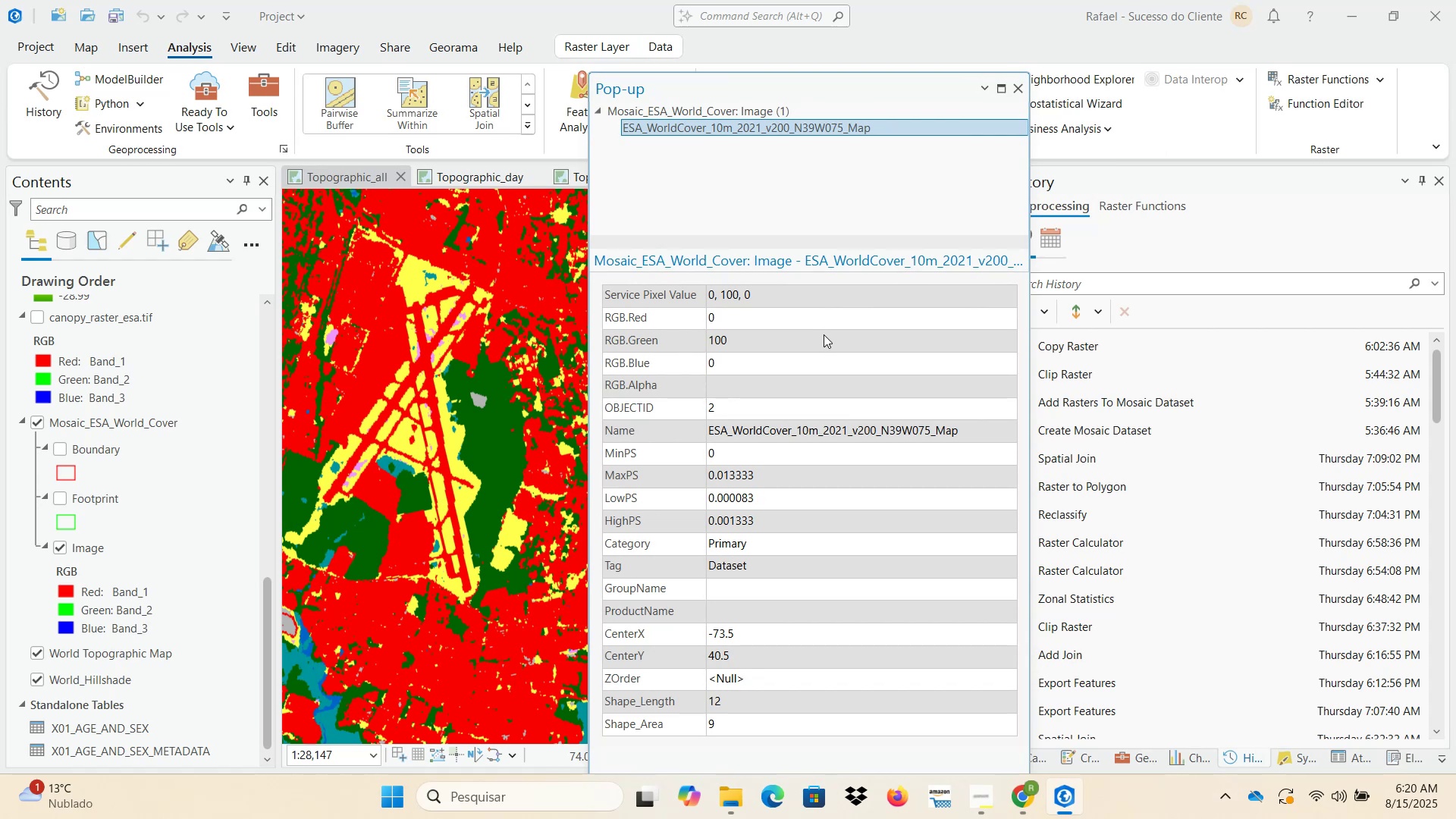 
wait(6.31)
 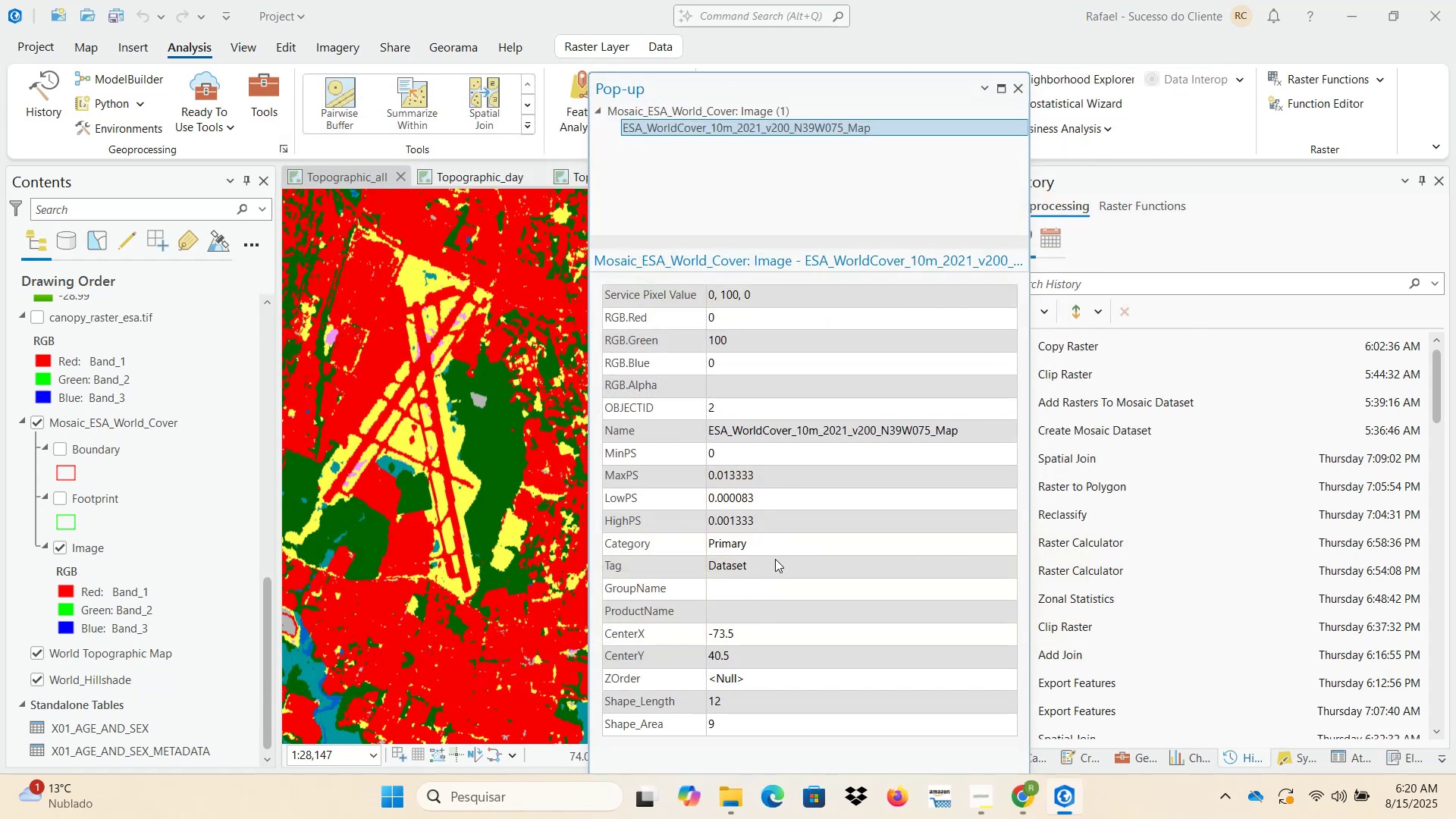 
left_click([1025, 92])
 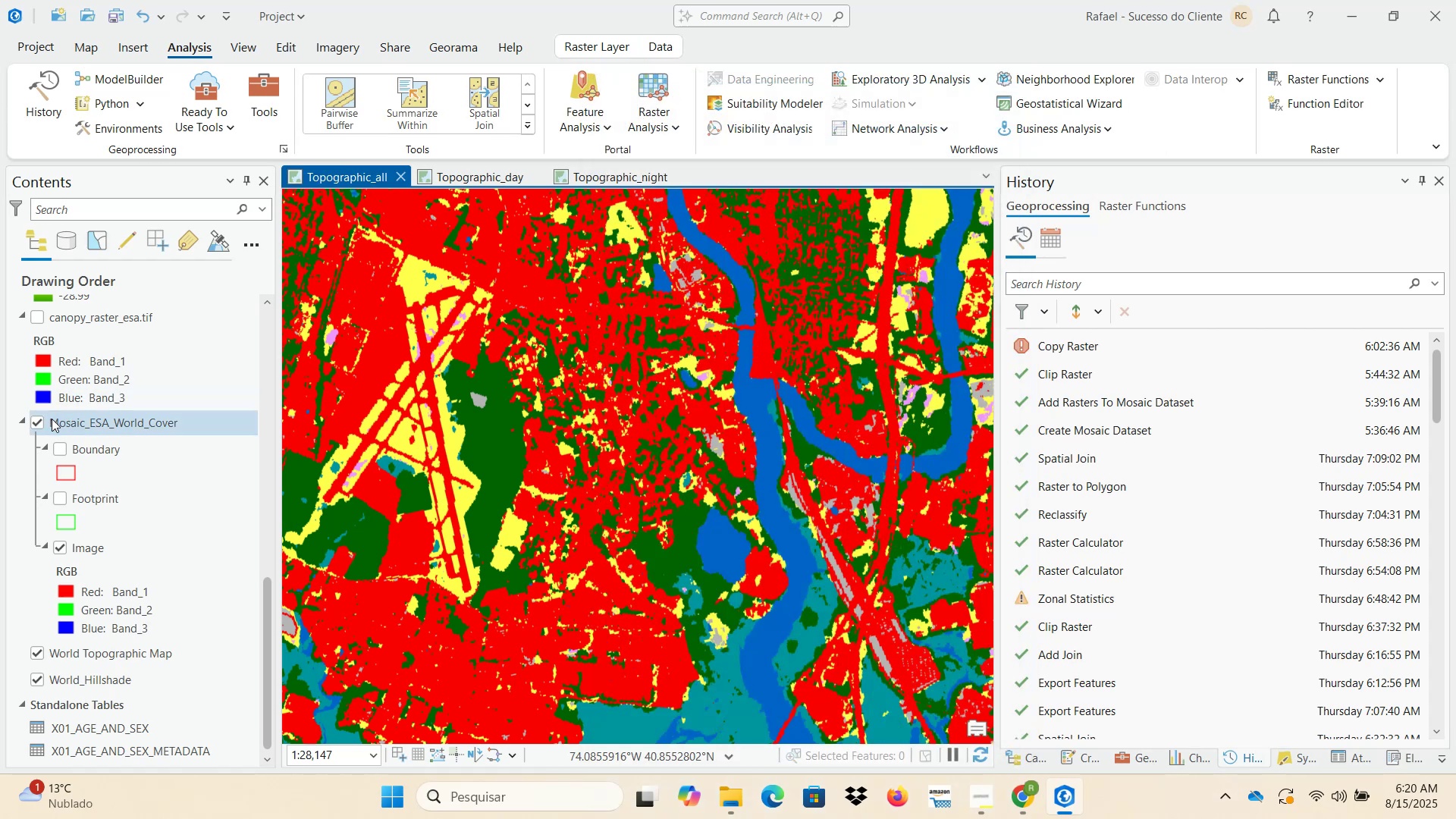 
left_click([38, 422])
 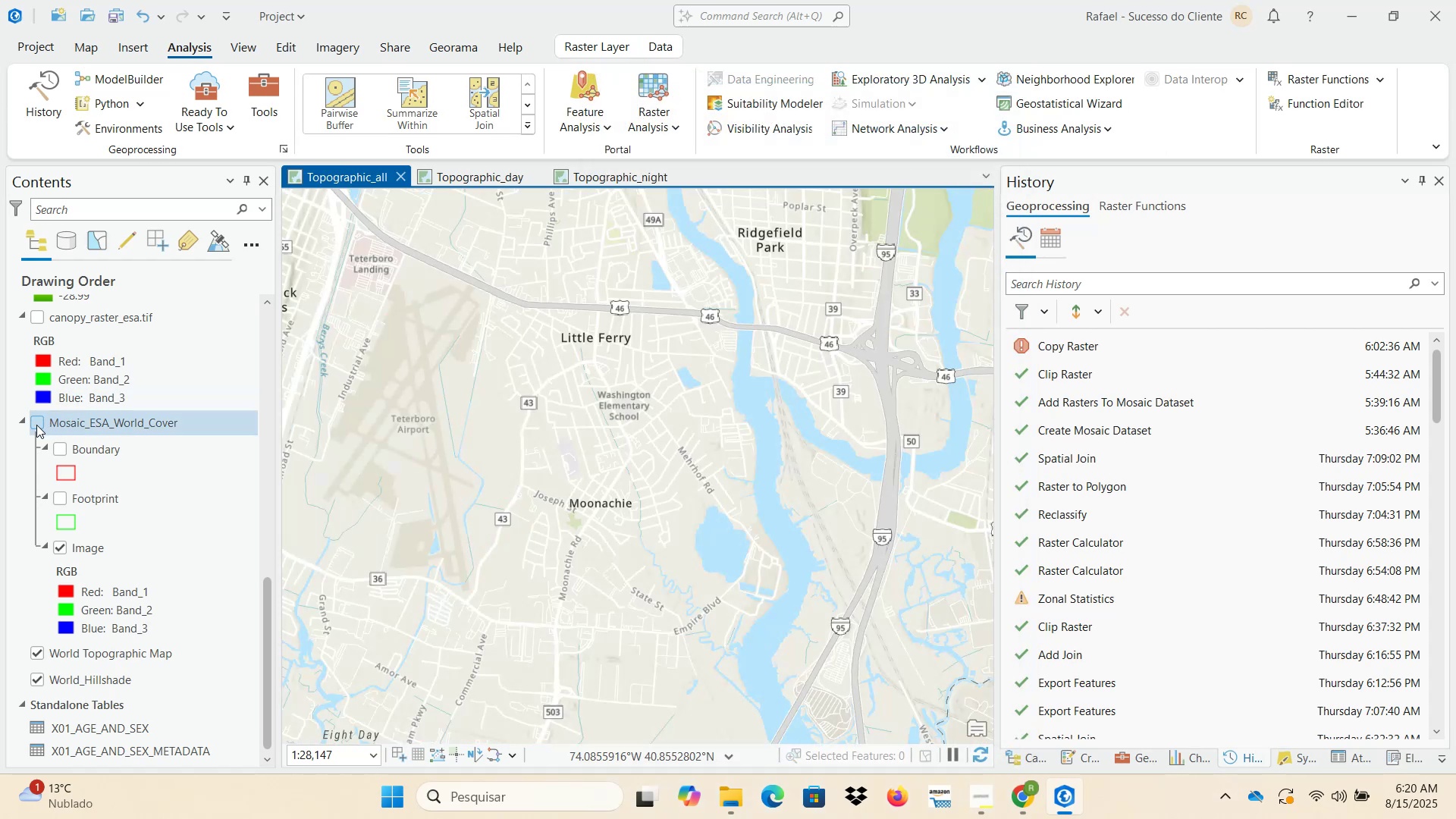 
left_click([34, 426])
 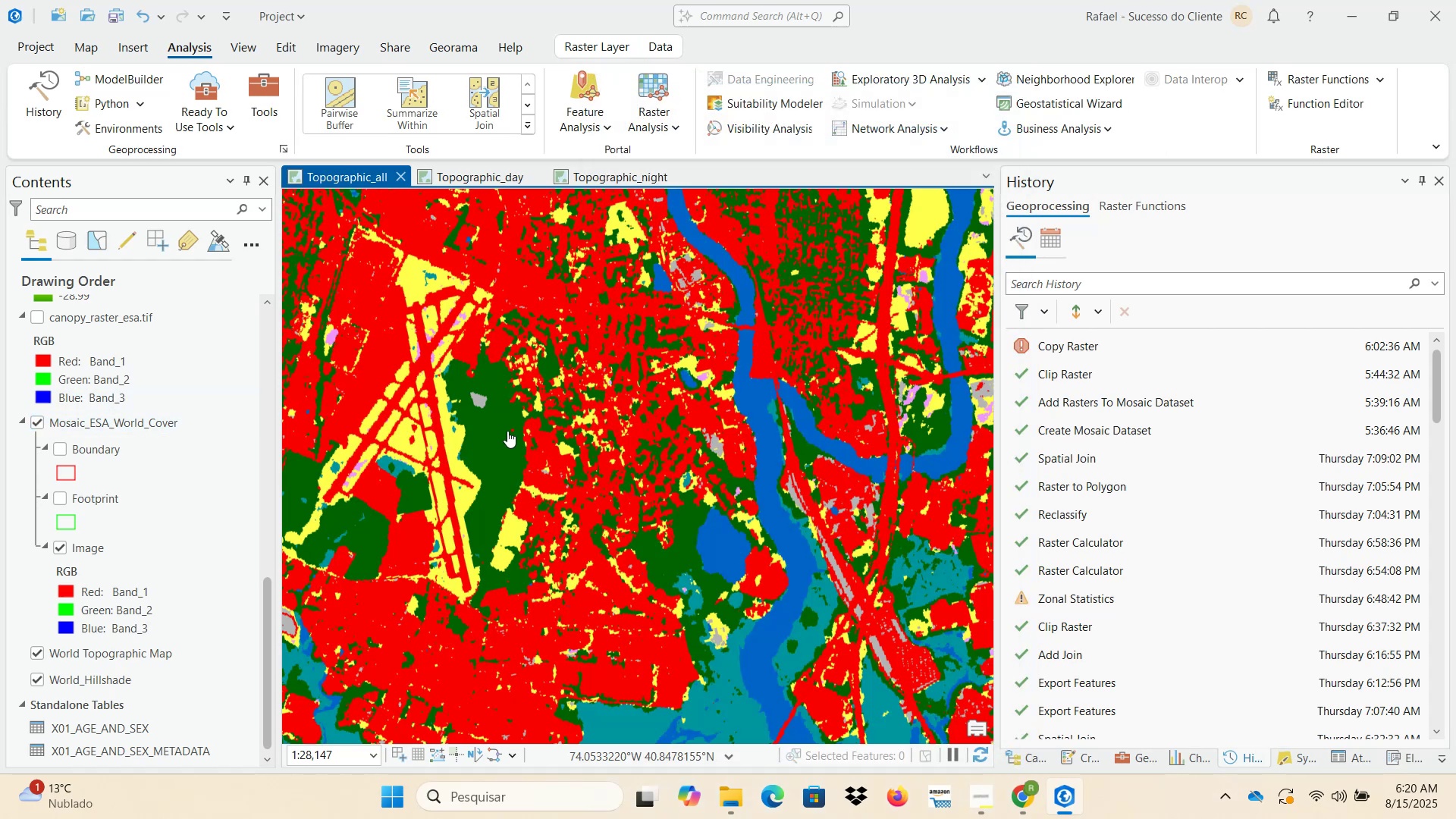 
left_click([494, 451])
 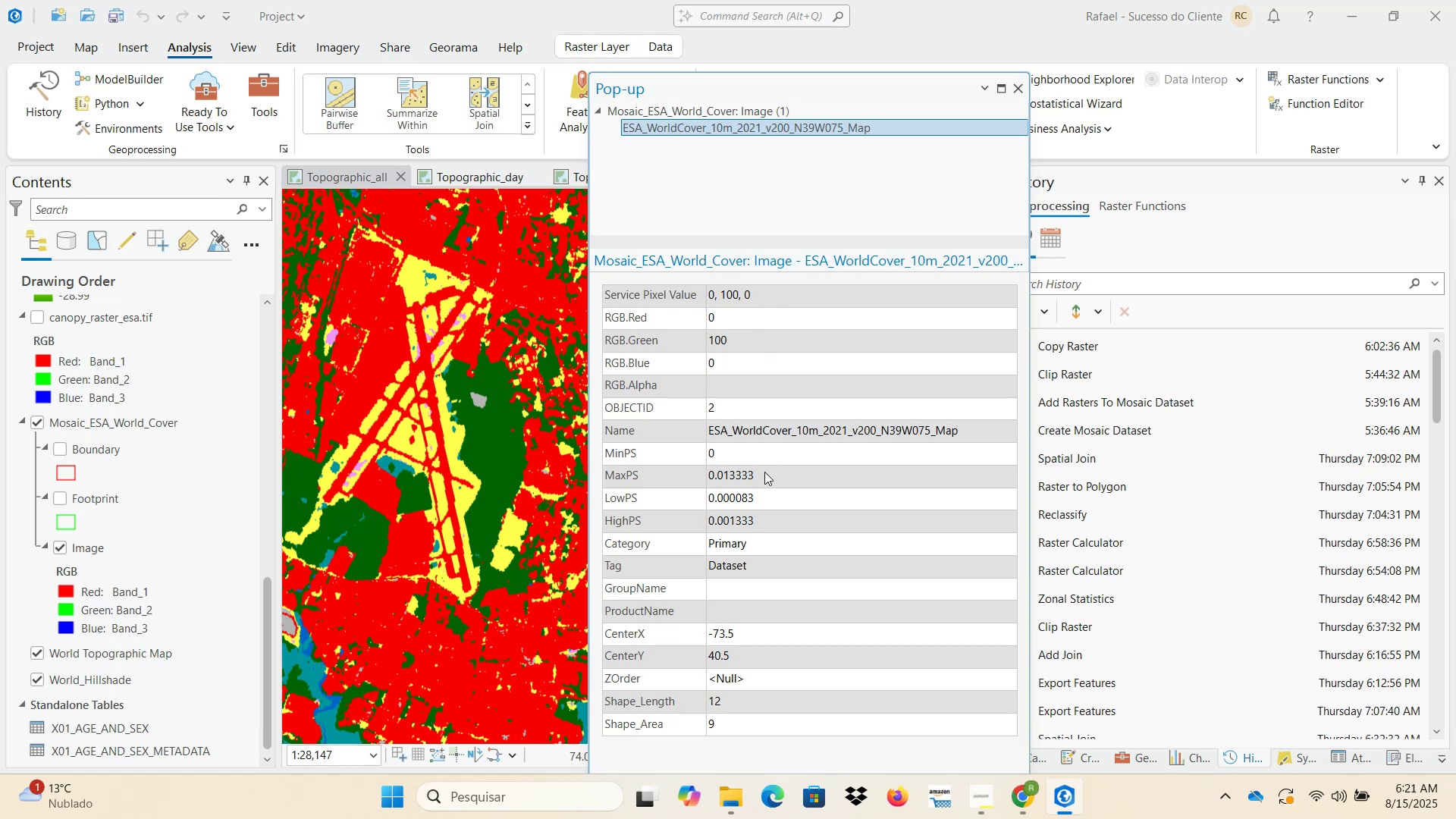 
wait(14.43)
 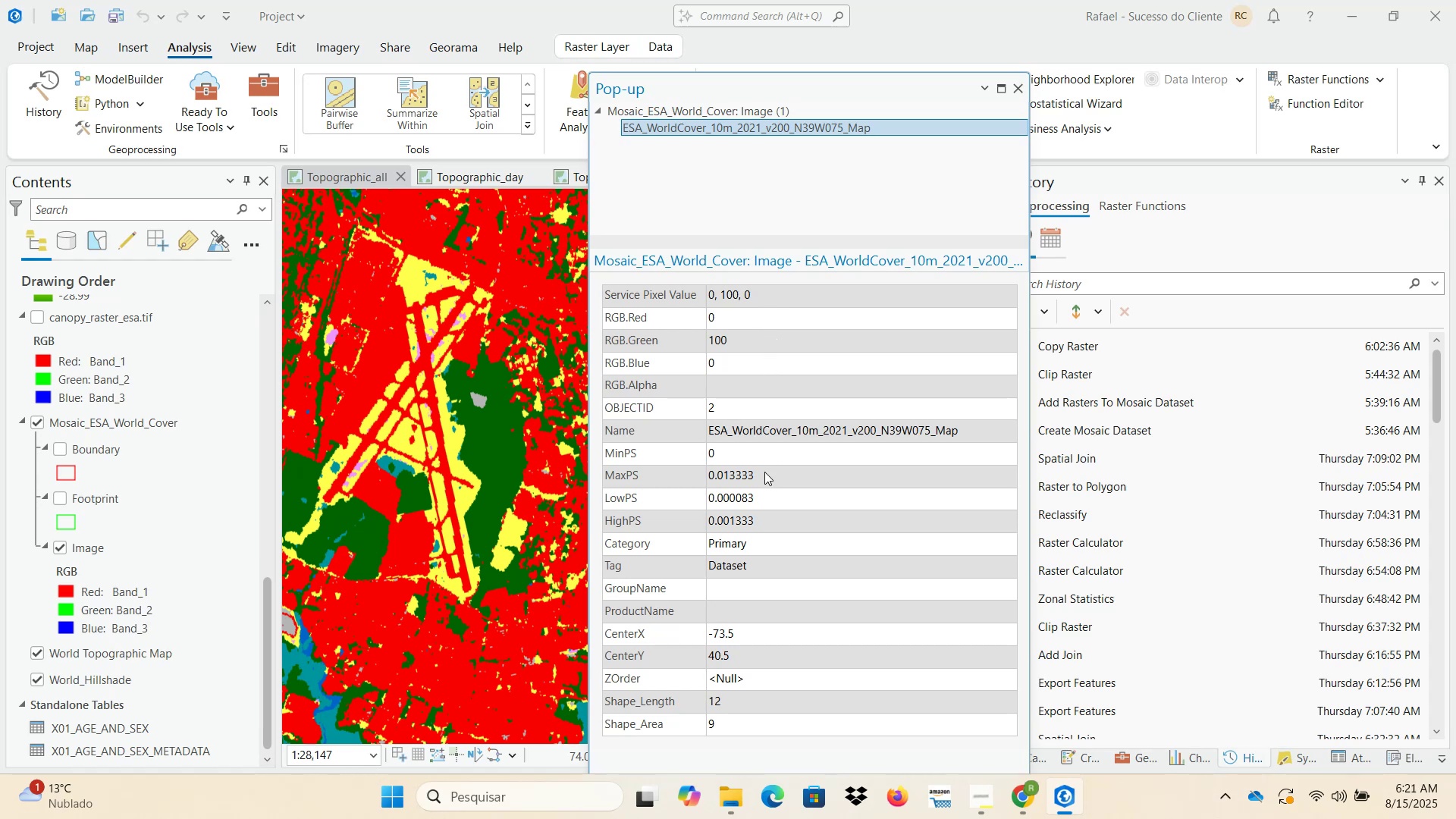 
left_click([1016, 92])
 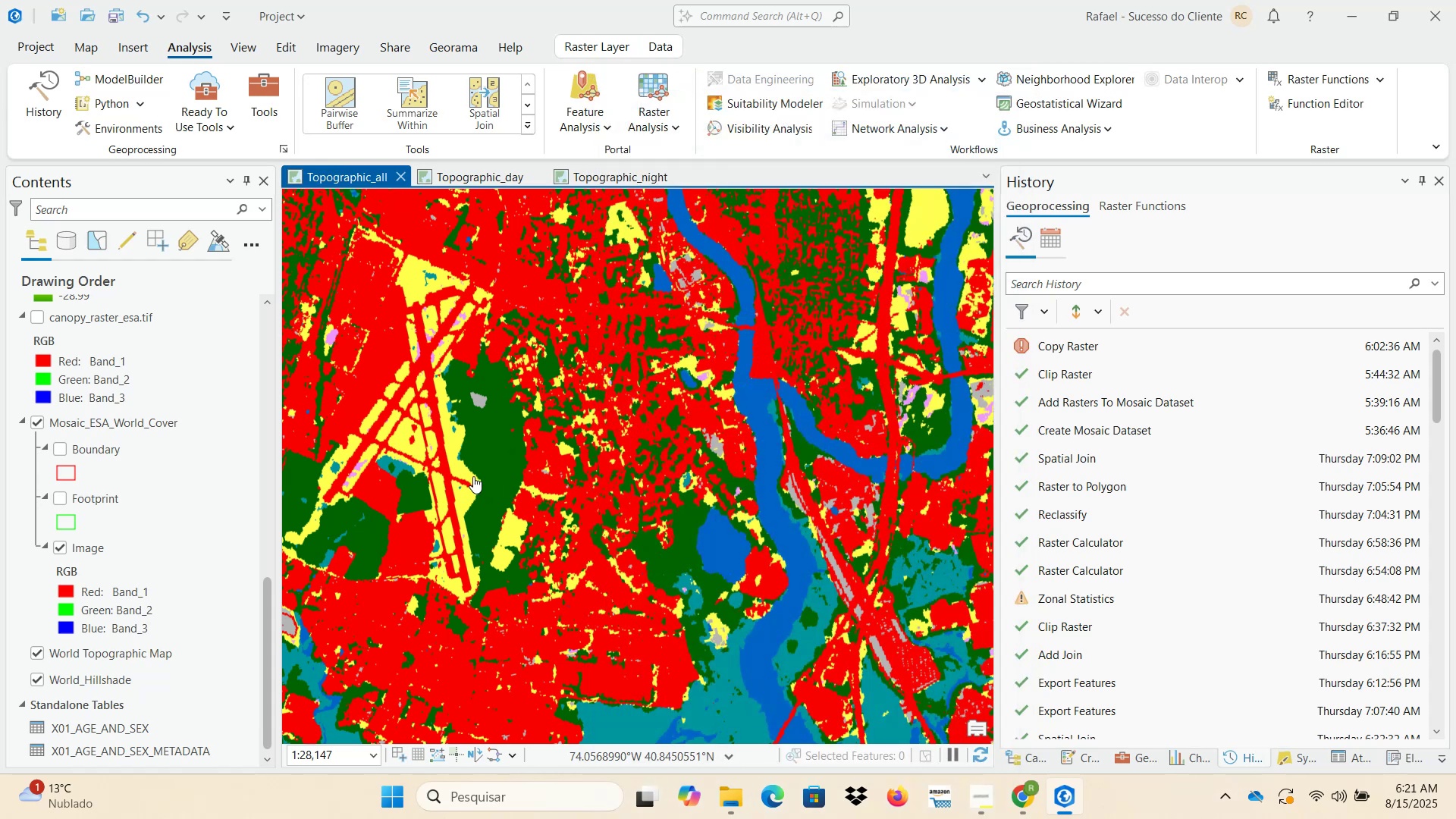 
left_click([461, 470])
 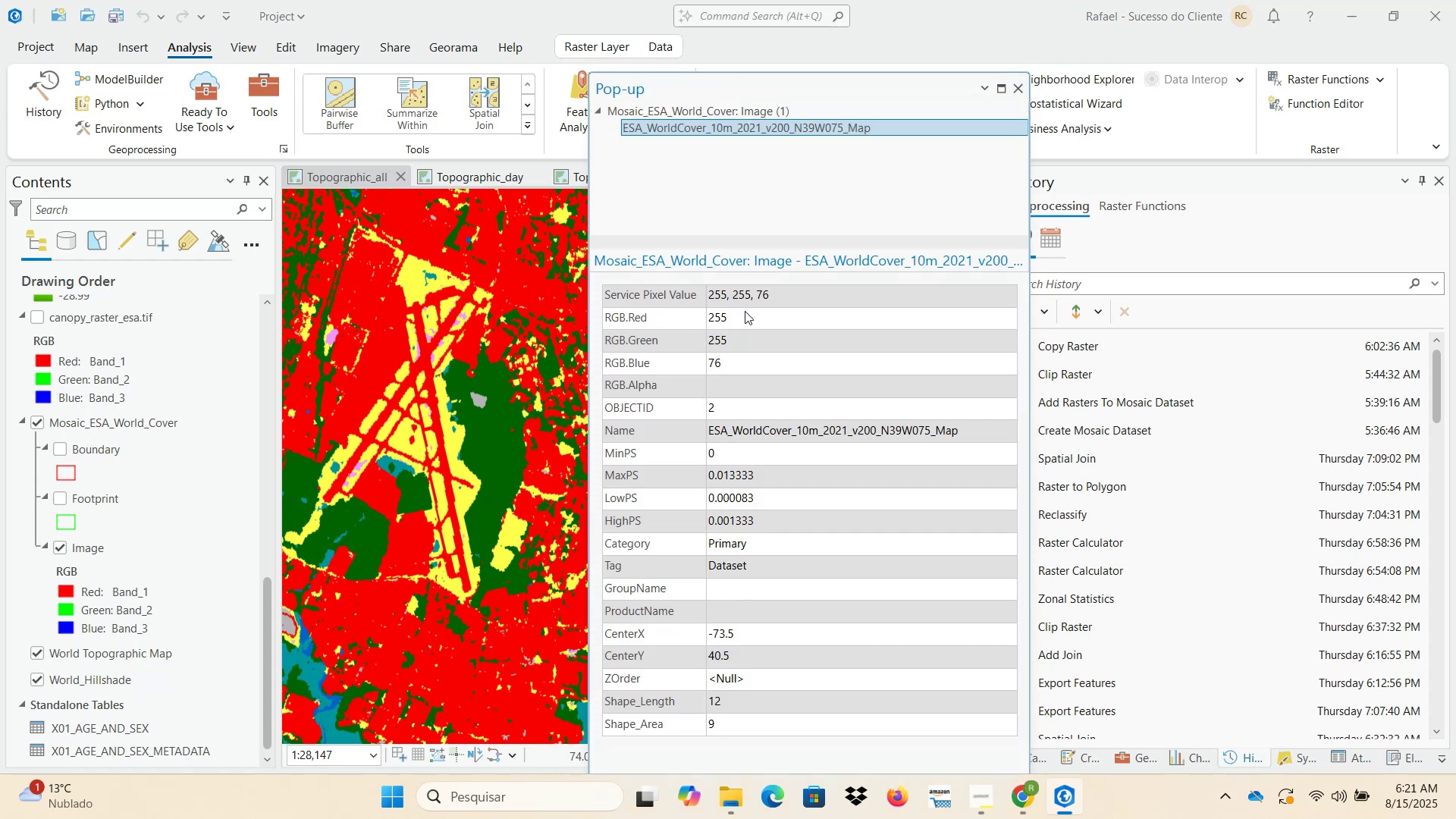 
wait(7.39)
 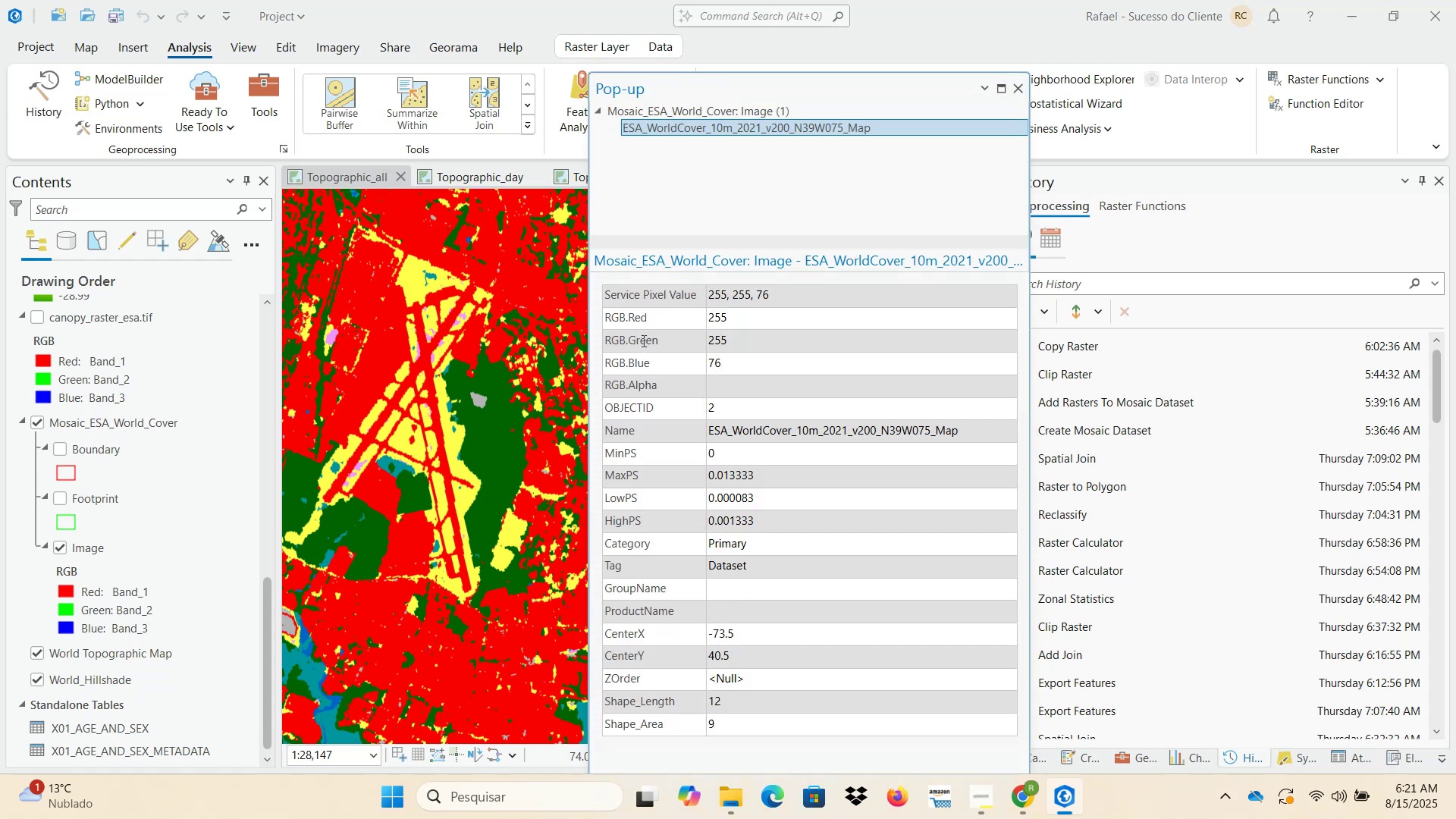 
scroll: coordinate [789, 527], scroll_direction: down, amount: 3.0
 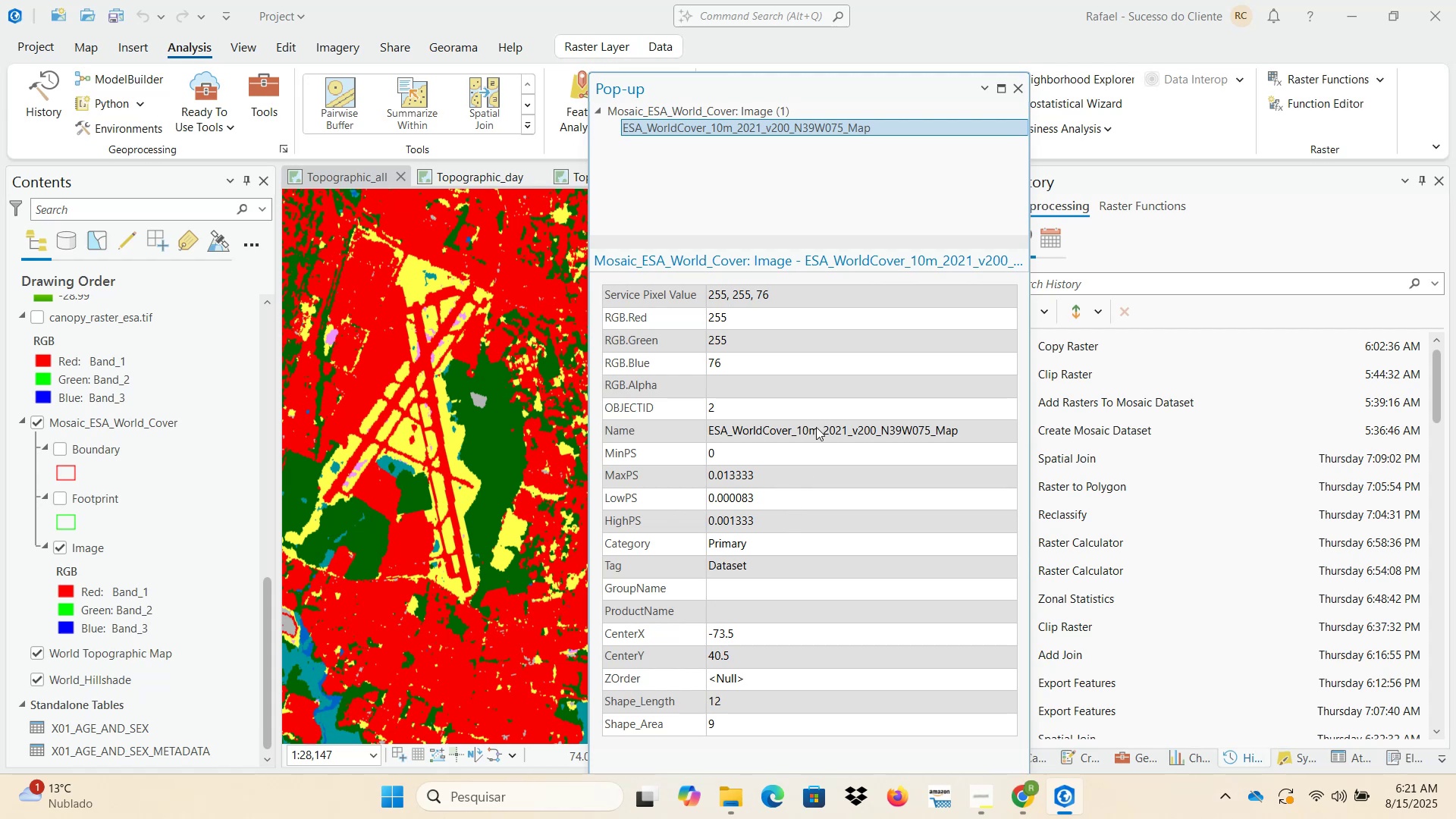 
wait(6.16)
 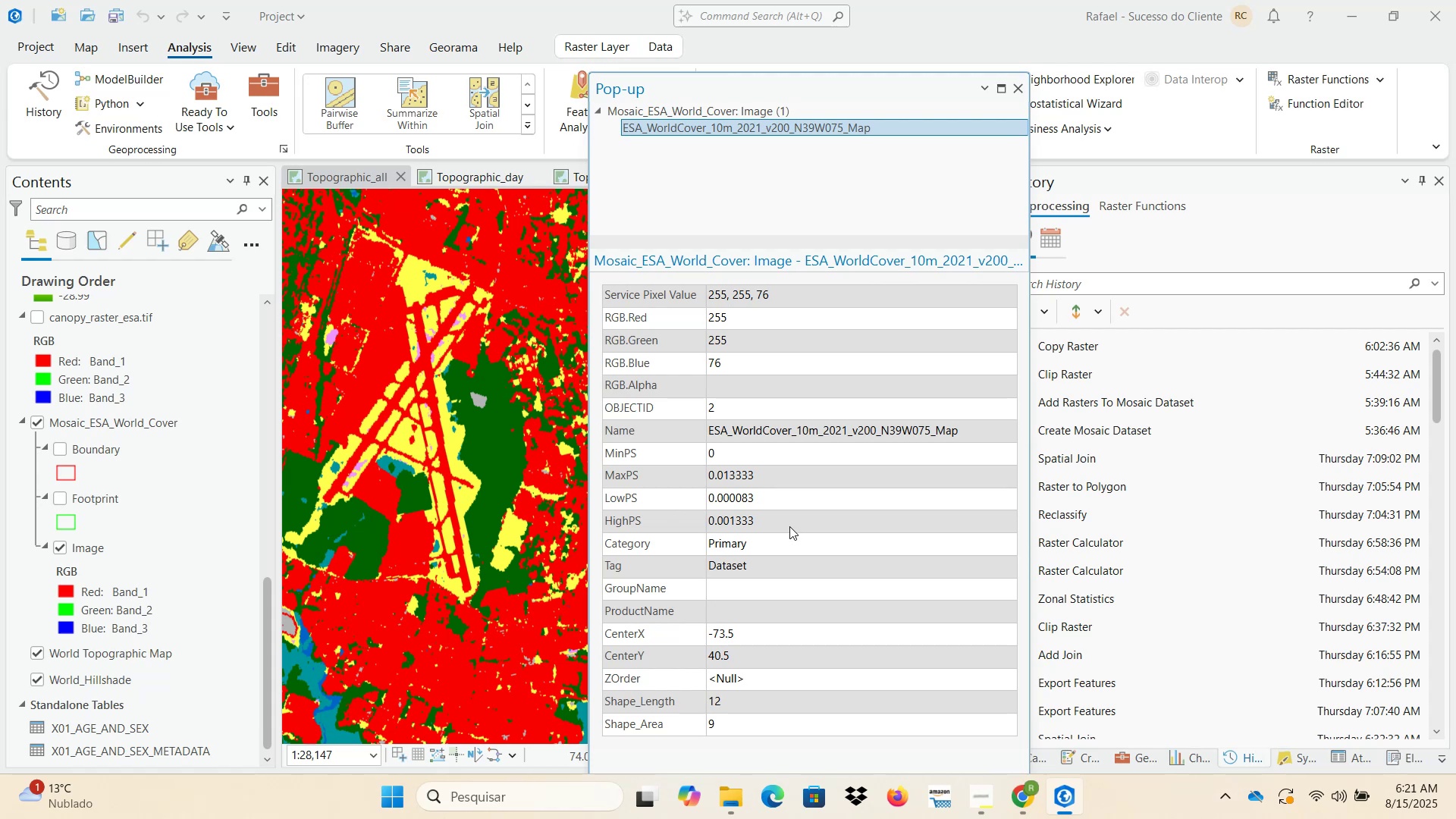 
left_click_drag(start_coordinate=[797, 71], to_coordinate=[799, 159])
 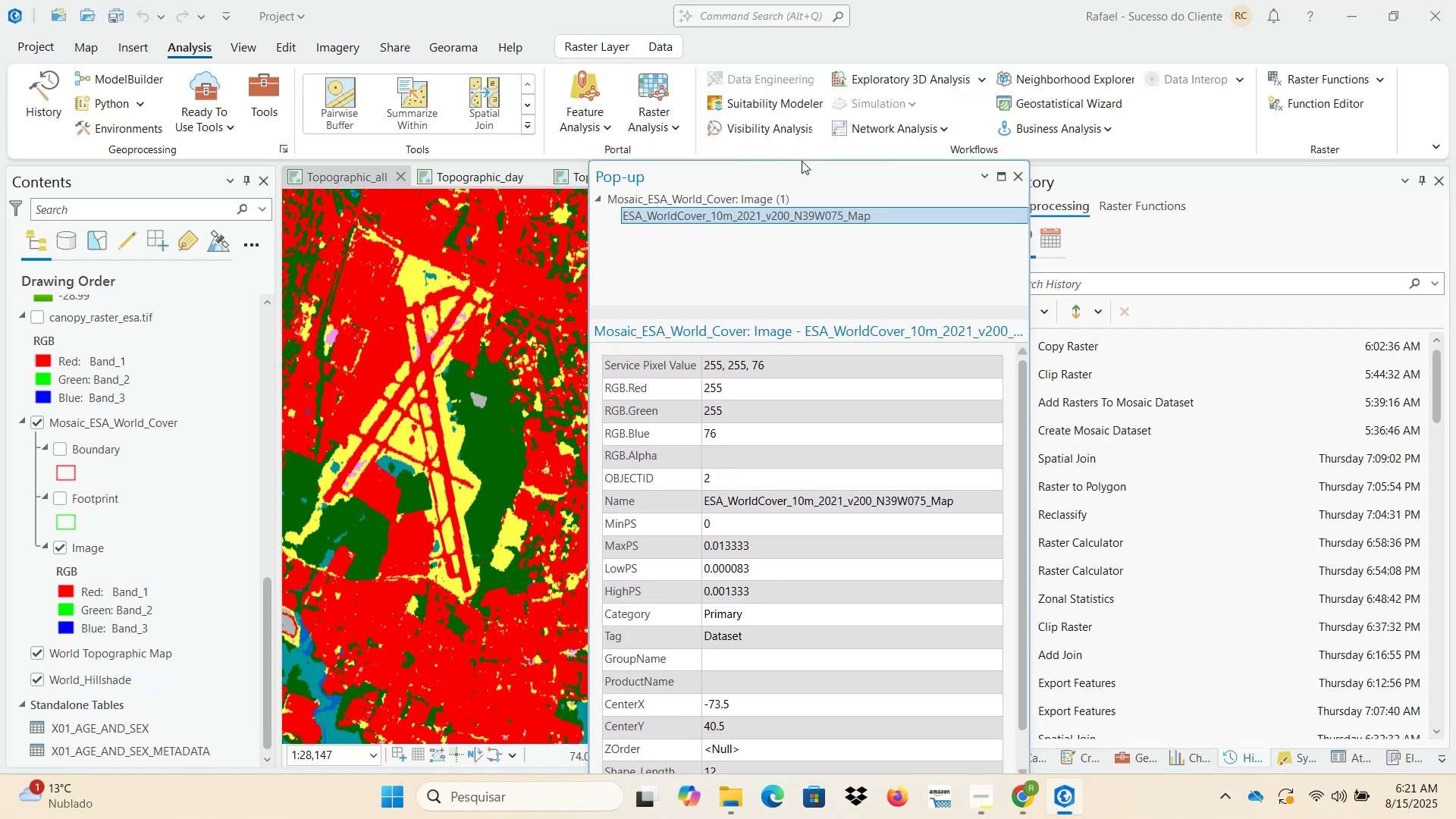 
left_click_drag(start_coordinate=[804, 168], to_coordinate=[767, 93])
 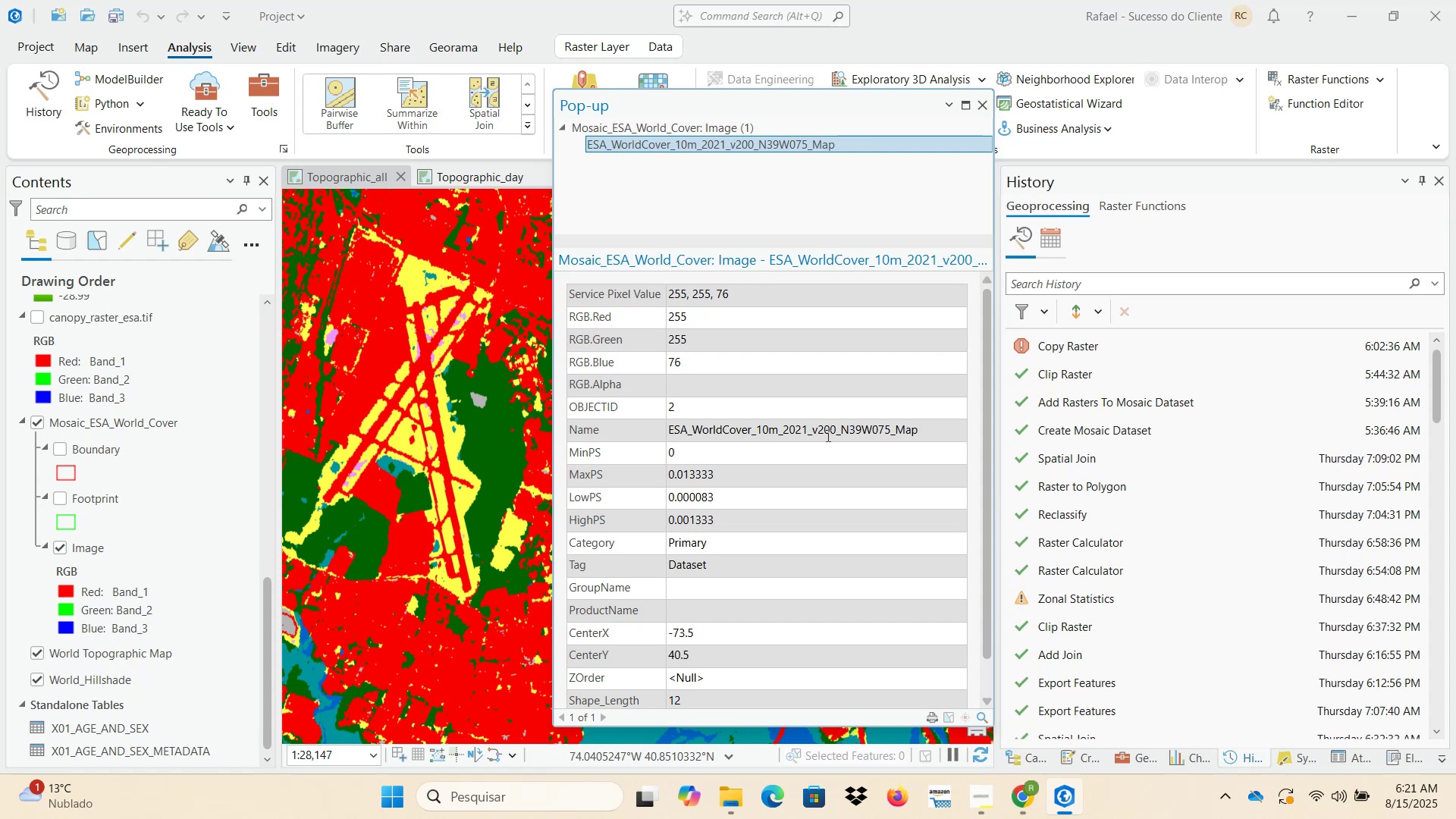 
wait(8.66)
 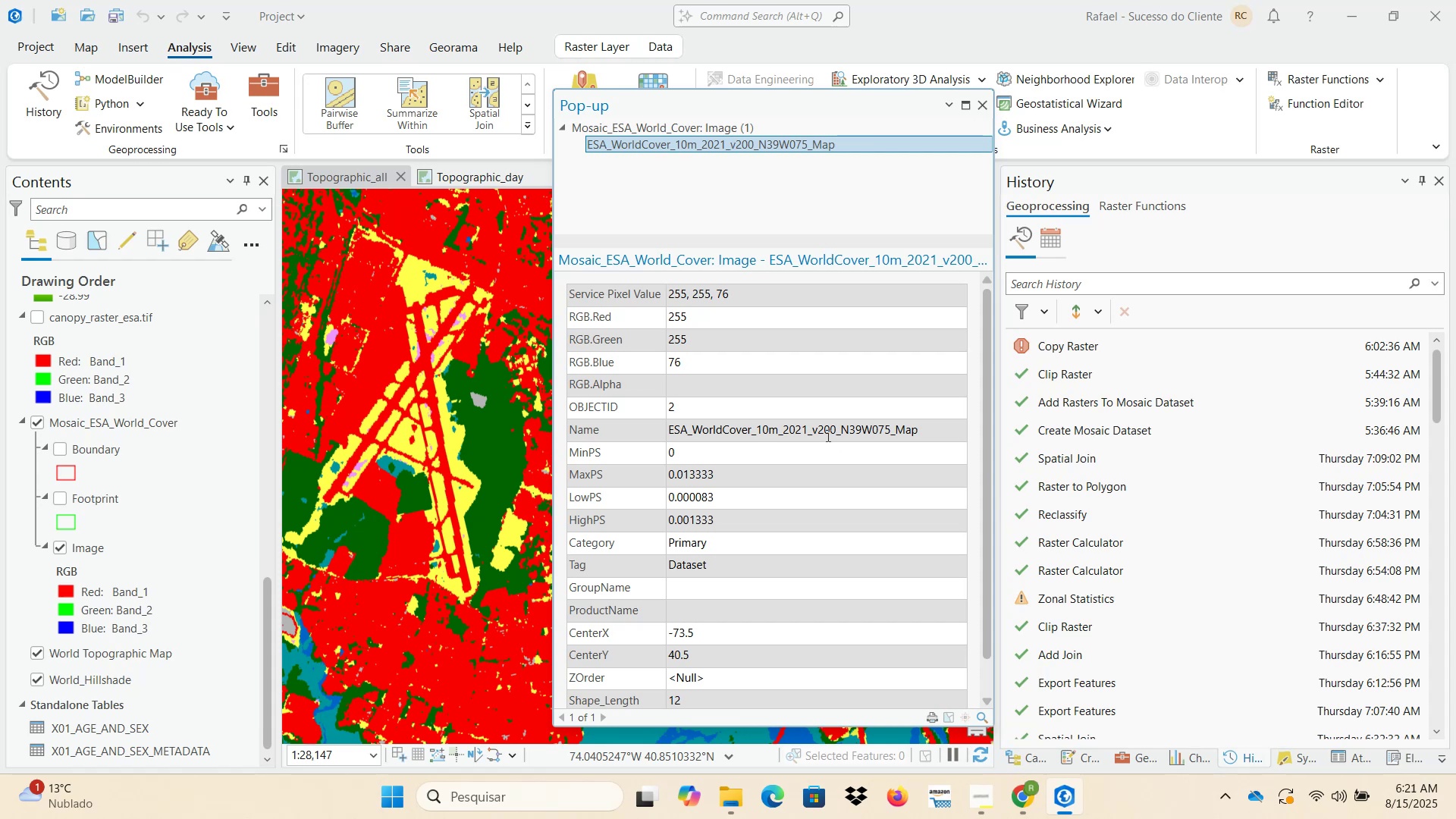 
scroll: coordinate [855, 517], scroll_direction: down, amount: 4.0
 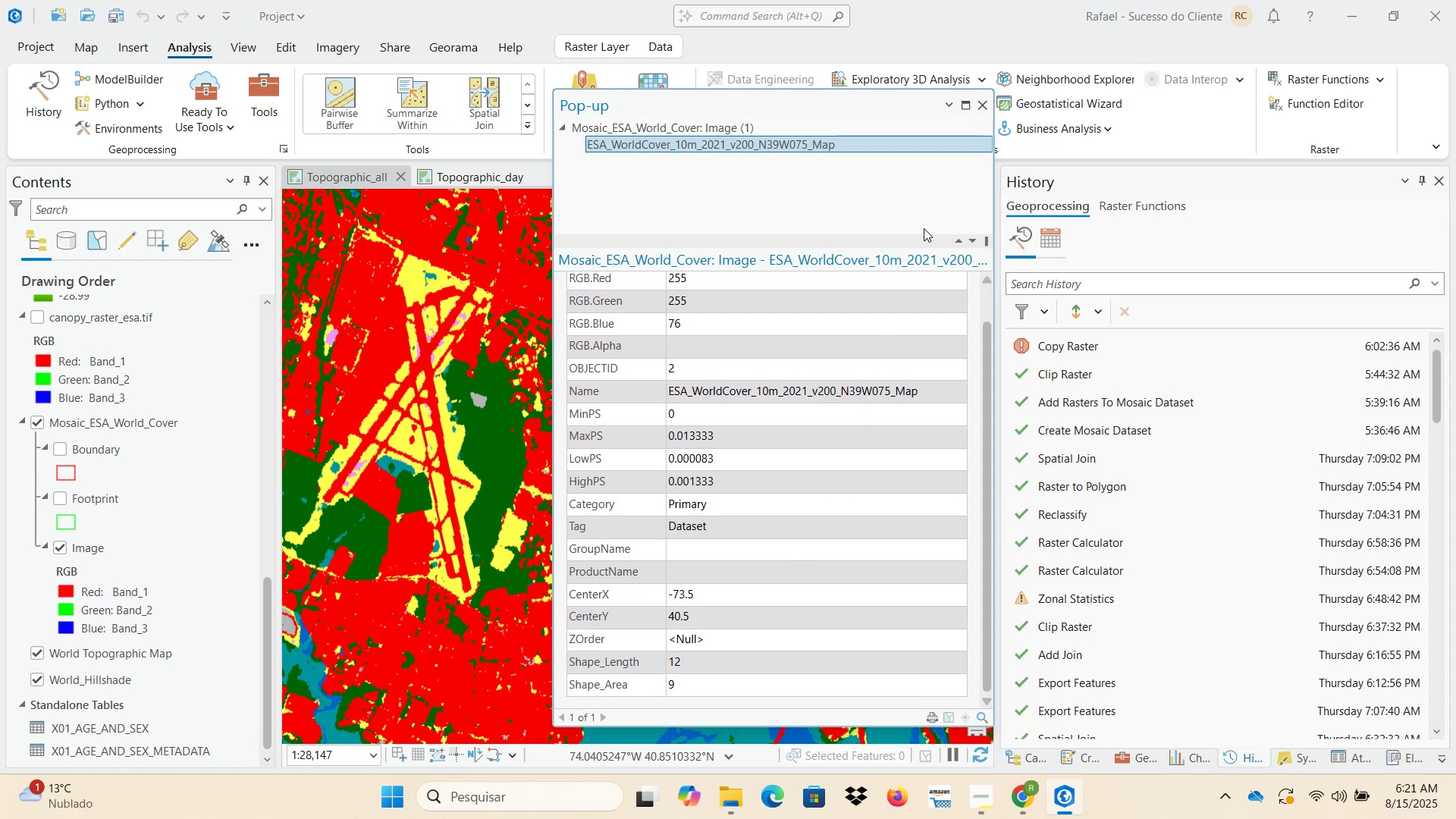 
scroll: coordinate [839, 399], scroll_direction: up, amount: 4.0
 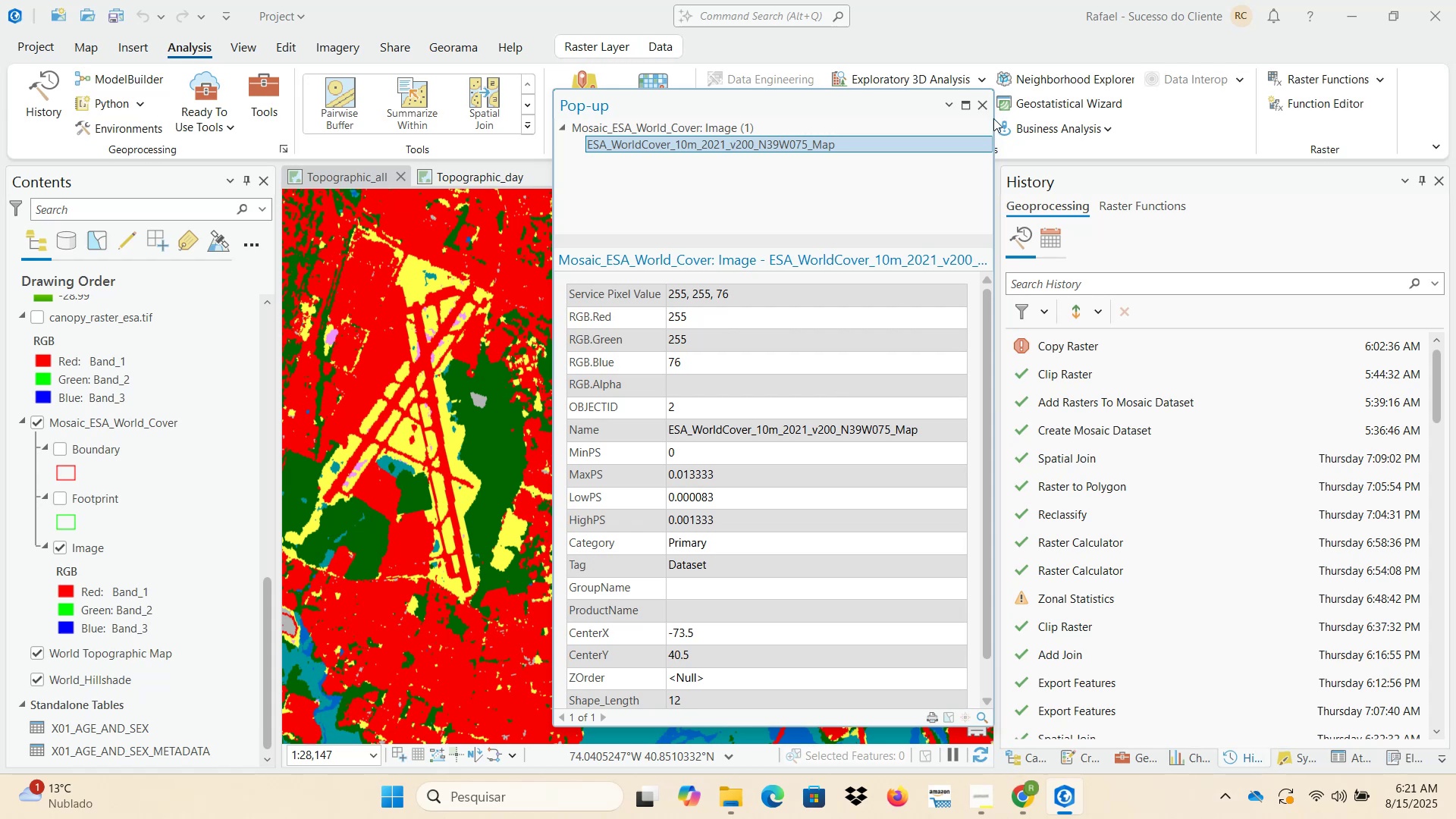 
left_click([980, 102])
 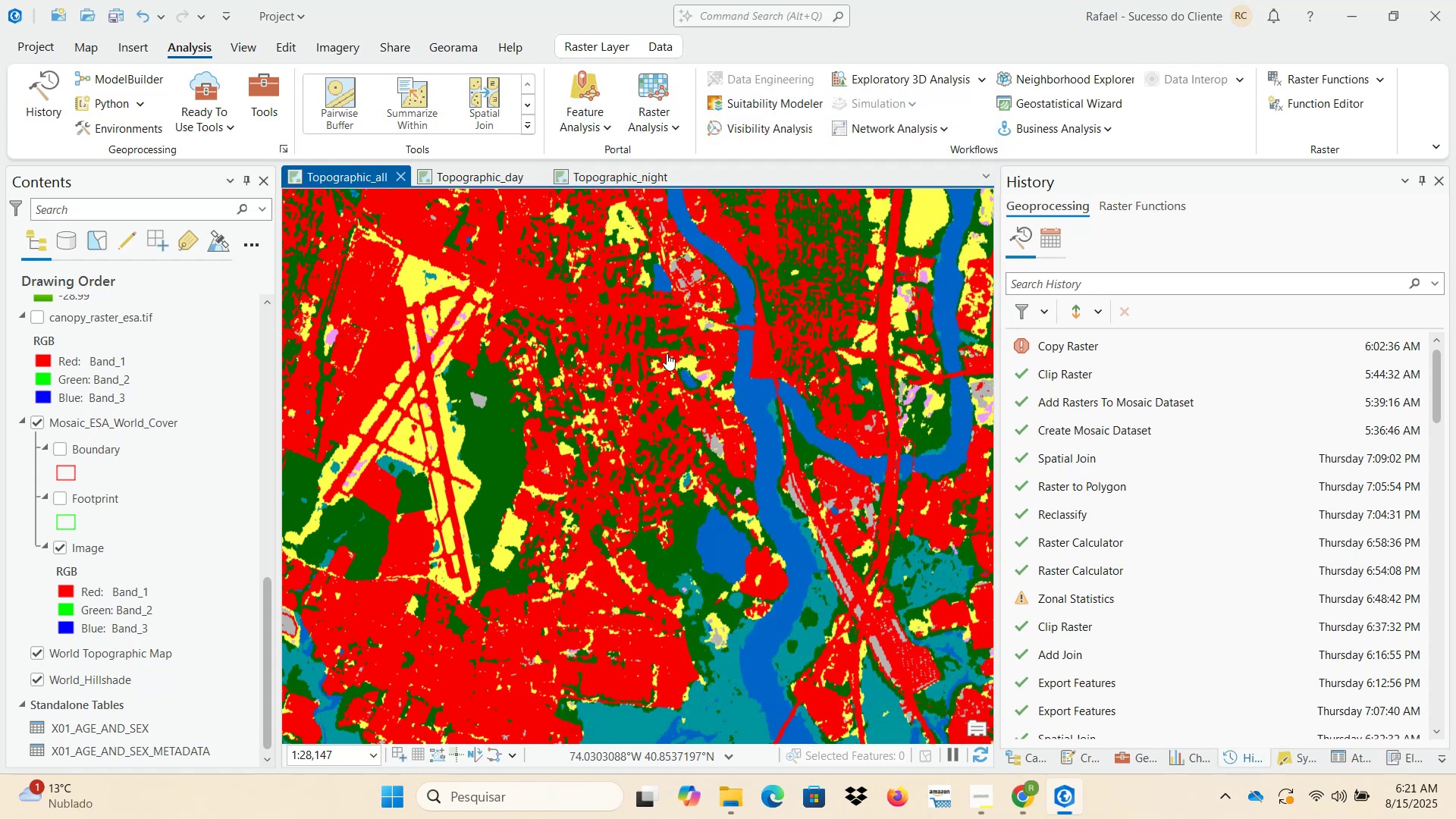 
left_click_drag(start_coordinate=[540, 475], to_coordinate=[847, 400])
 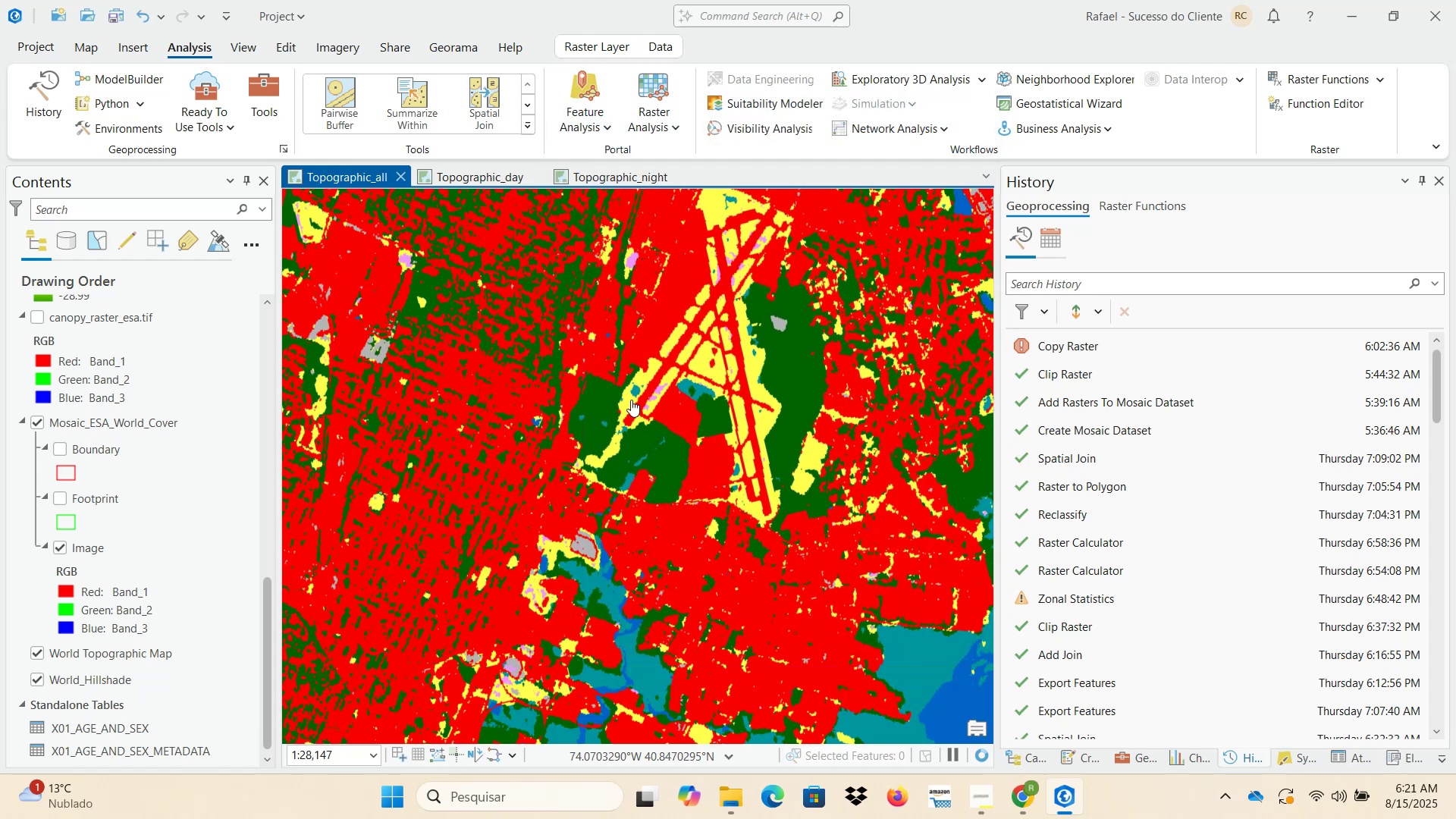 
scroll: coordinate [581, 492], scroll_direction: up, amount: 4.0
 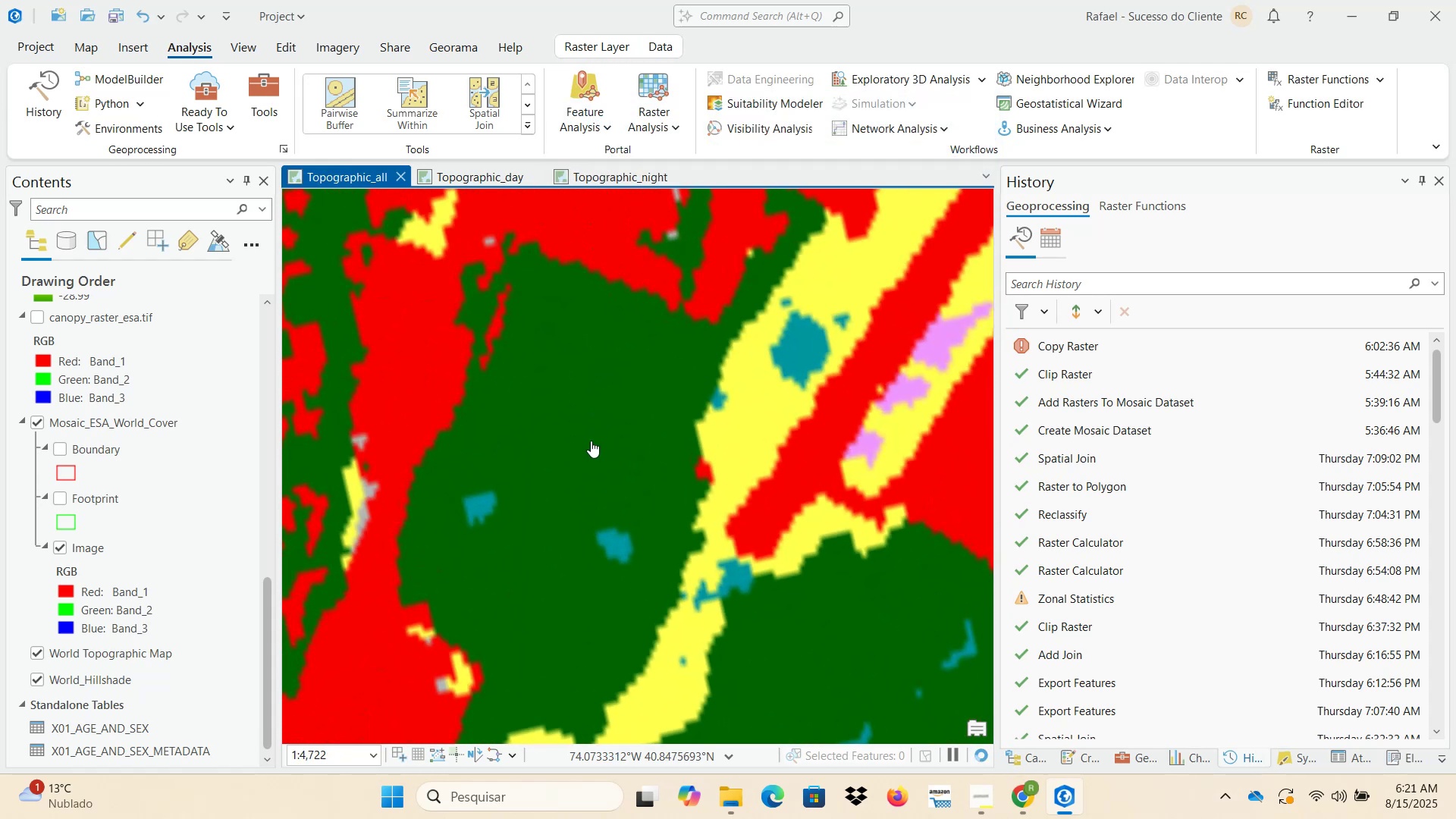 
left_click([591, 441])
 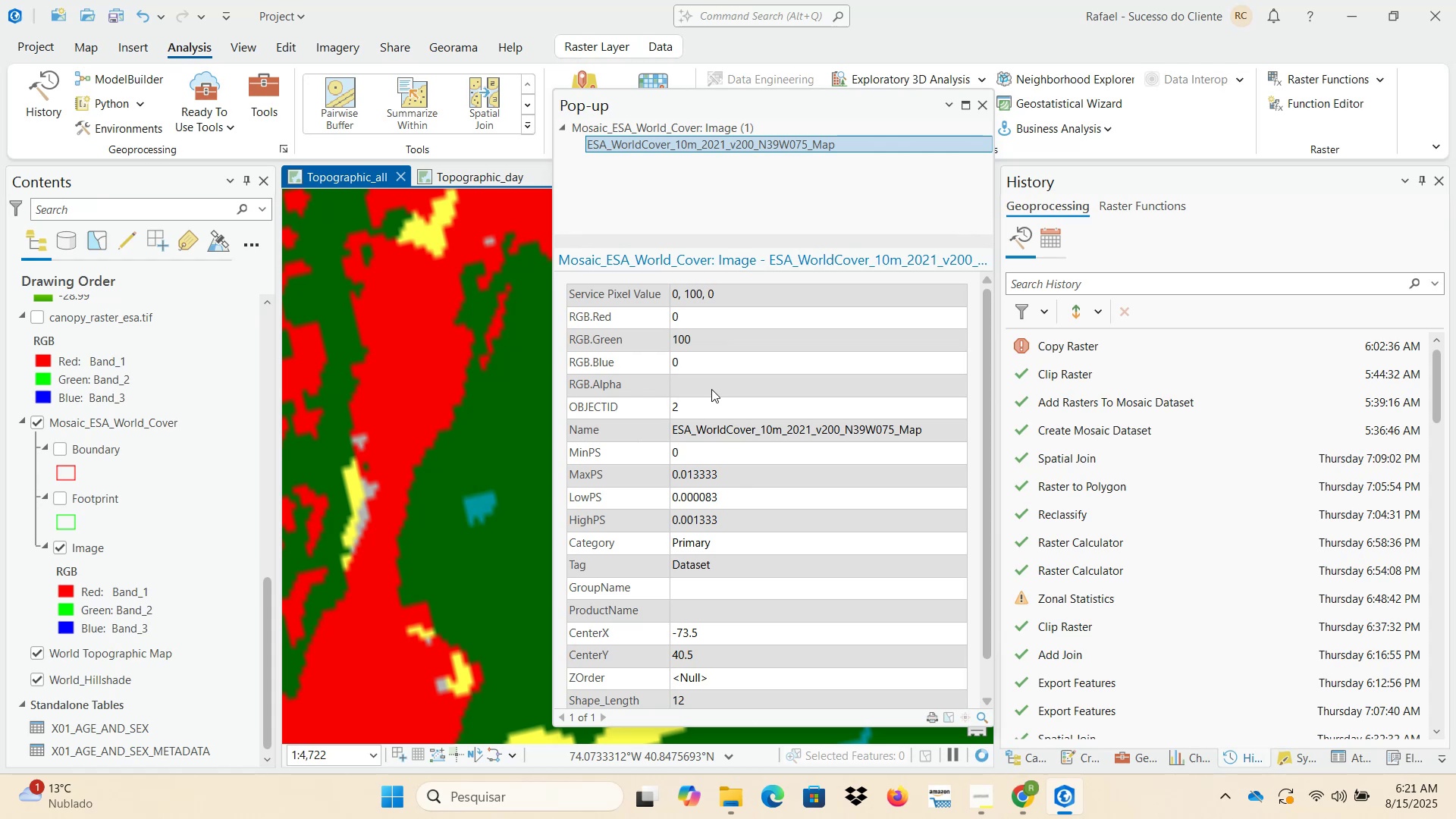 
wait(5.64)
 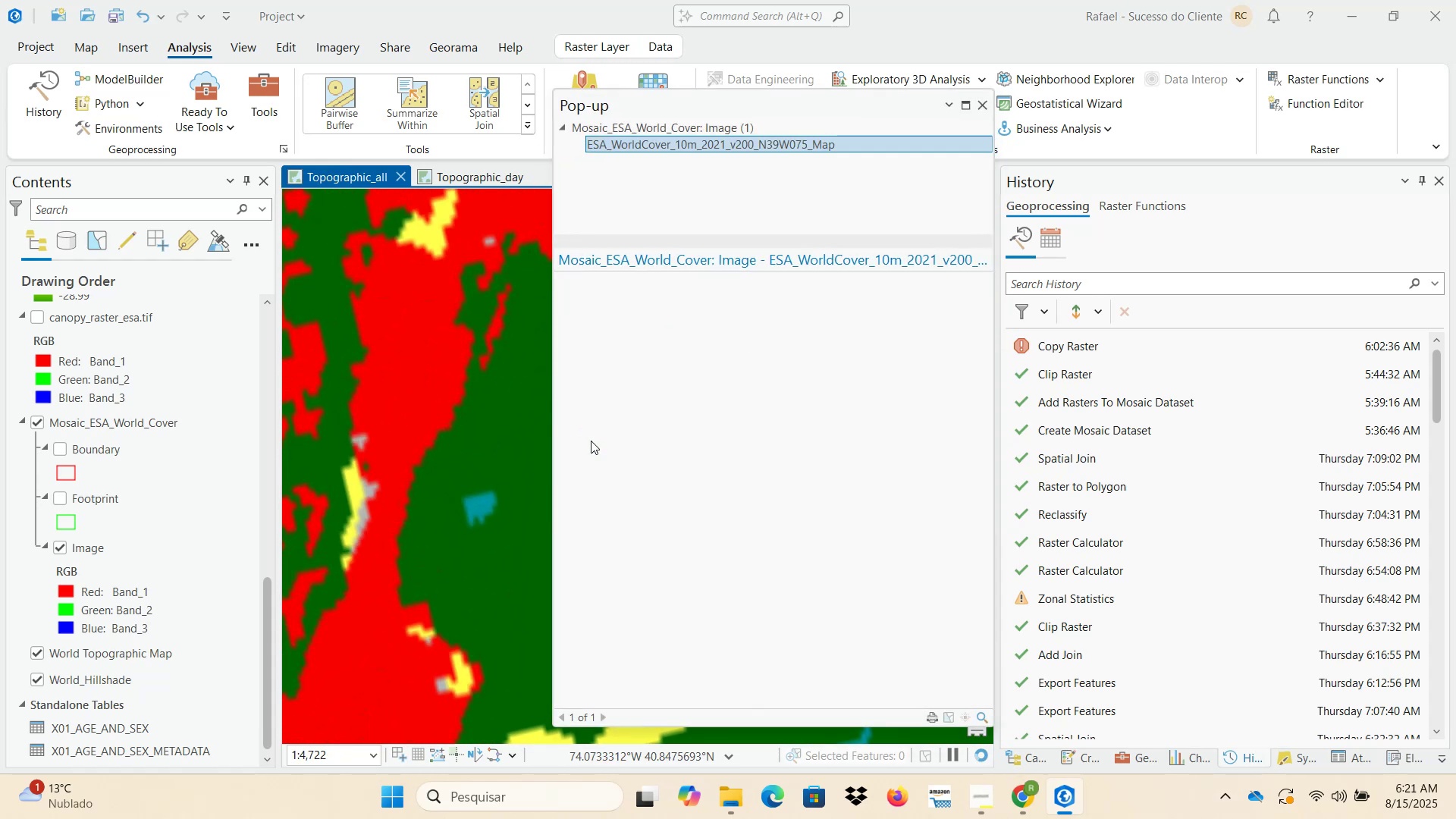 
scroll: coordinate [783, 562], scroll_direction: down, amount: 3.0
 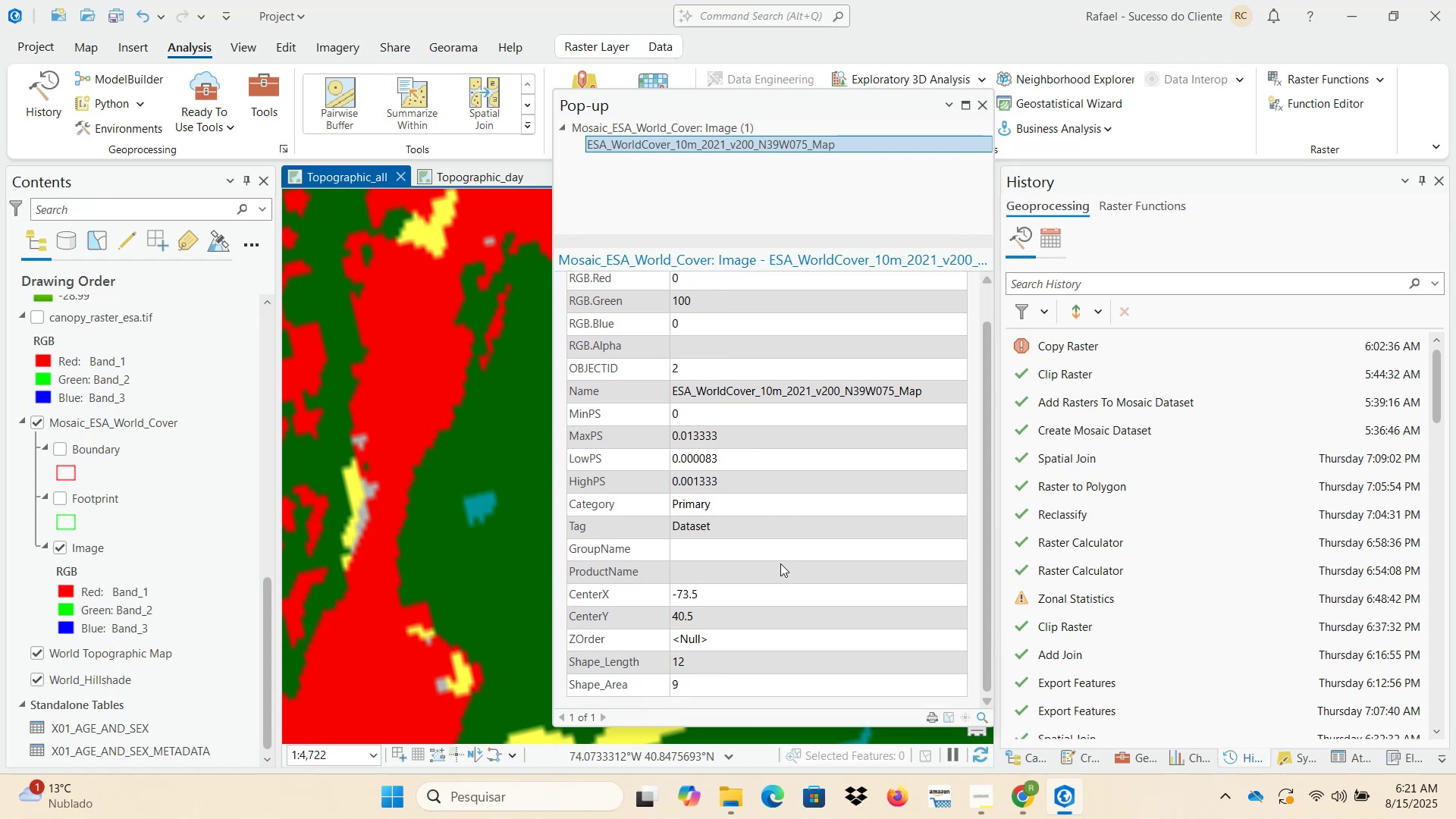 
scroll: coordinate [780, 557], scroll_direction: up, amount: 4.0
 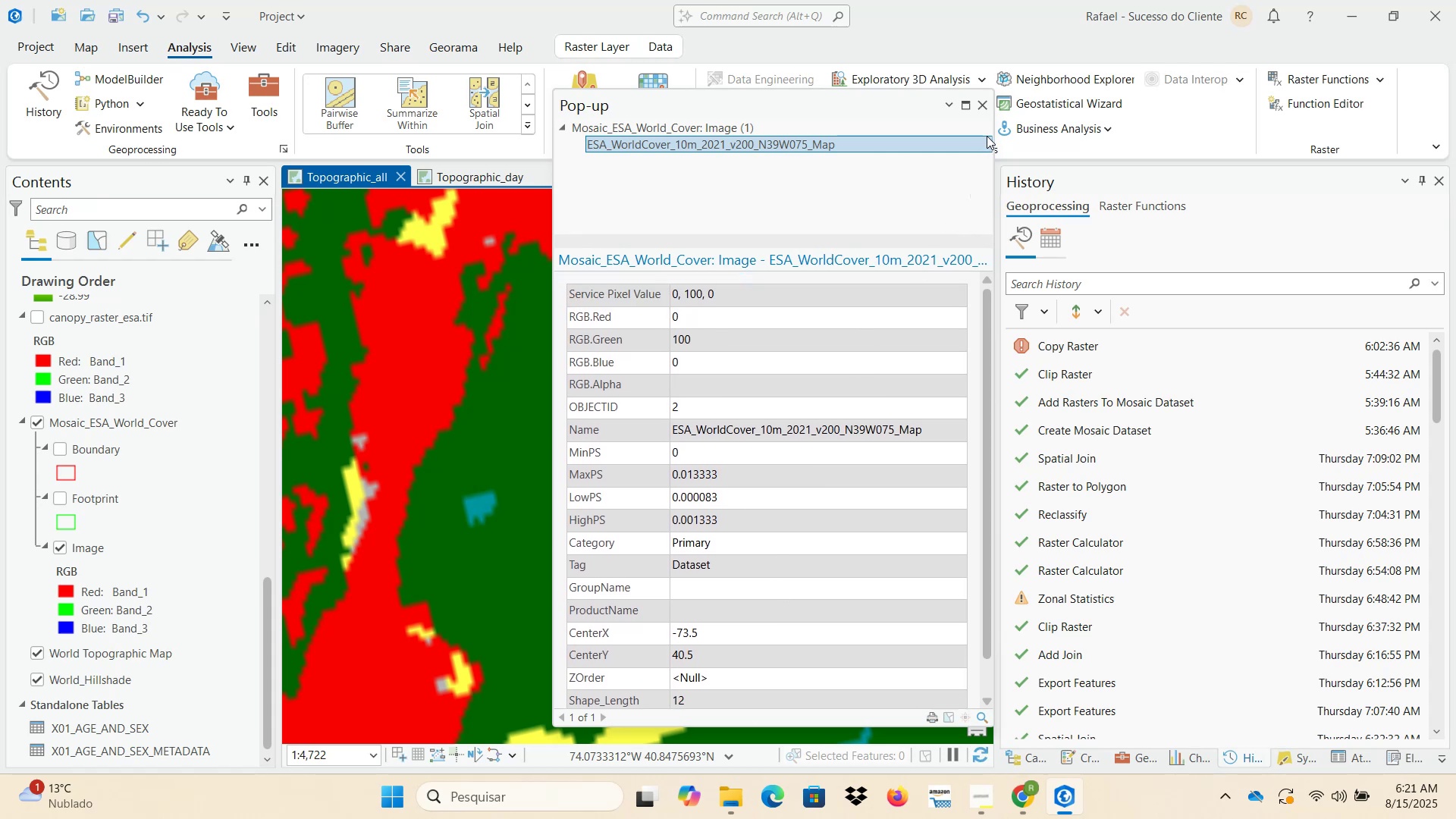 
left_click([985, 106])
 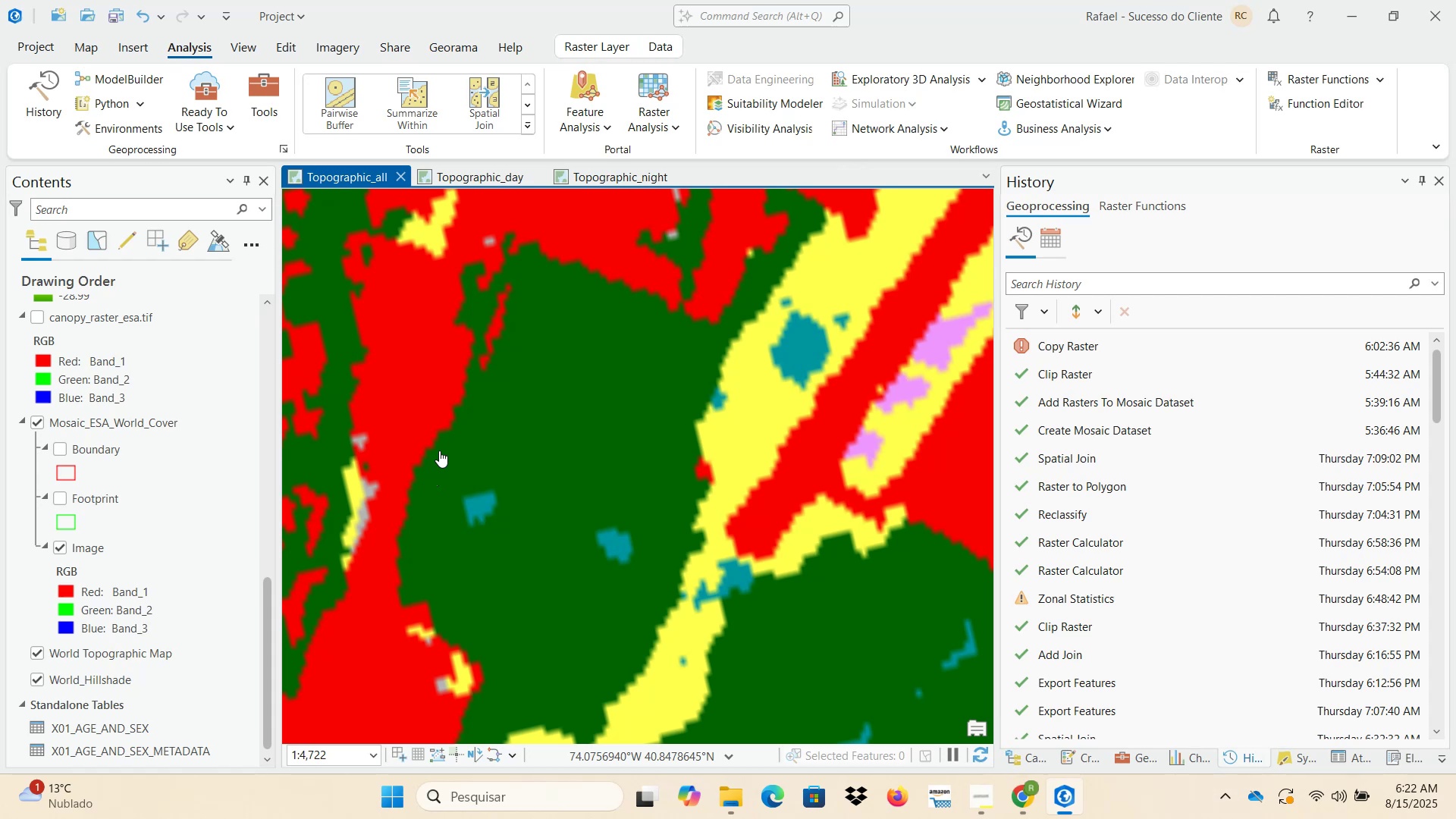 
wait(14.69)
 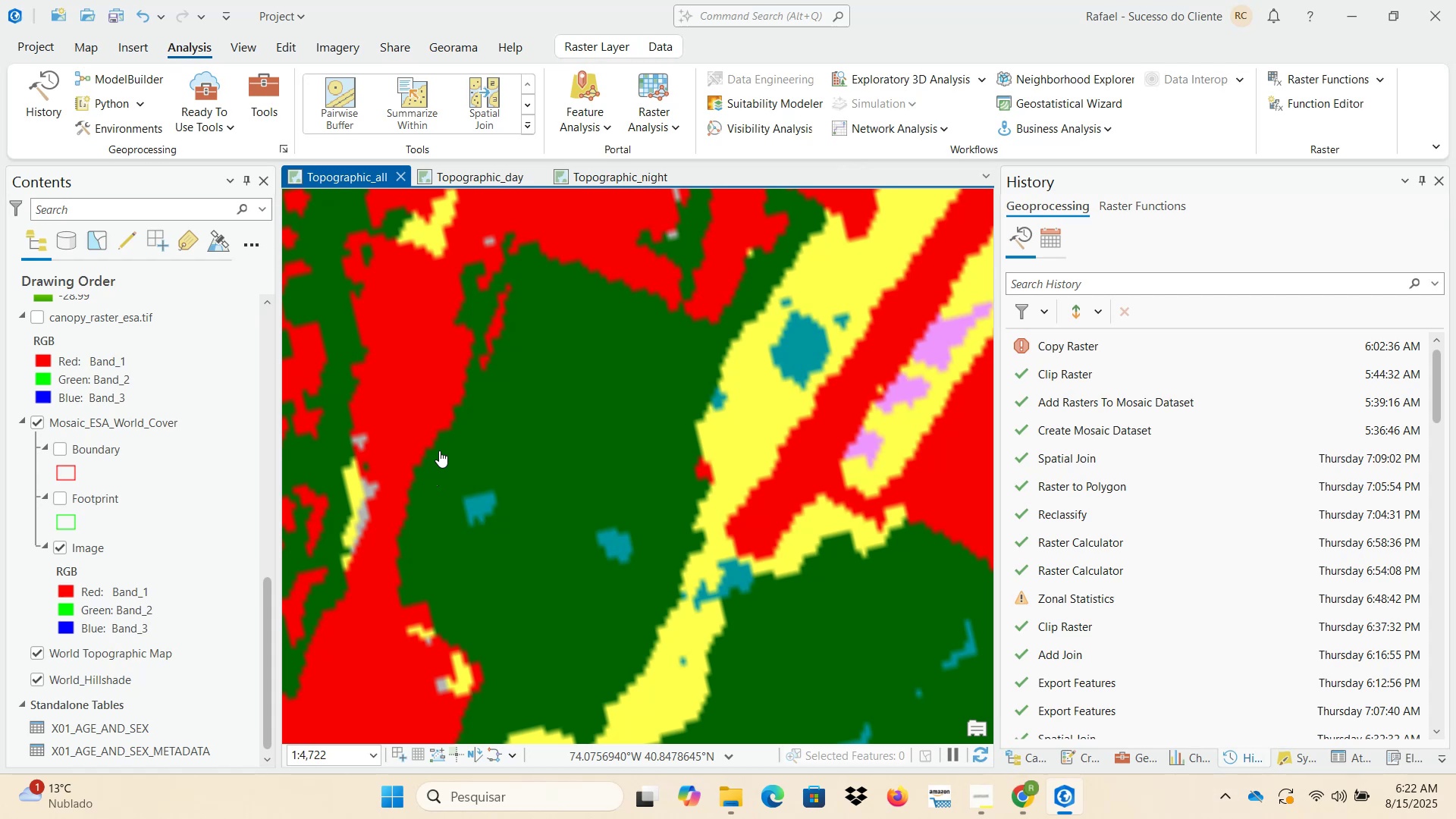 
right_click([174, 550])
 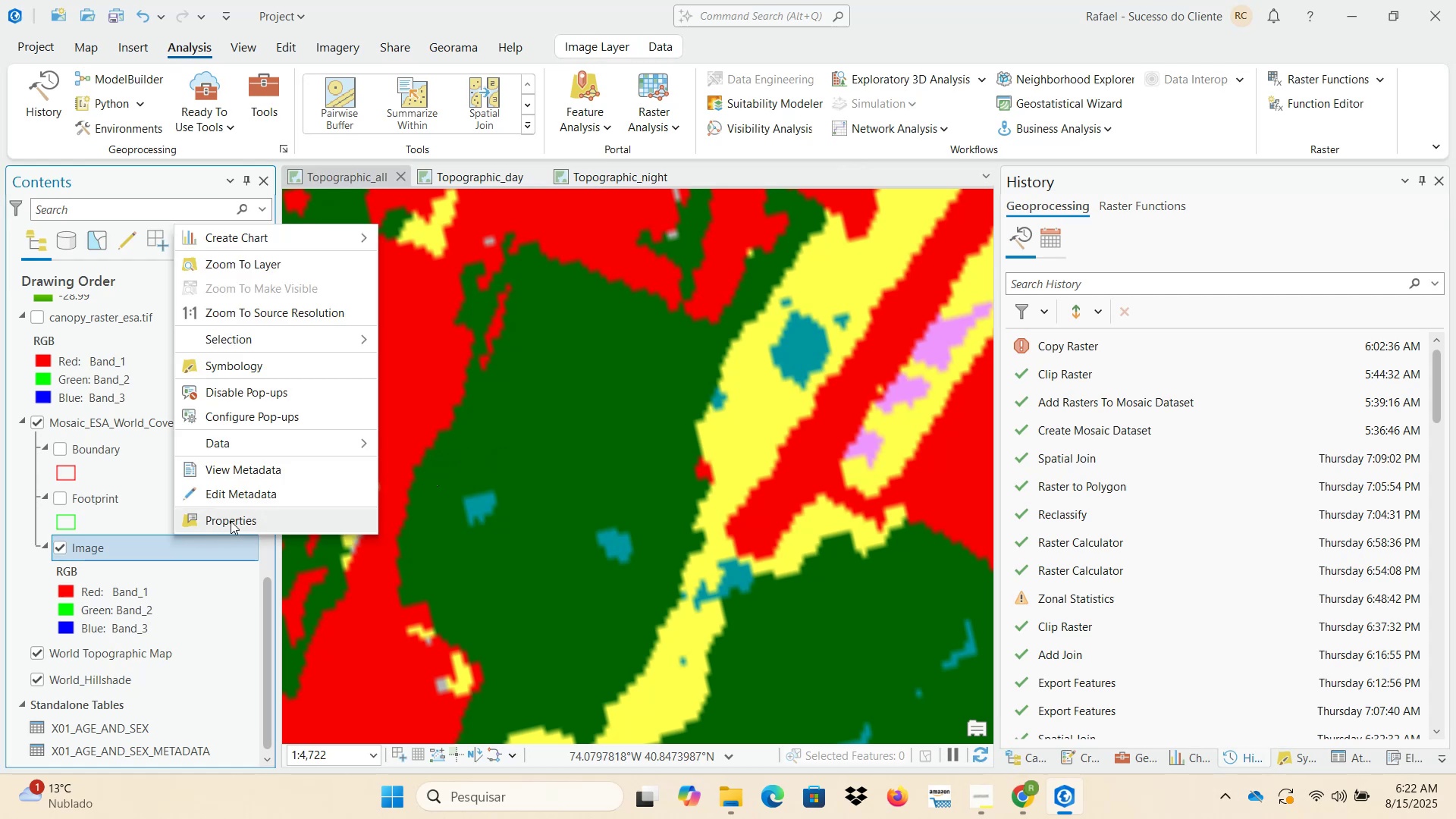 
left_click([262, 364])
 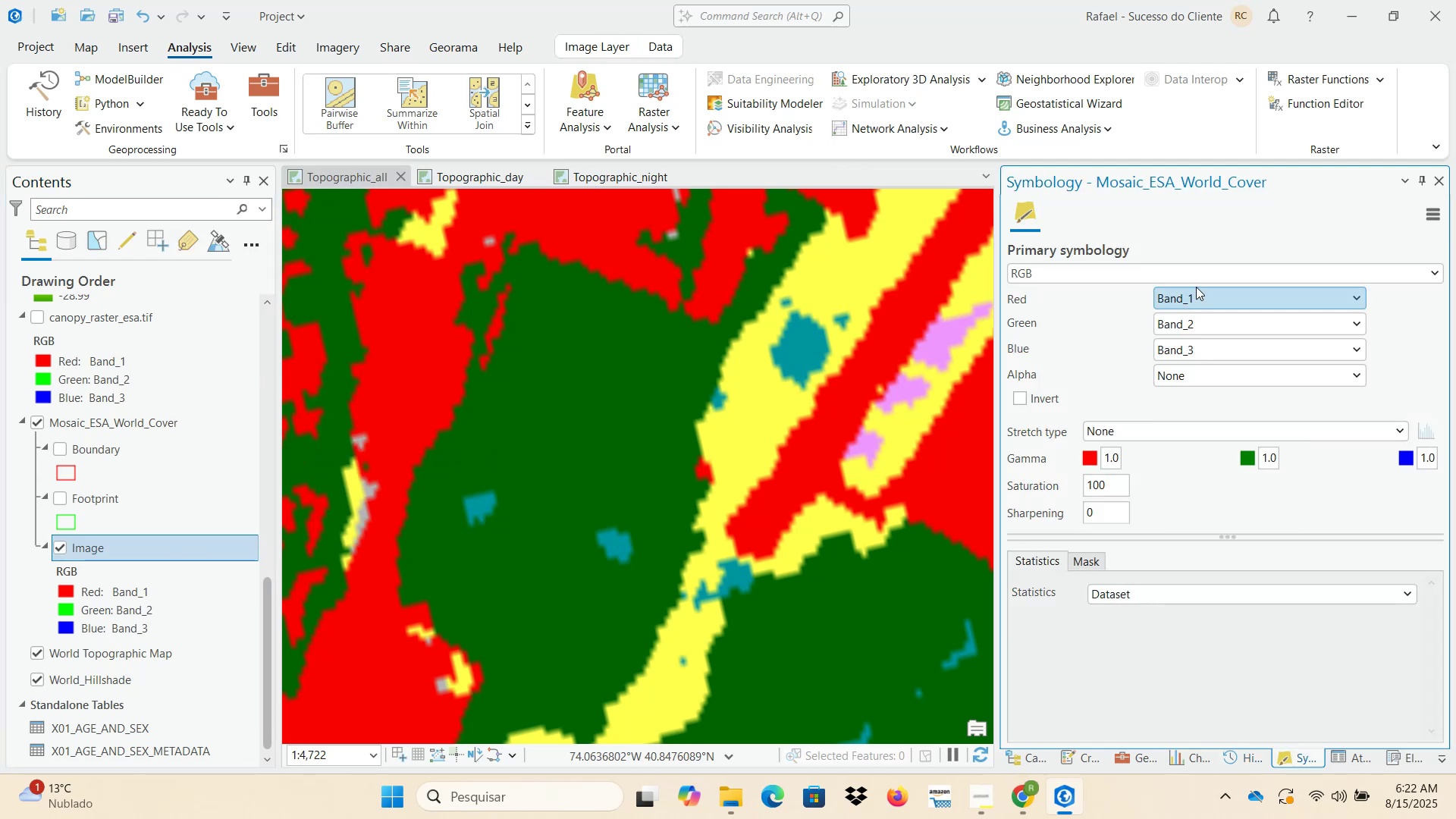 
left_click([1211, 271])
 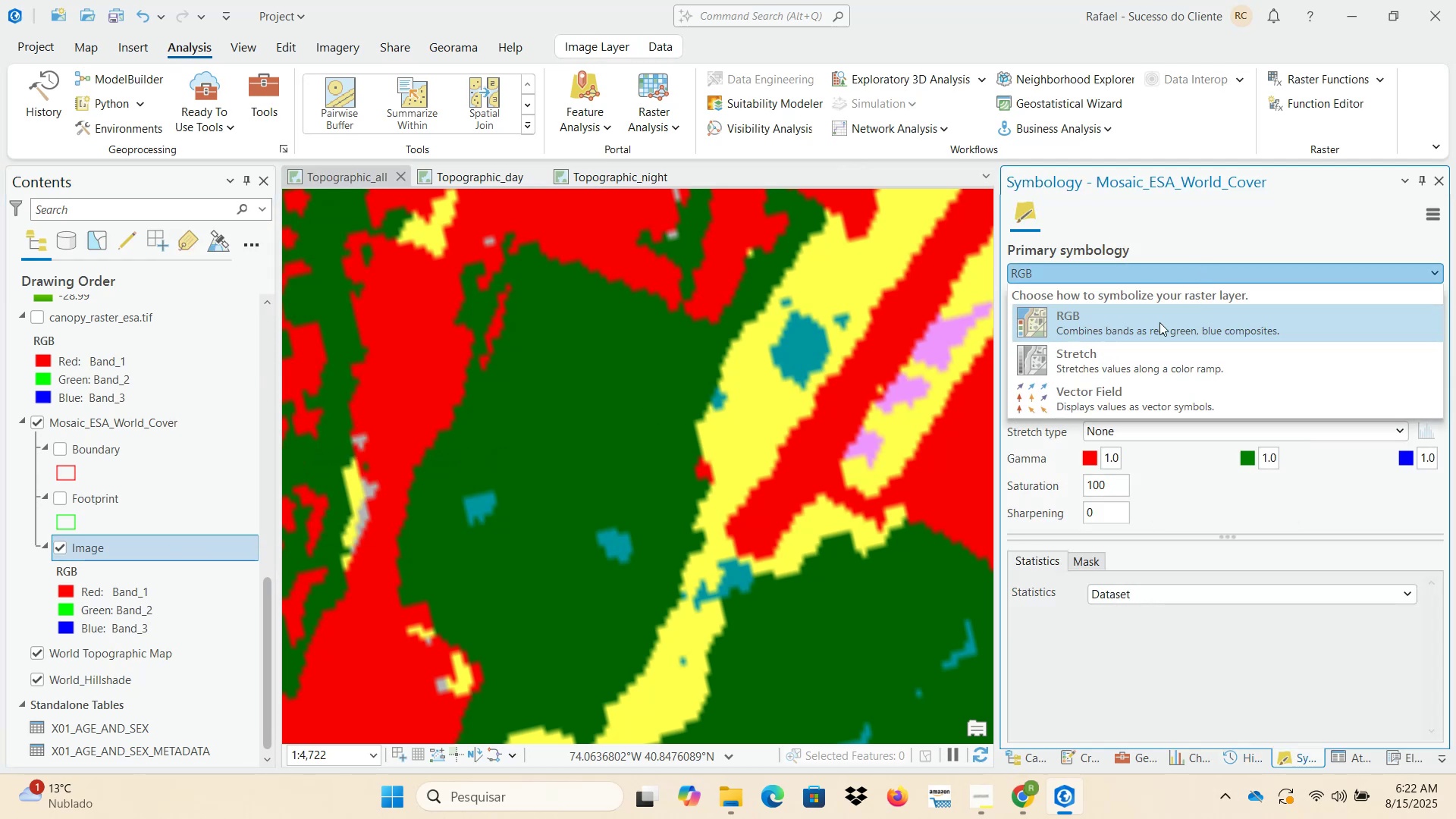 
left_click([1126, 372])
 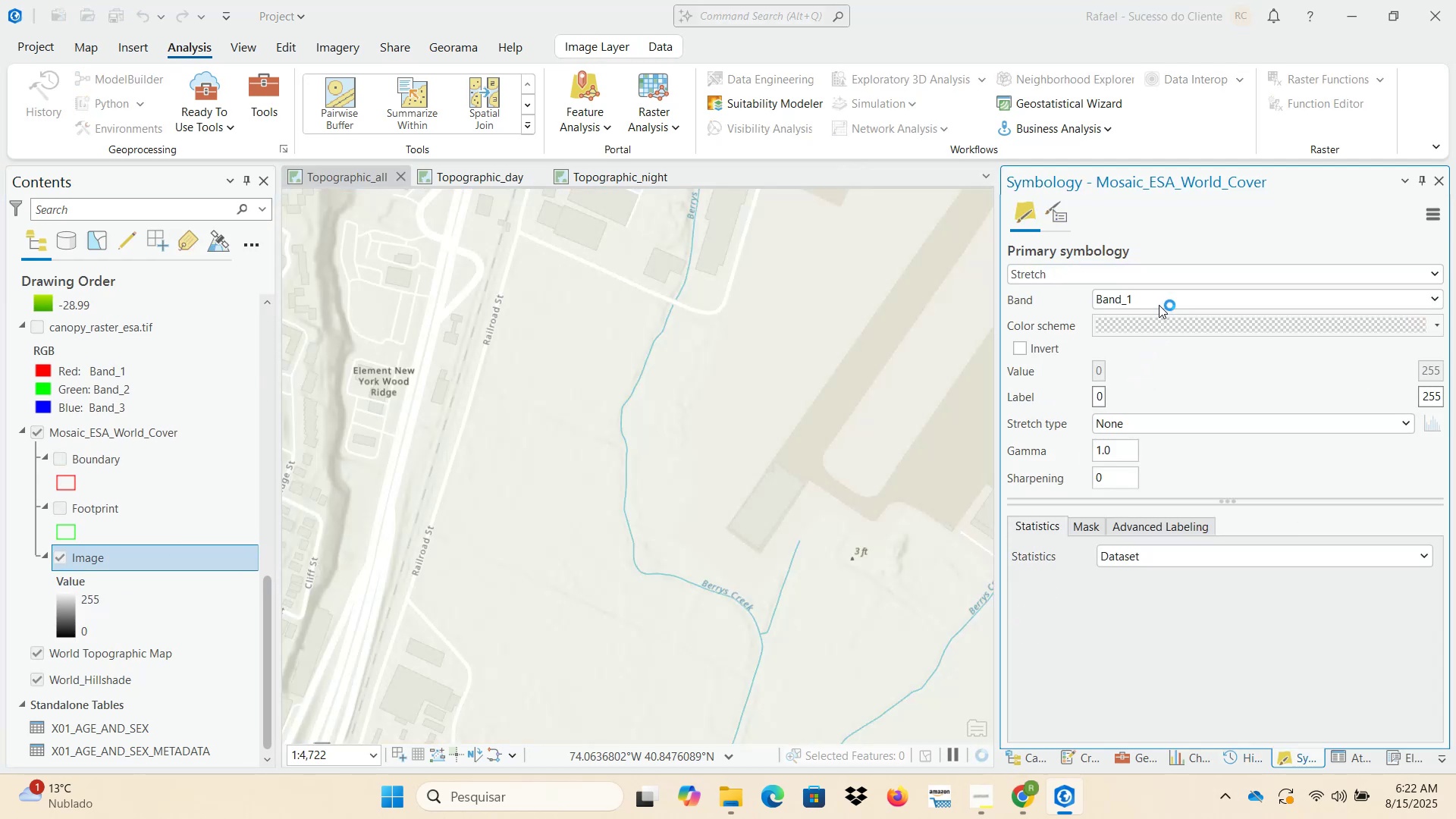 
left_click([1159, 300])
 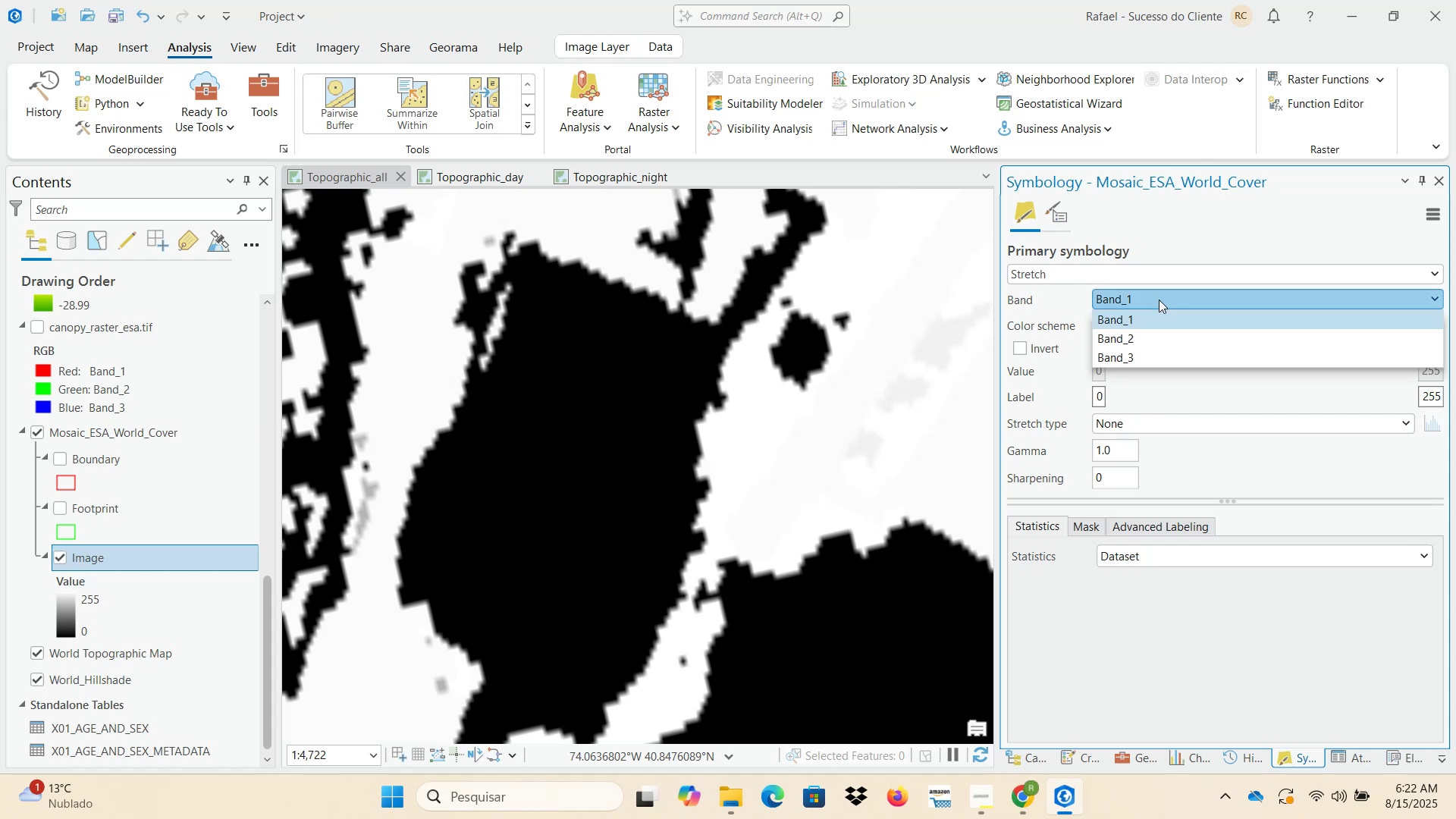 
left_click([1159, 300])
 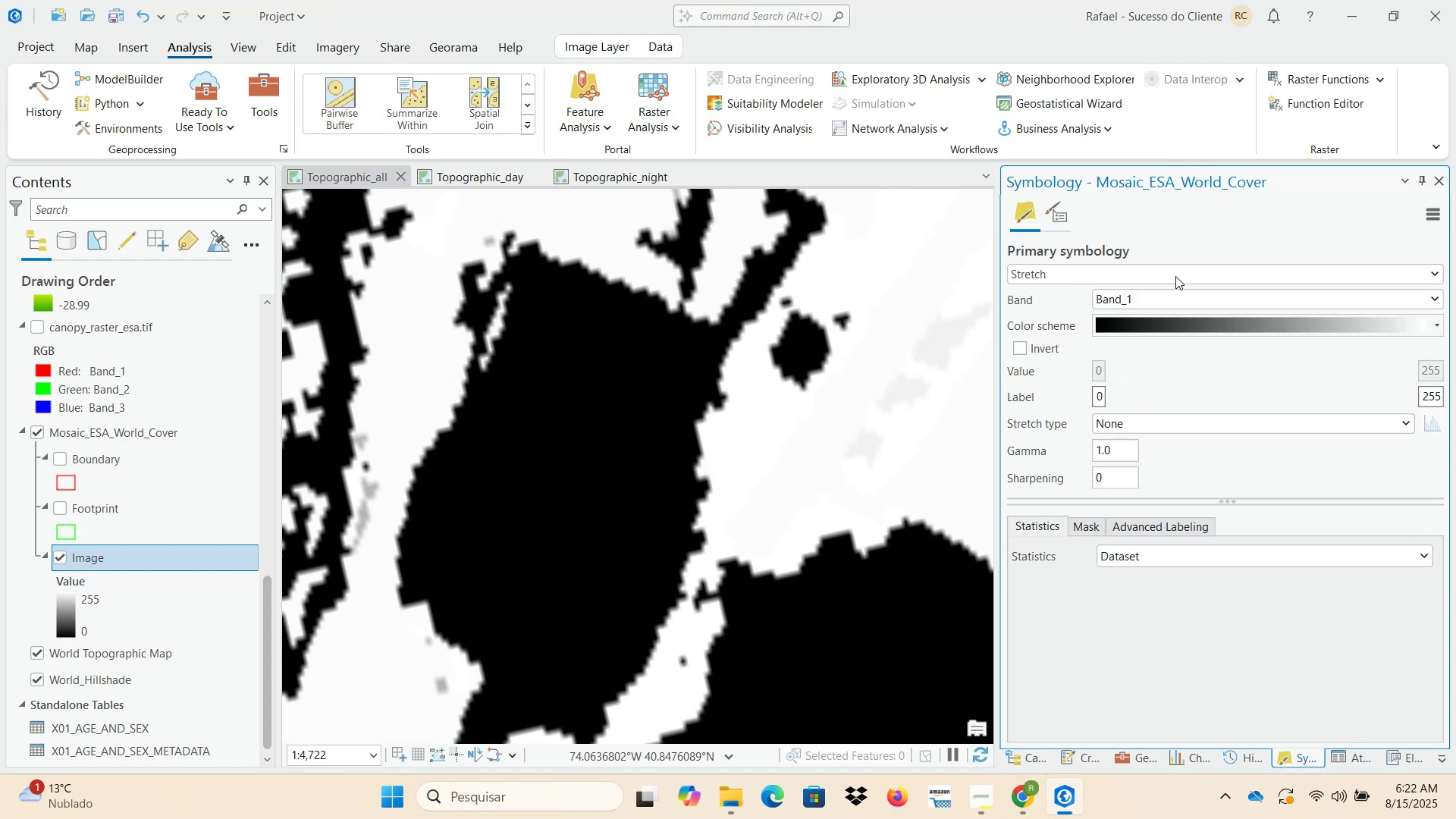 
left_click([1096, 272])
 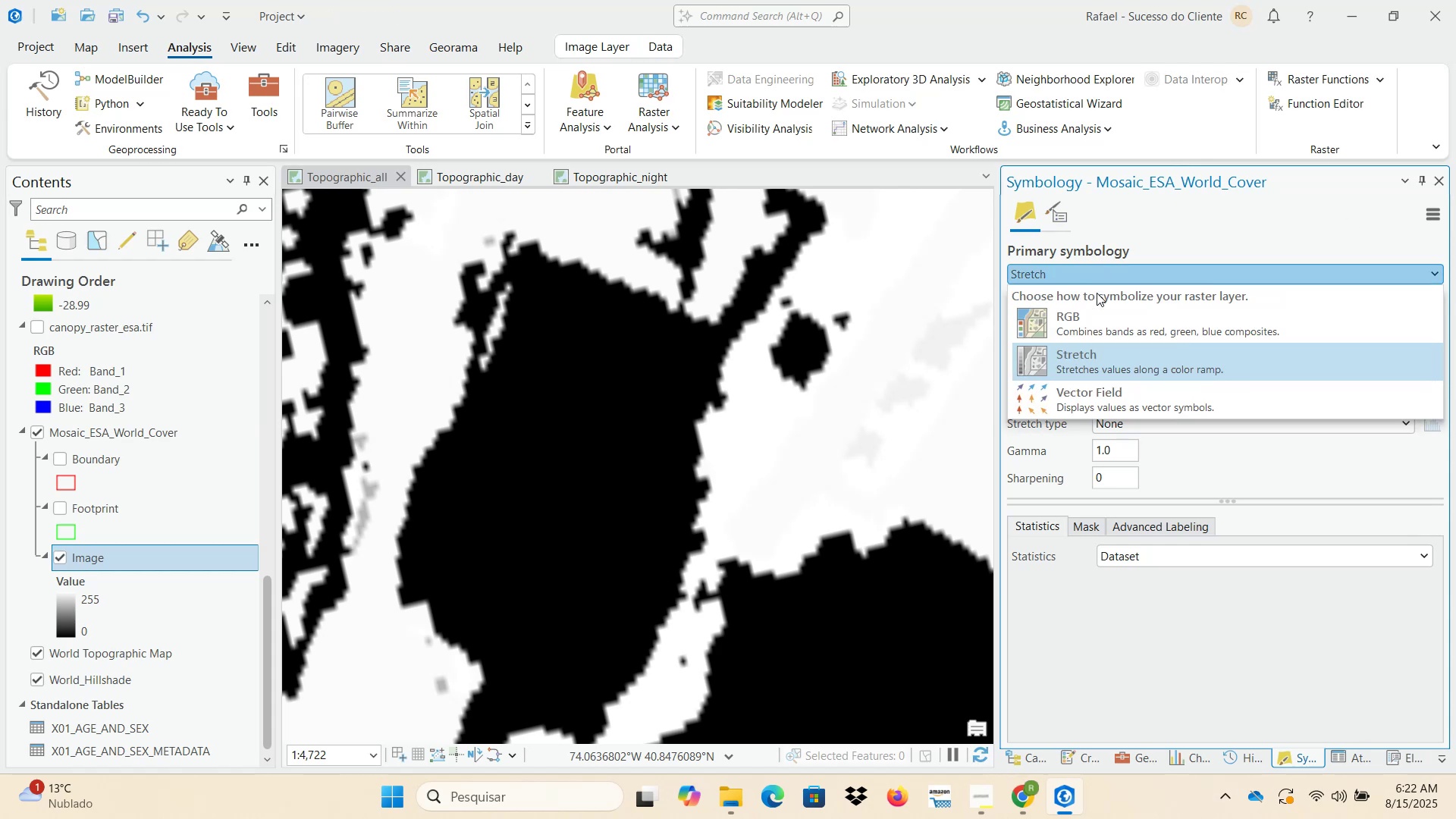 
left_click([1087, 319])
 